 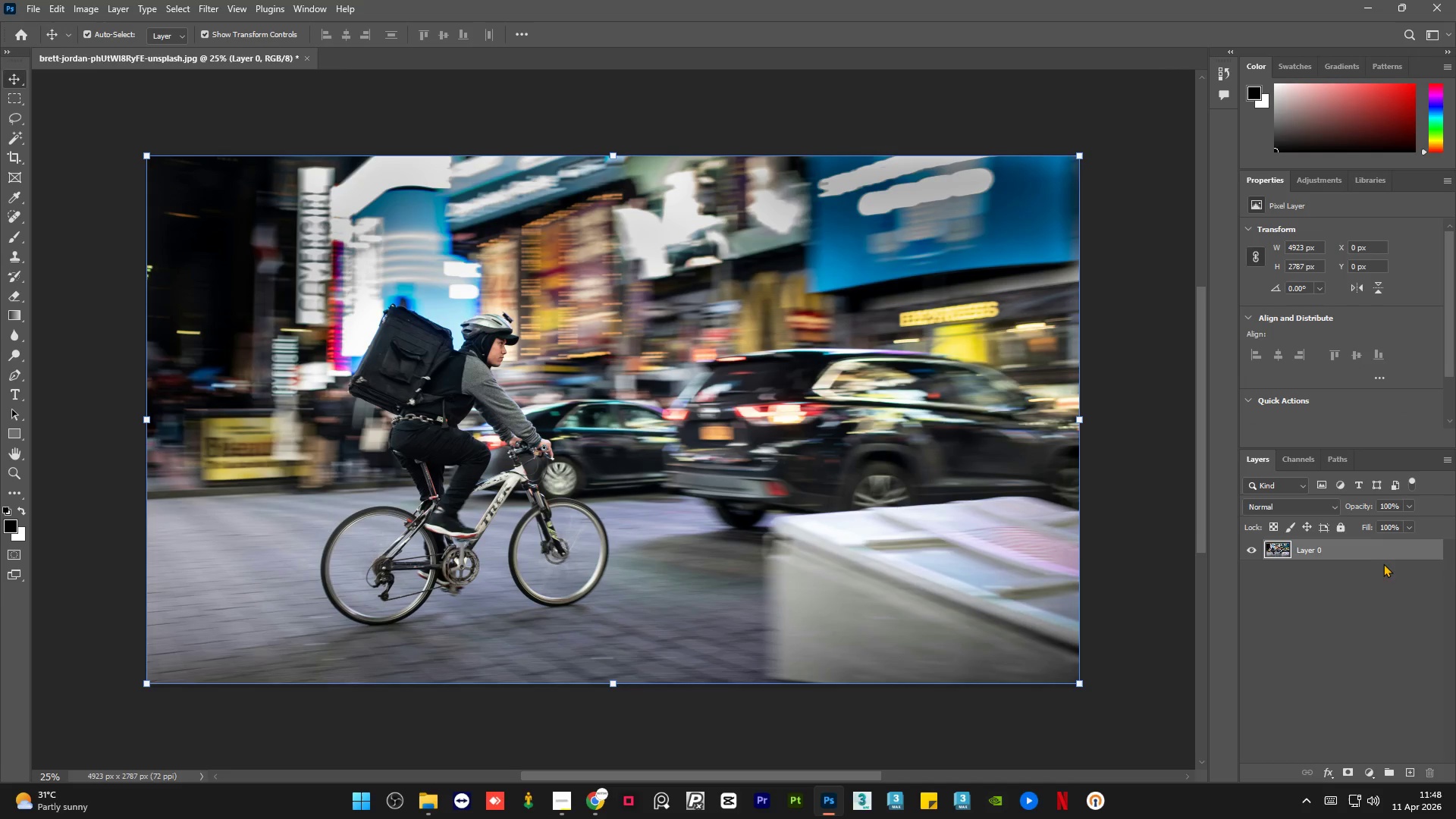 
left_click([14, 389])
 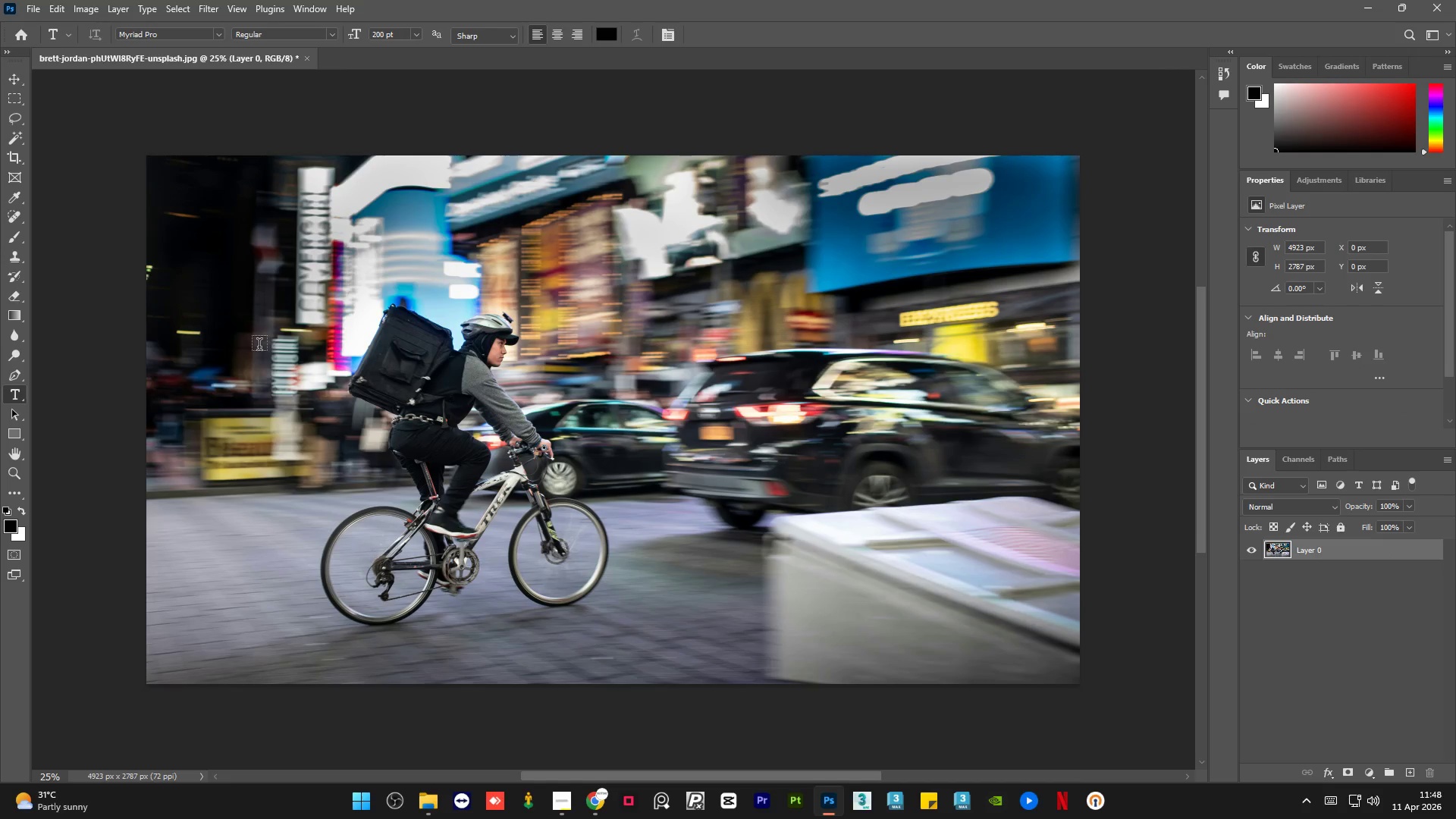 
hold_key(key=AltLeft, duration=0.72)
scroll: coordinate [407, 340], scroll_direction: up, amount: 9.0
 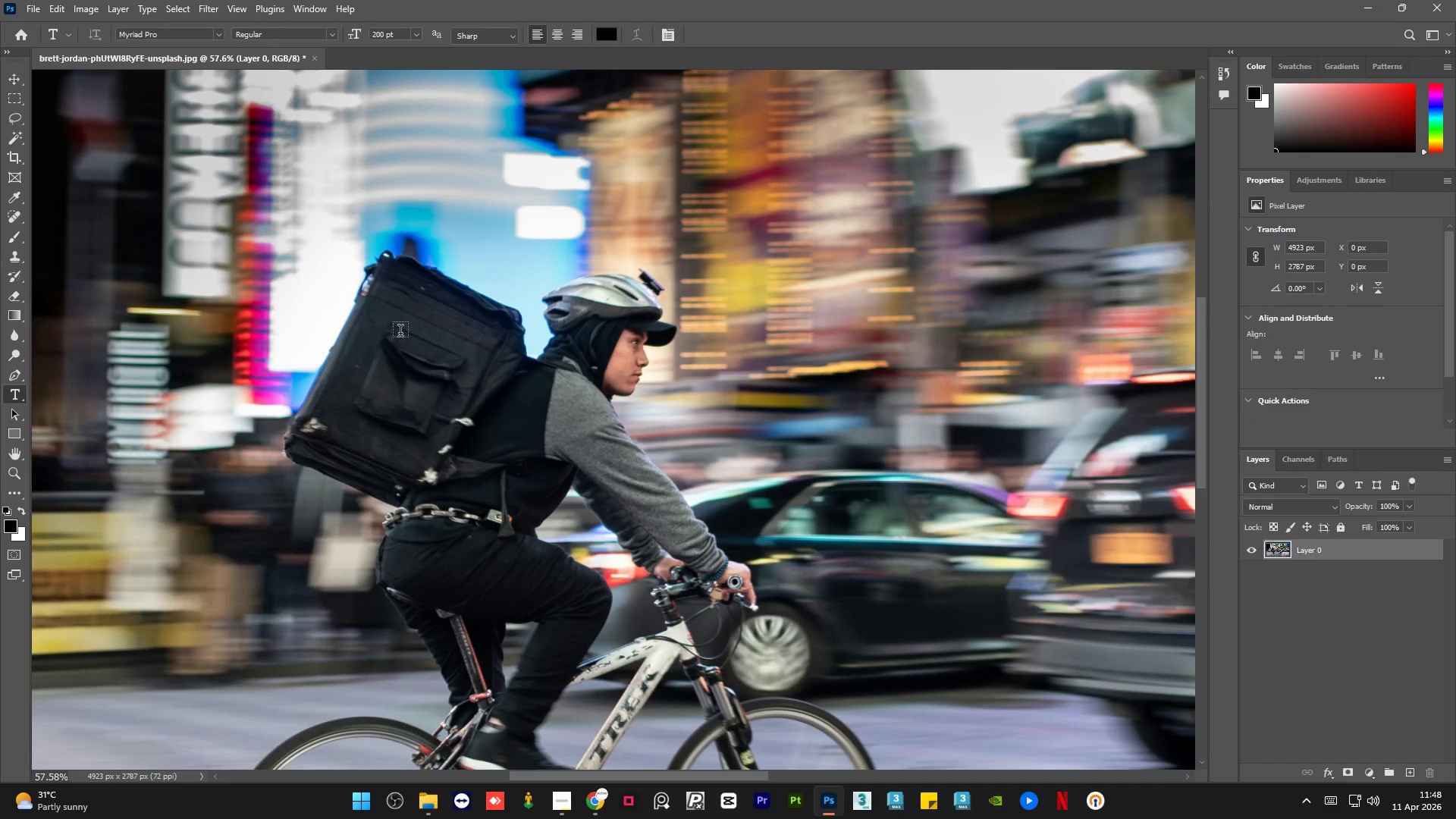 
left_click([400, 333])
 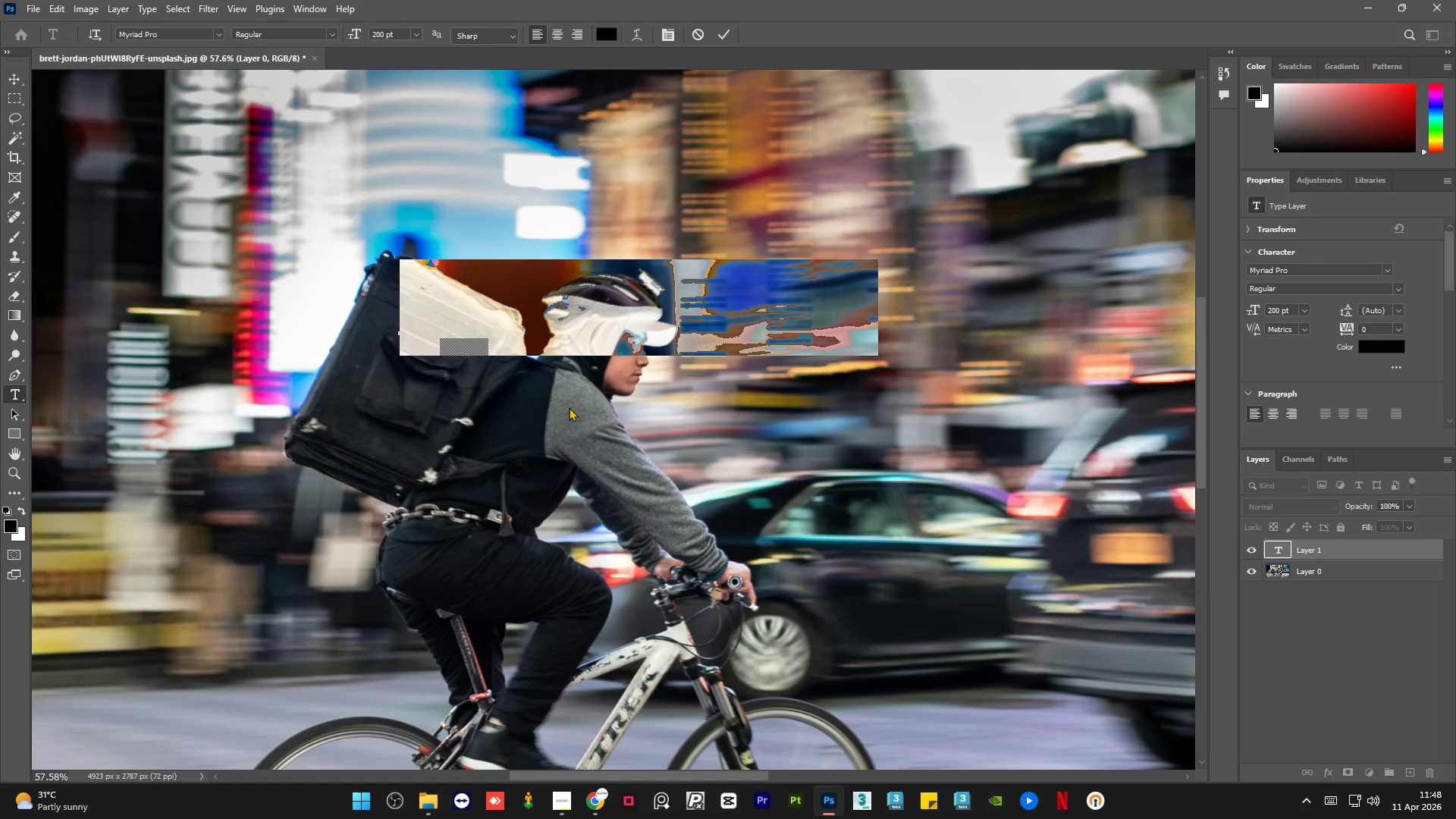 
type(Velo-a)
key(Backspace)
 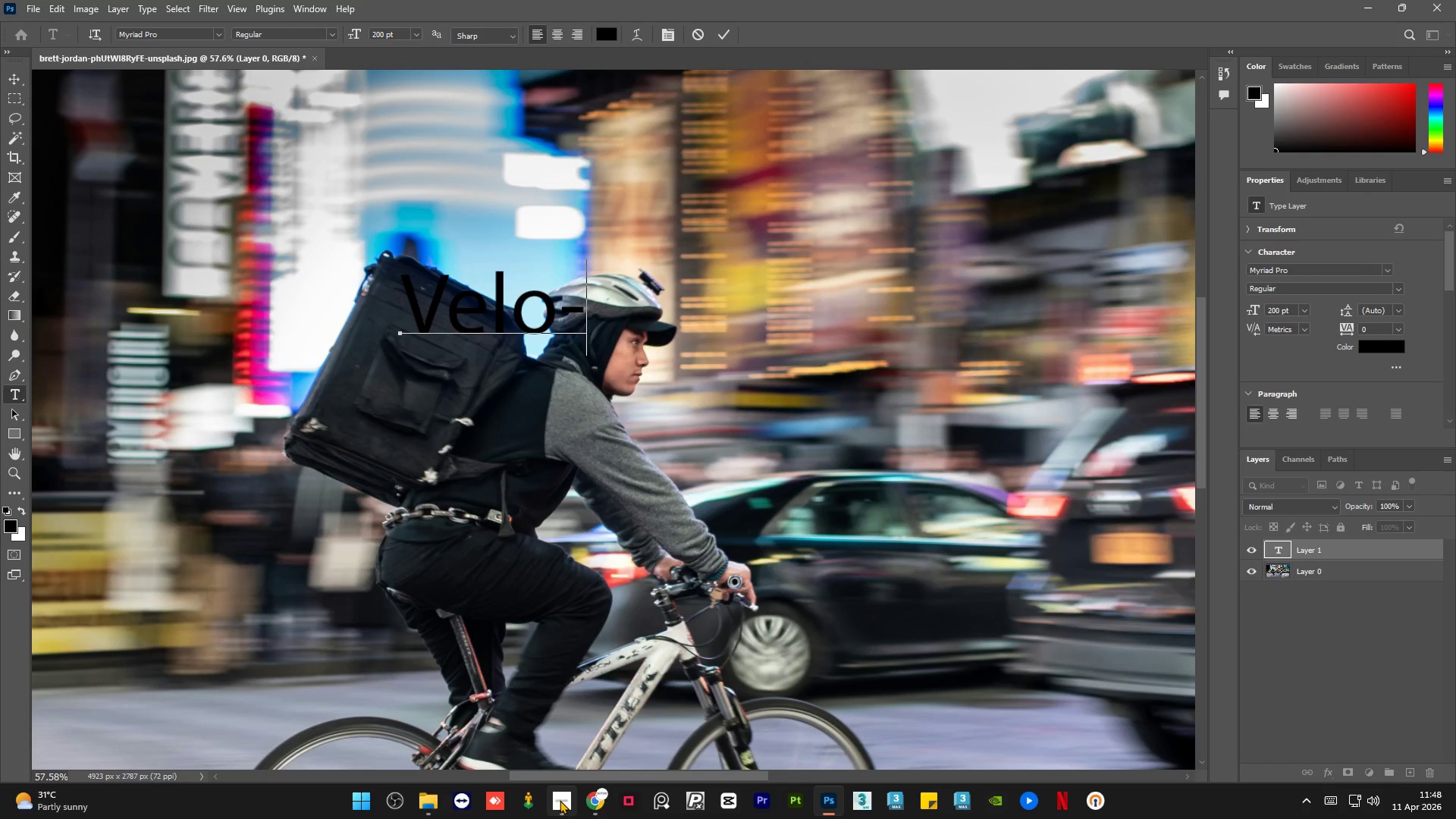 
mouse_move([558, 730])
 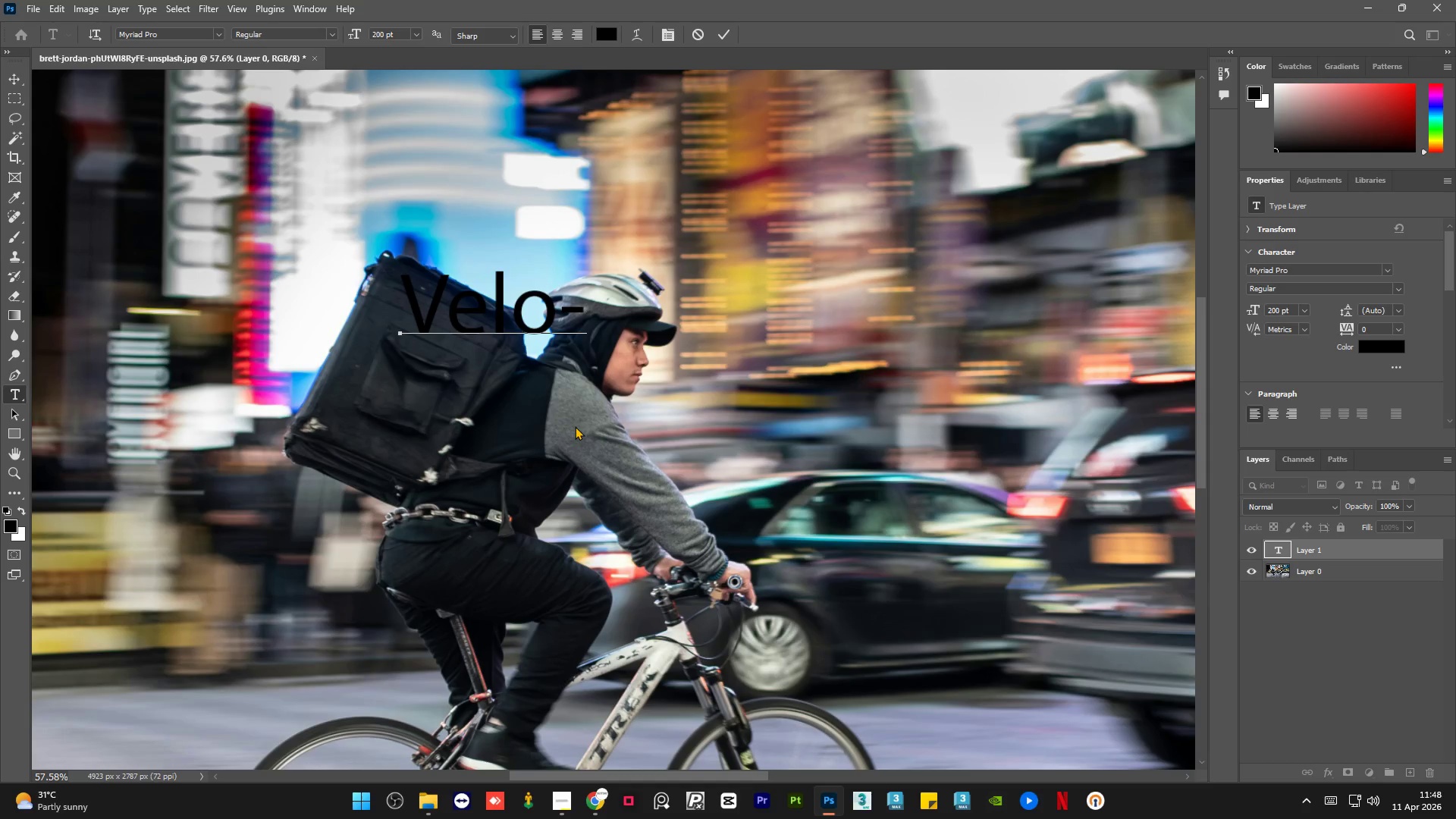 
type(Swift)
 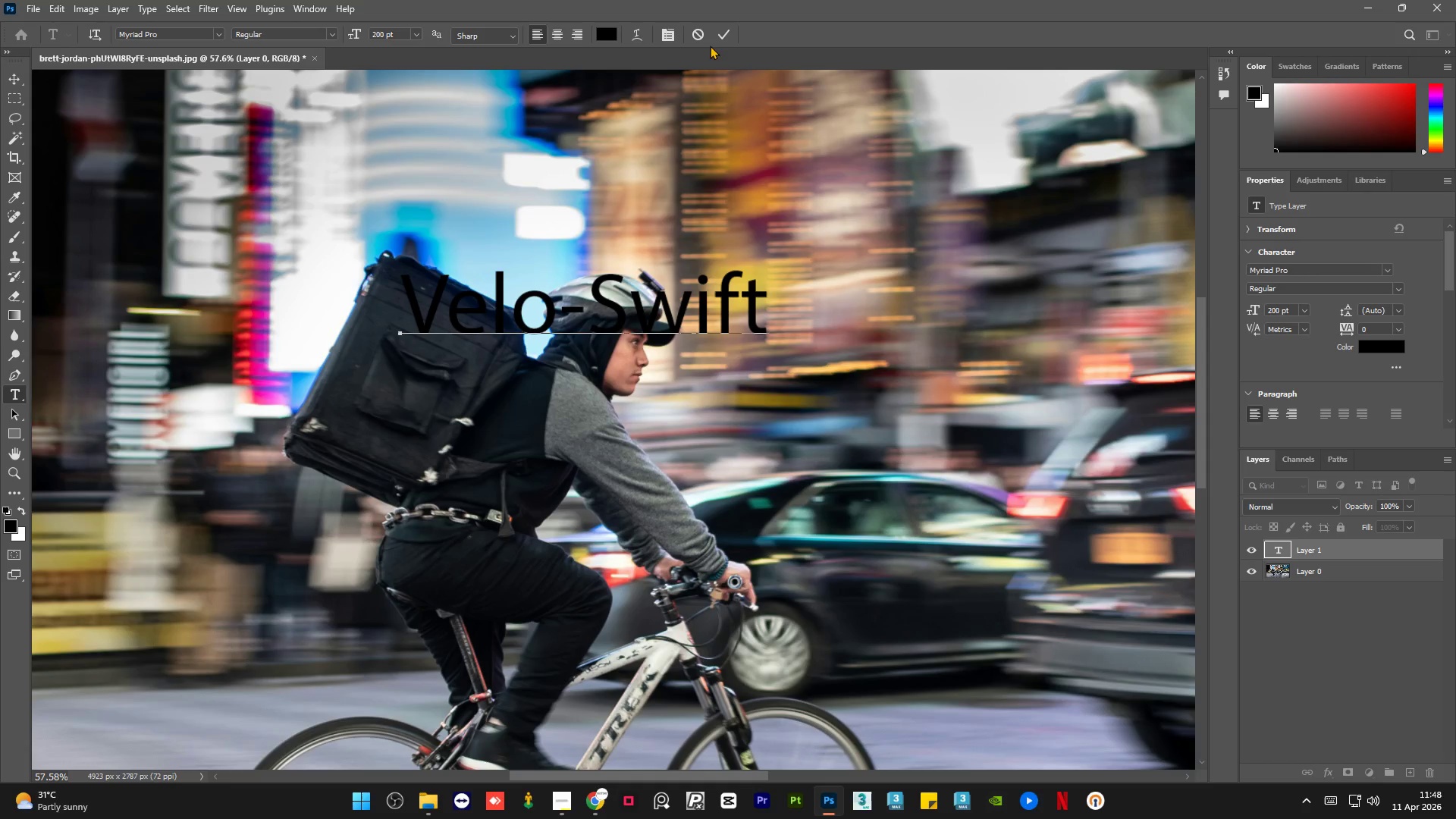 
left_click([716, 39])
 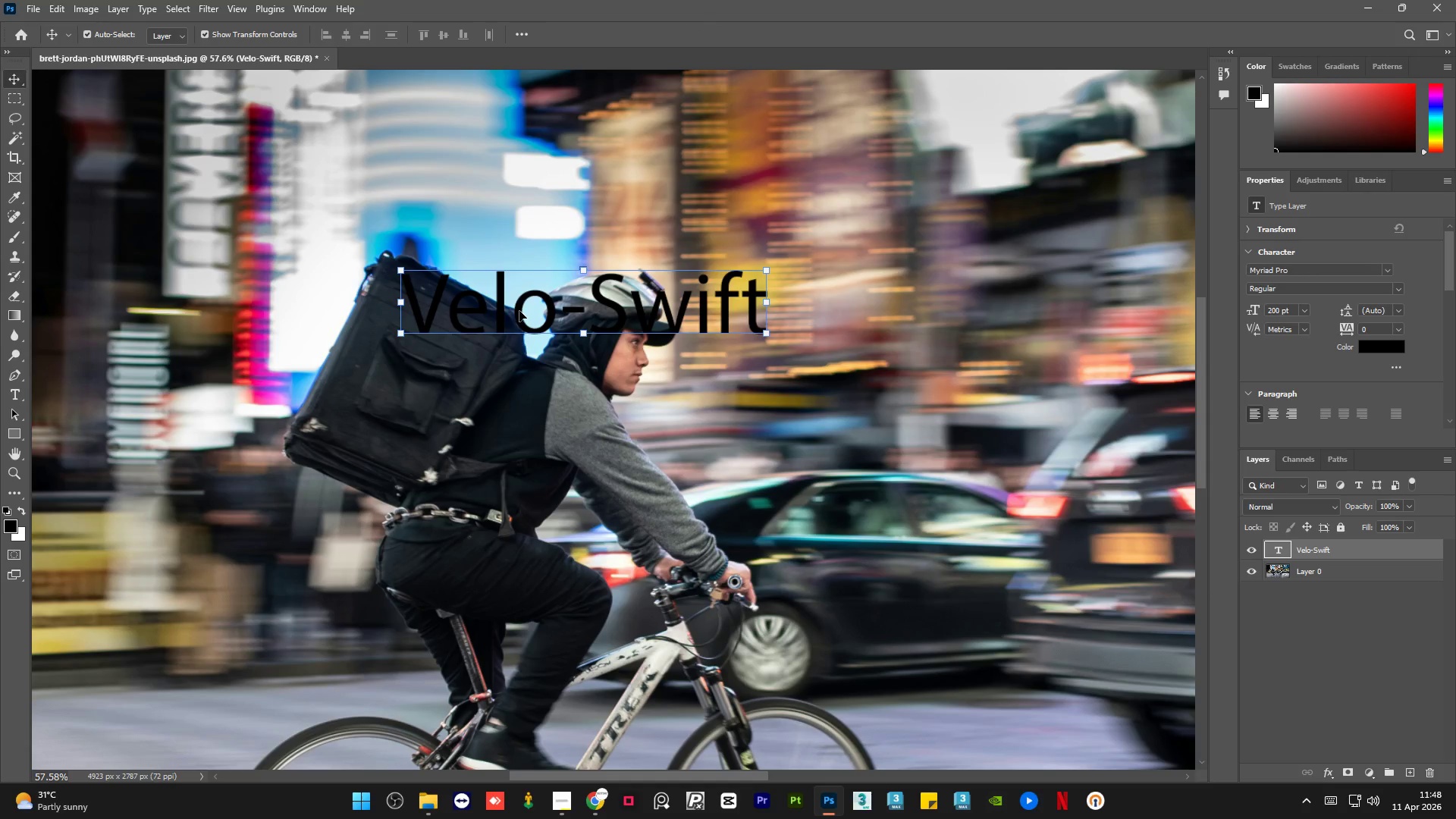 
wait(6.69)
 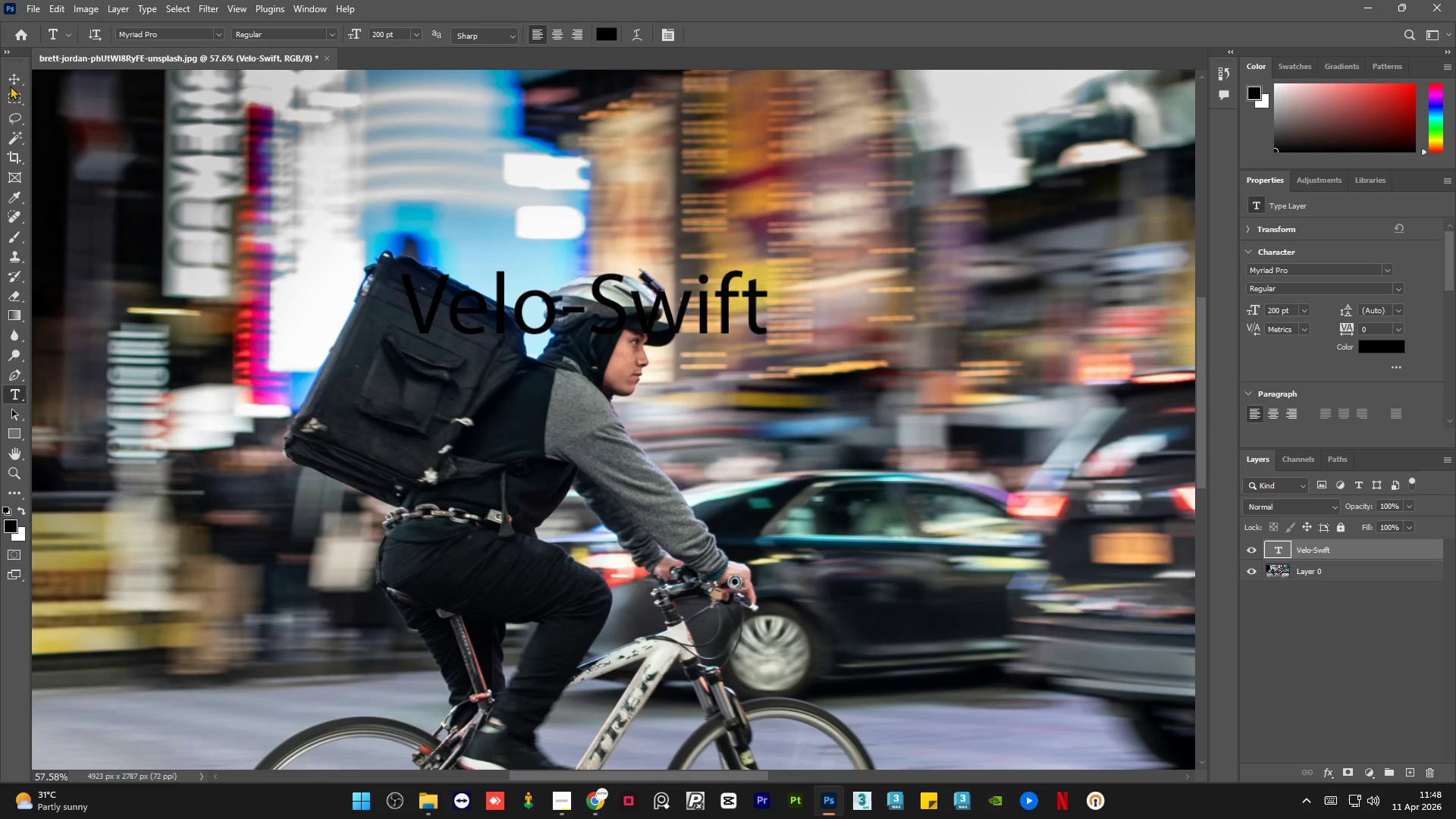 
double_click([519, 311])
 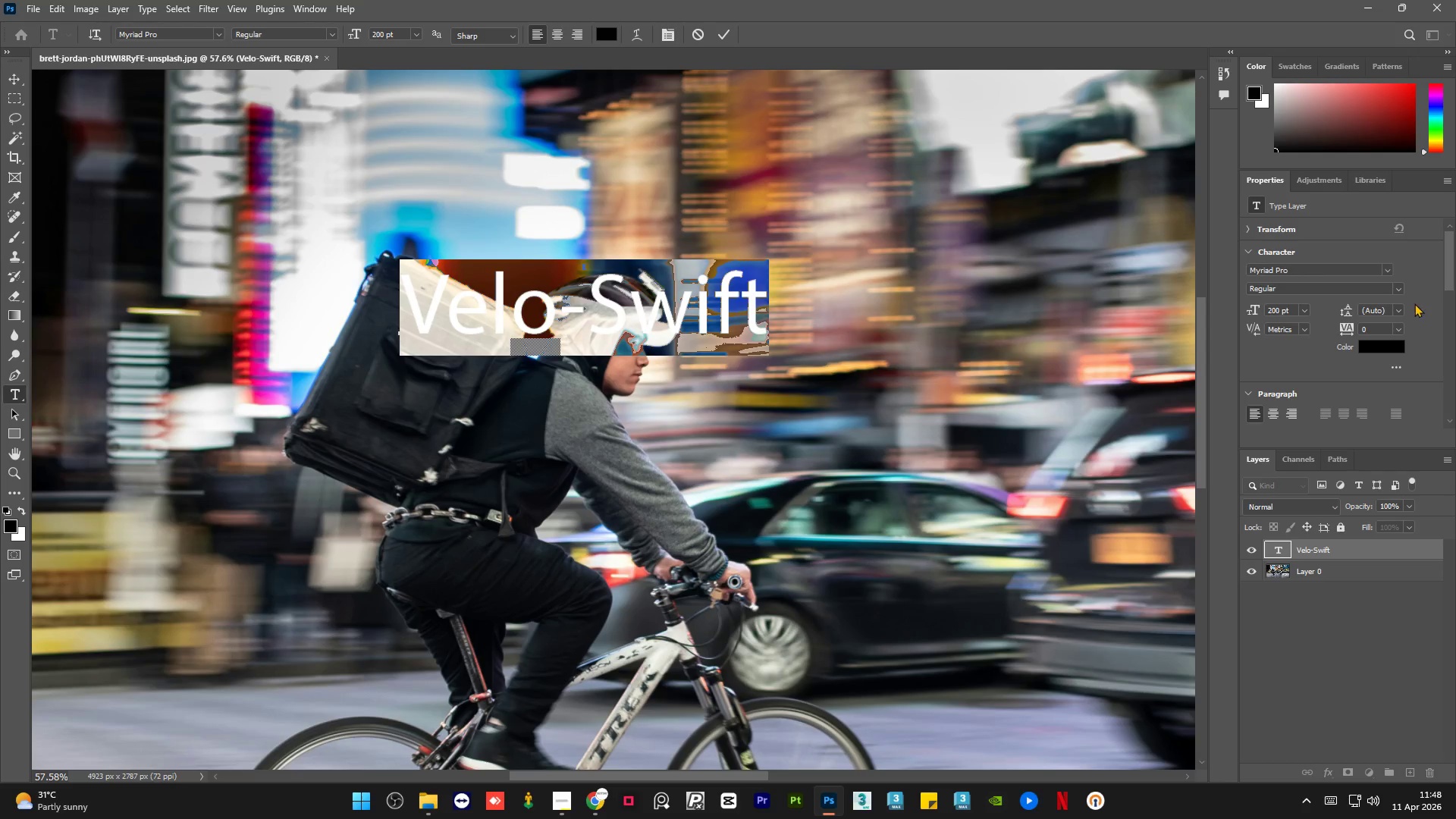 
left_click([1389, 350])
 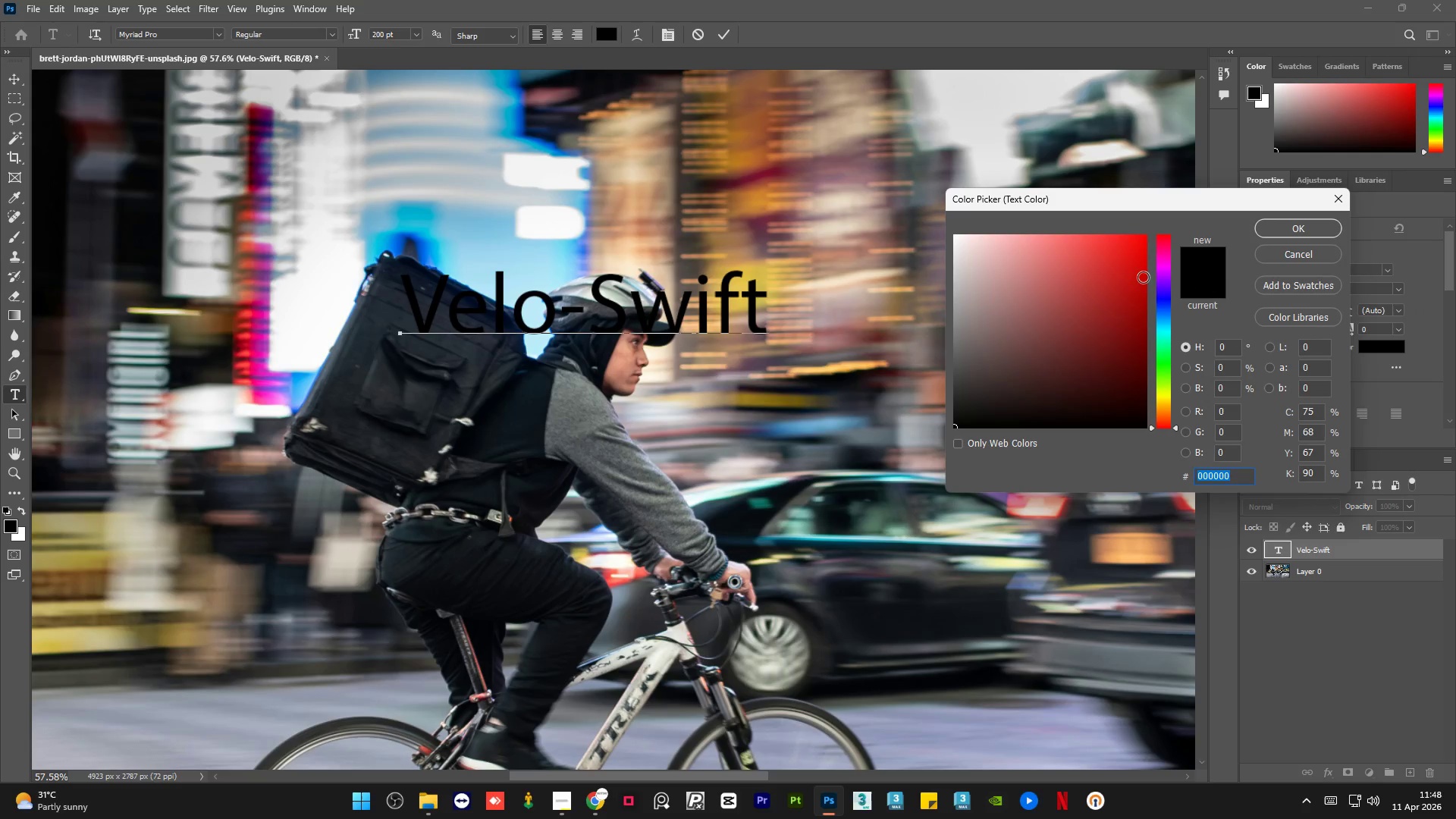 
left_click_drag(start_coordinate=[1067, 265], to_coordinate=[837, 161])
 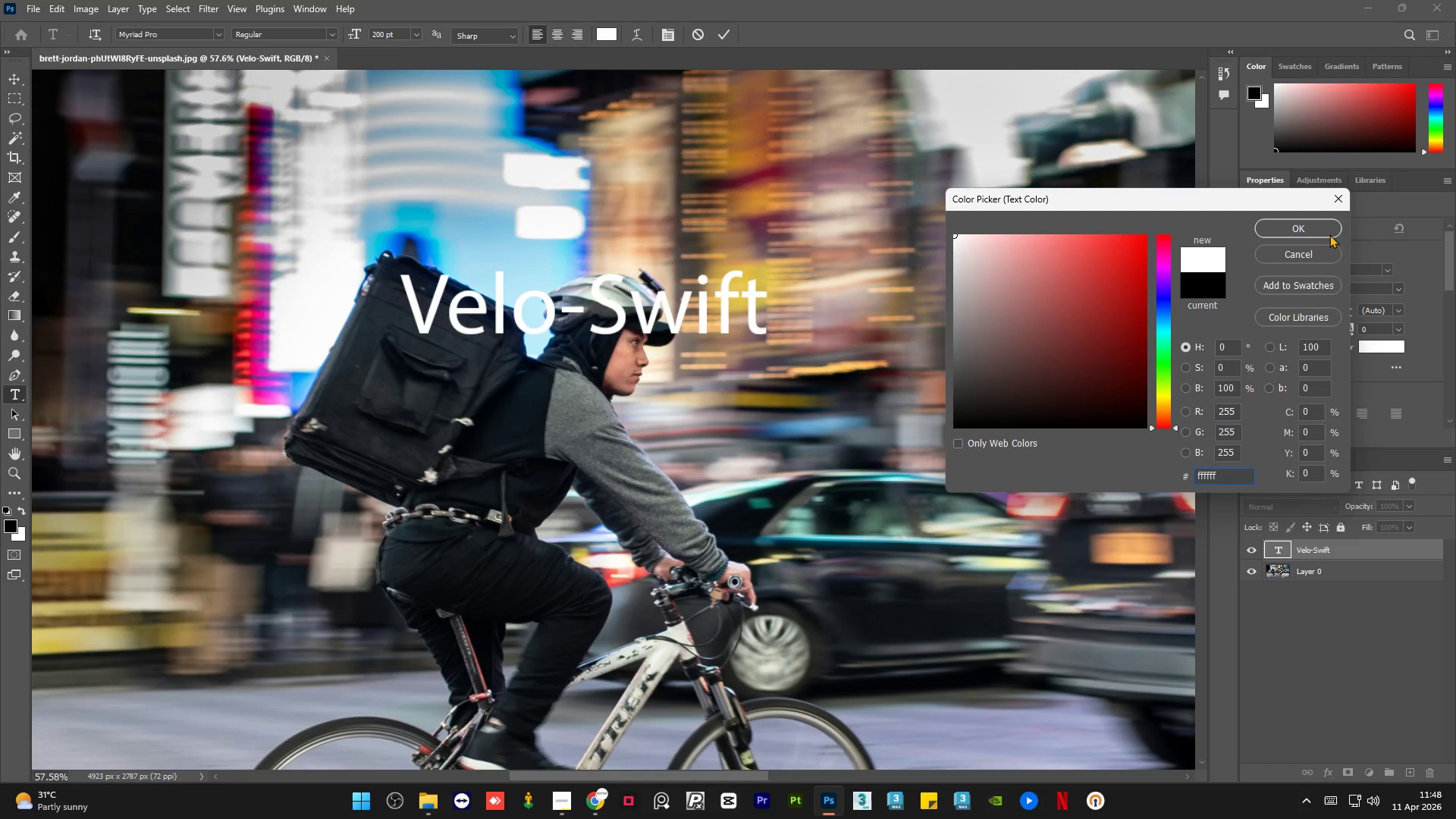 
left_click([1297, 228])
 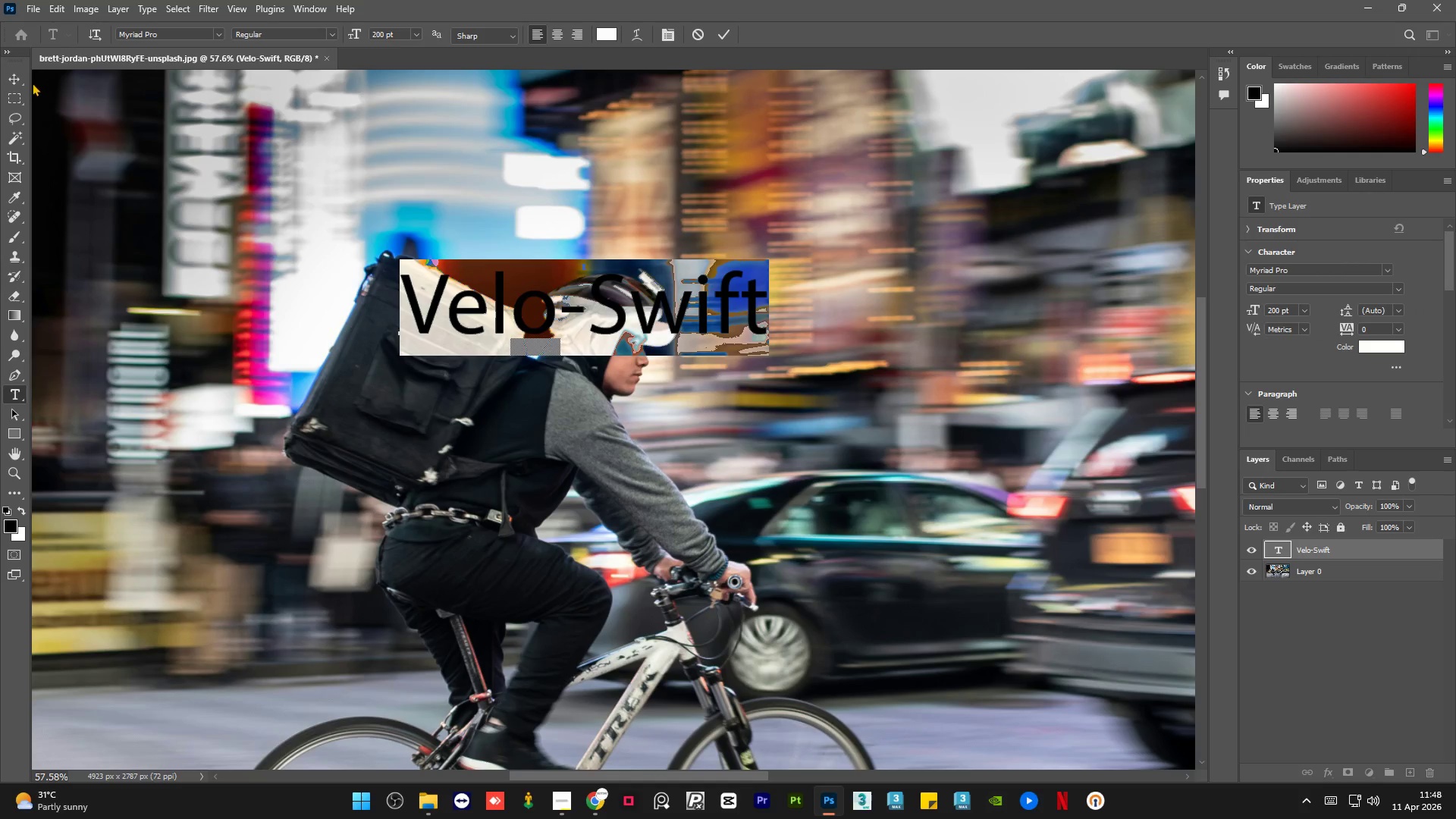 
left_click([17, 76])
 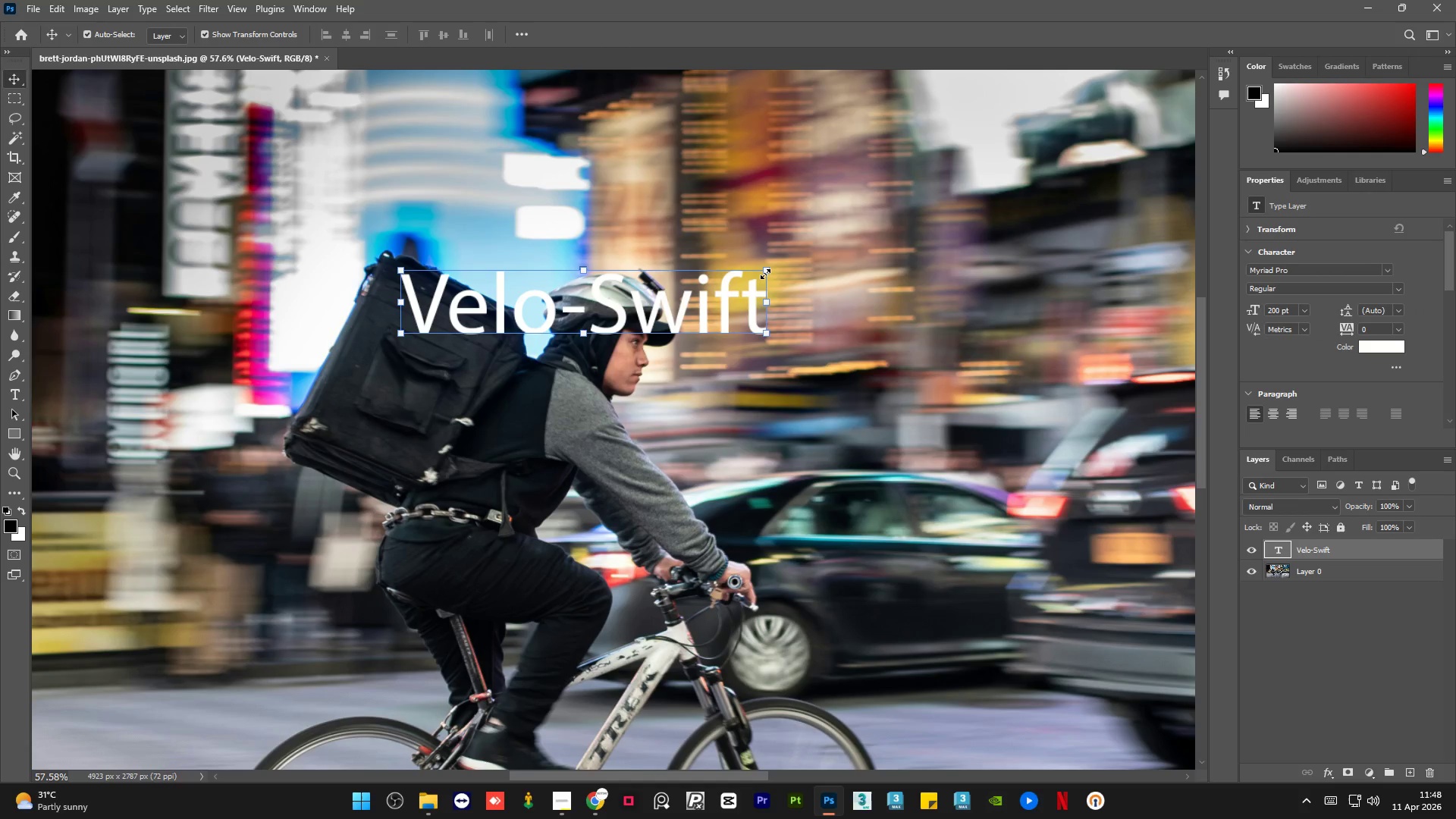 
left_click_drag(start_coordinate=[765, 274], to_coordinate=[686, 311])
 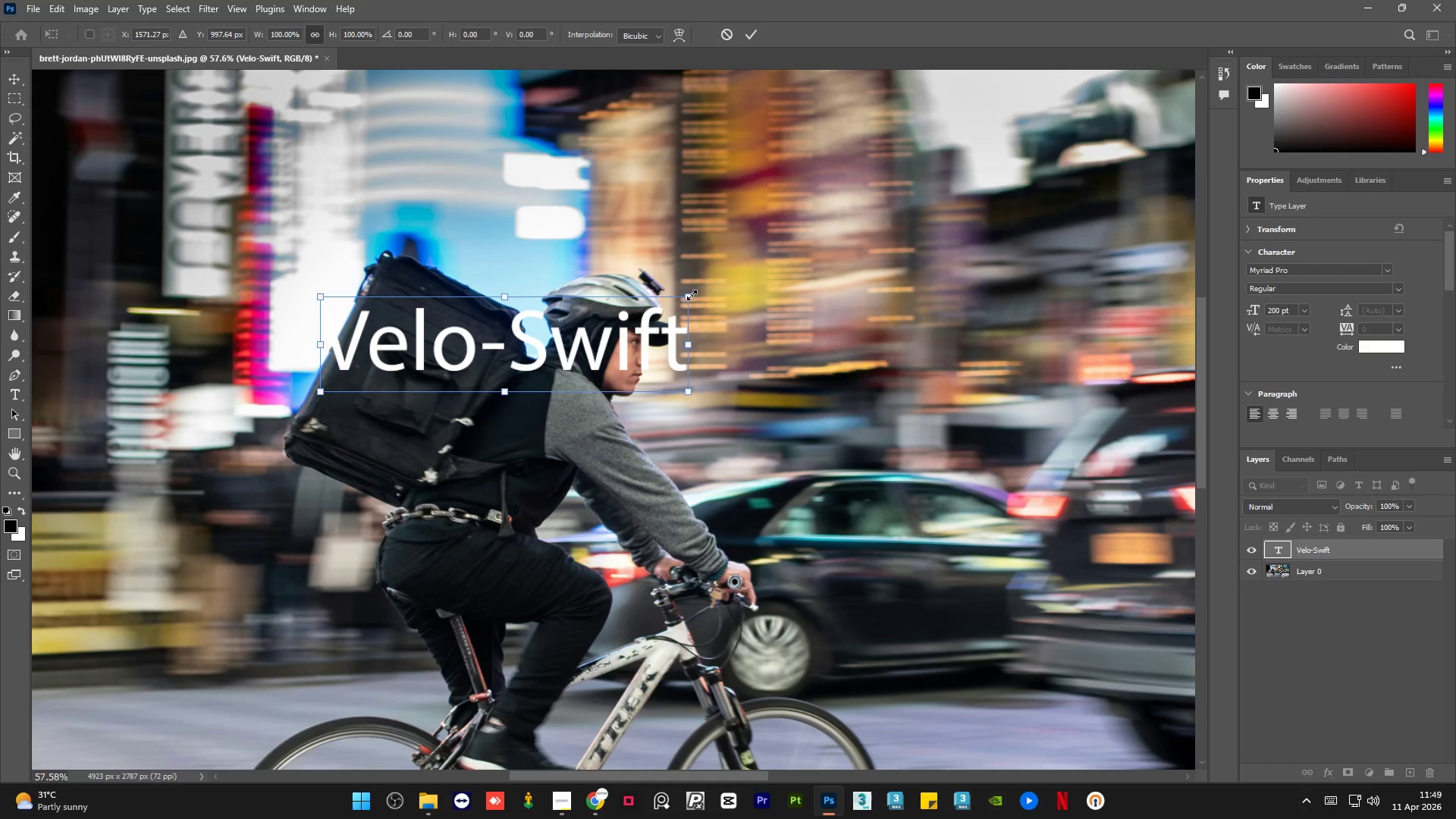 
left_click_drag(start_coordinate=[691, 294], to_coordinate=[559, 397])
 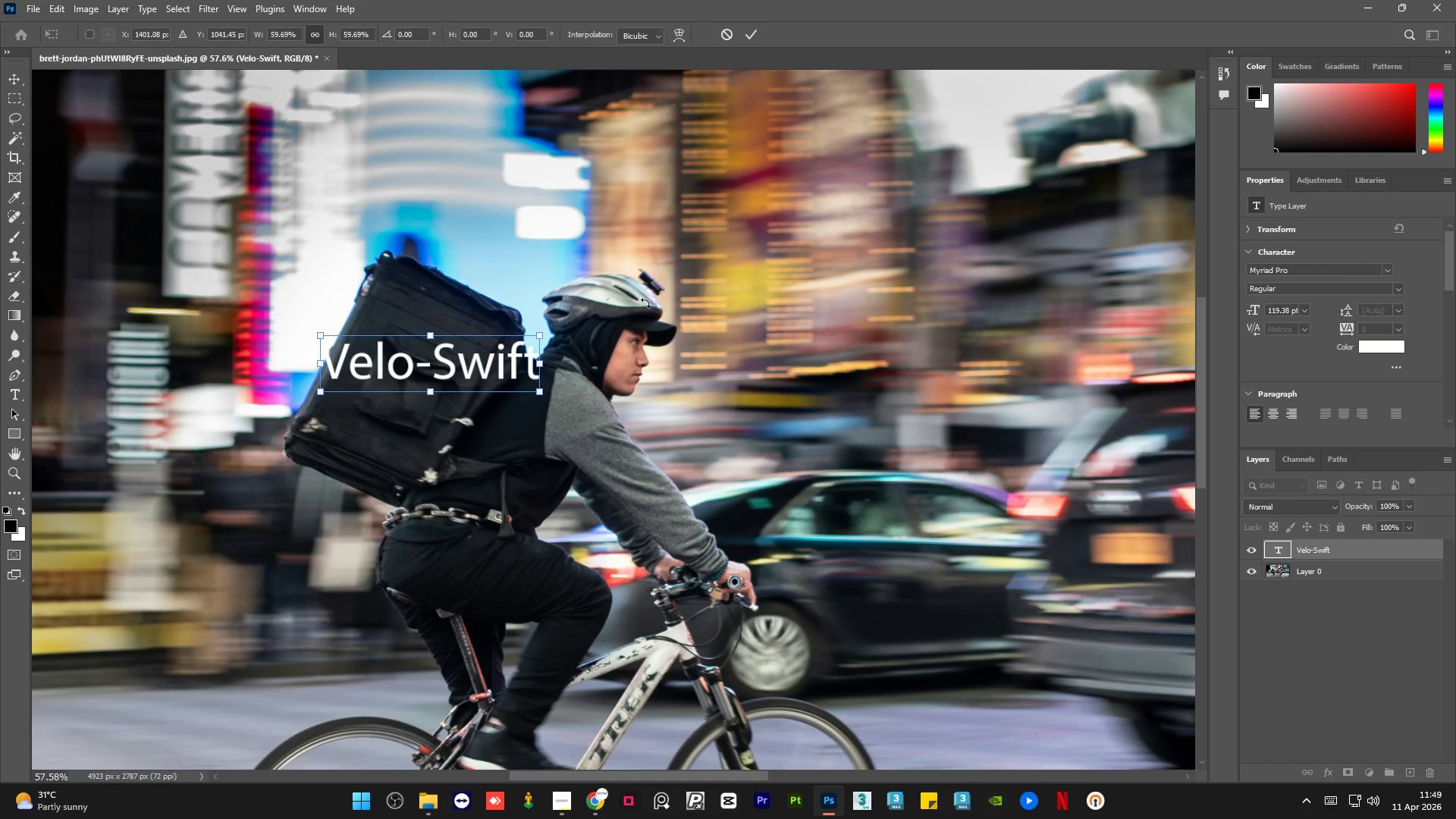 
hold_key(key=AltLeft, duration=1.53)
 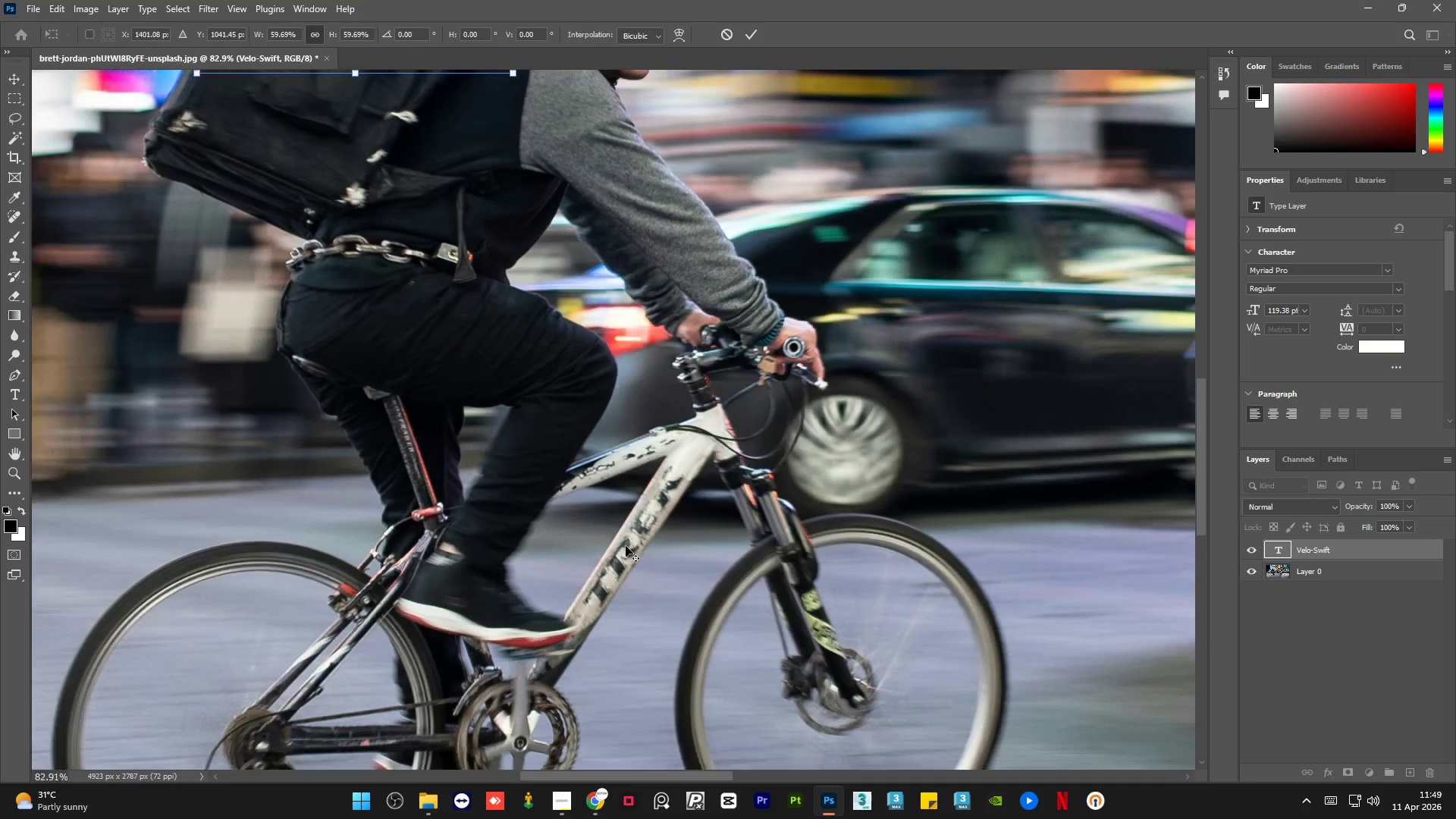 
hold_key(key=AltLeft, duration=1.52)
 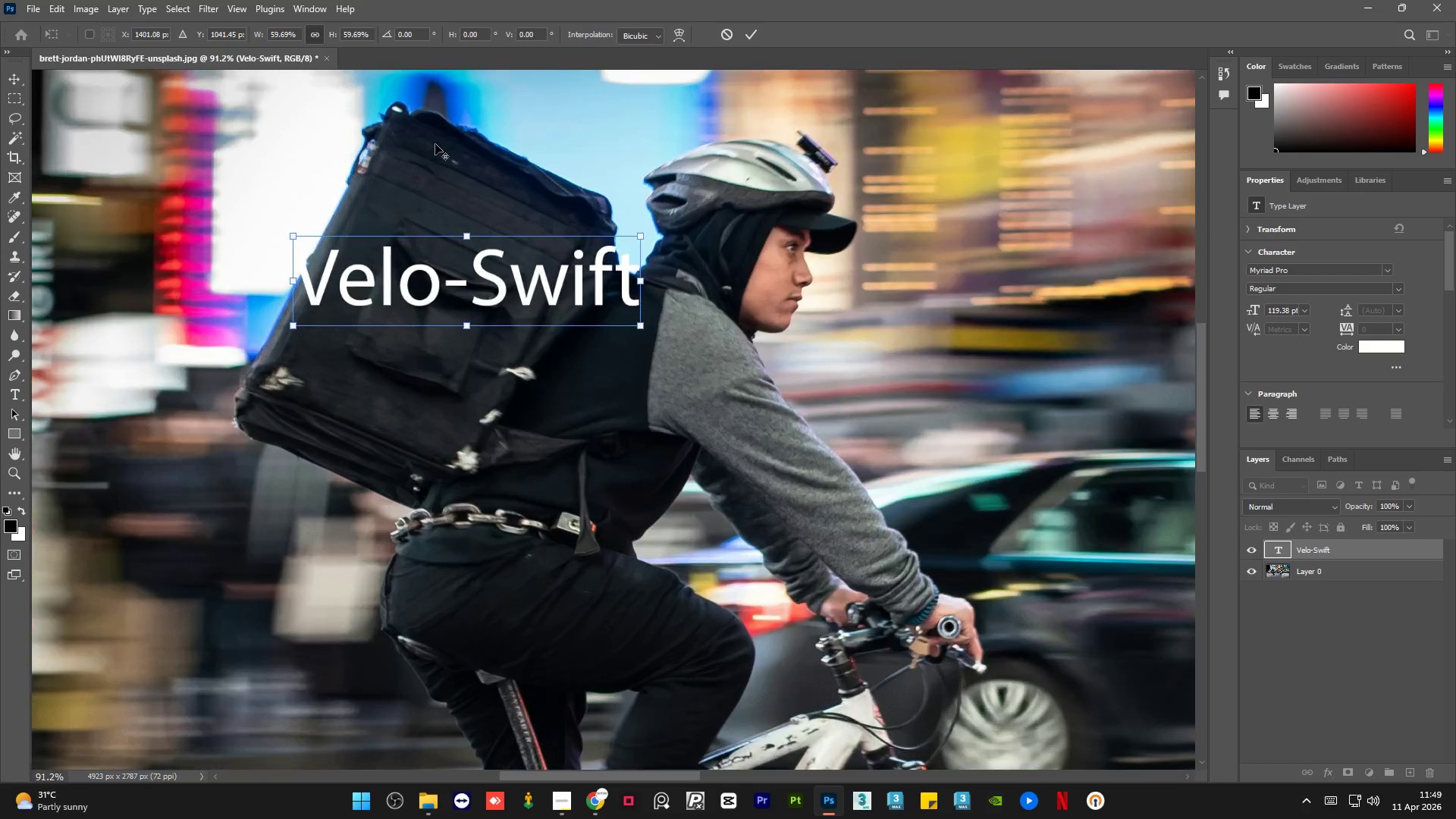 
scroll: coordinate [600, 570], scroll_direction: up, amount: 6.0
 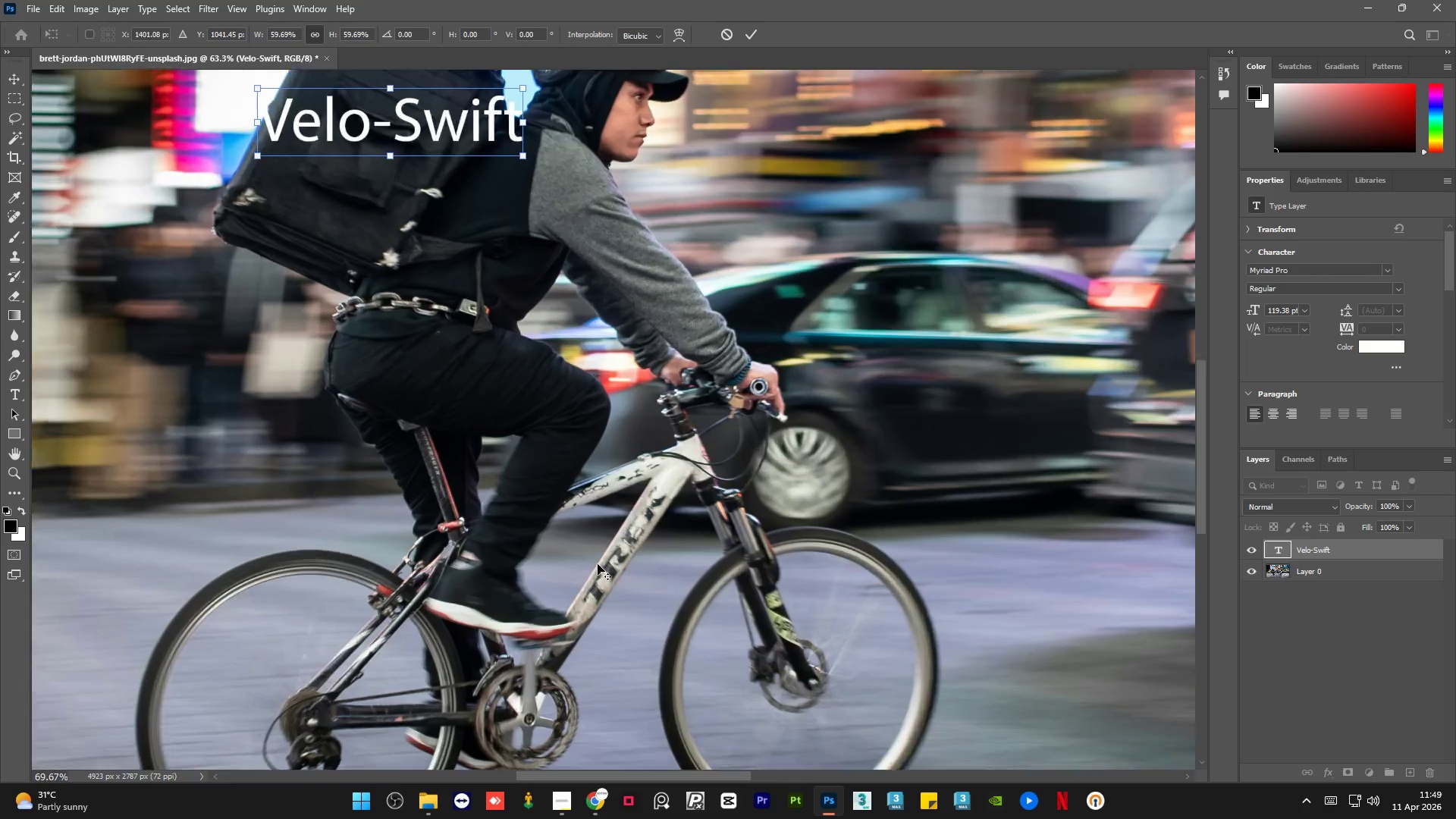 
hold_key(key=AltLeft, duration=0.98)
 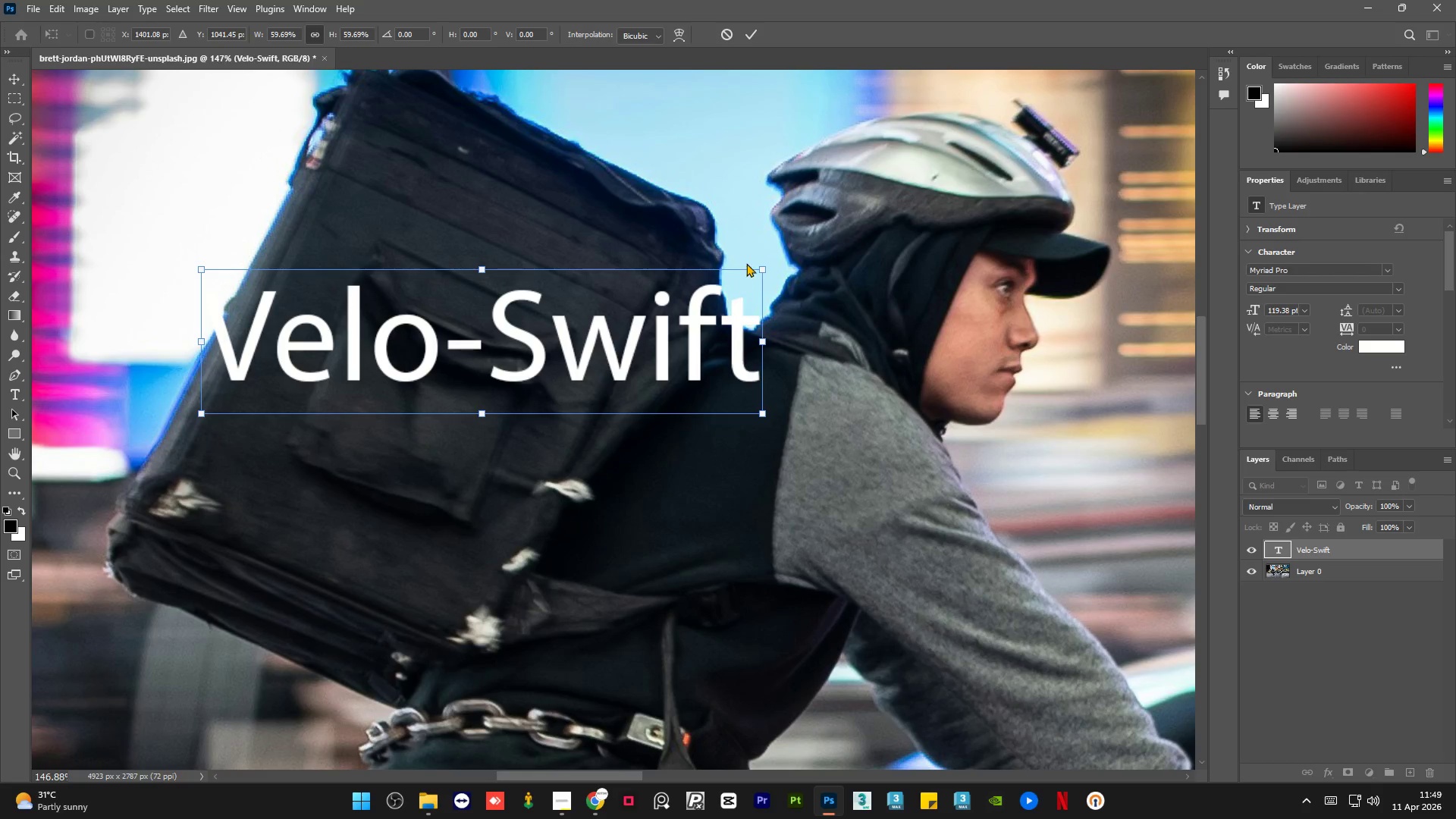 
scroll: coordinate [626, 546], scroll_direction: down, amount: 7.0
 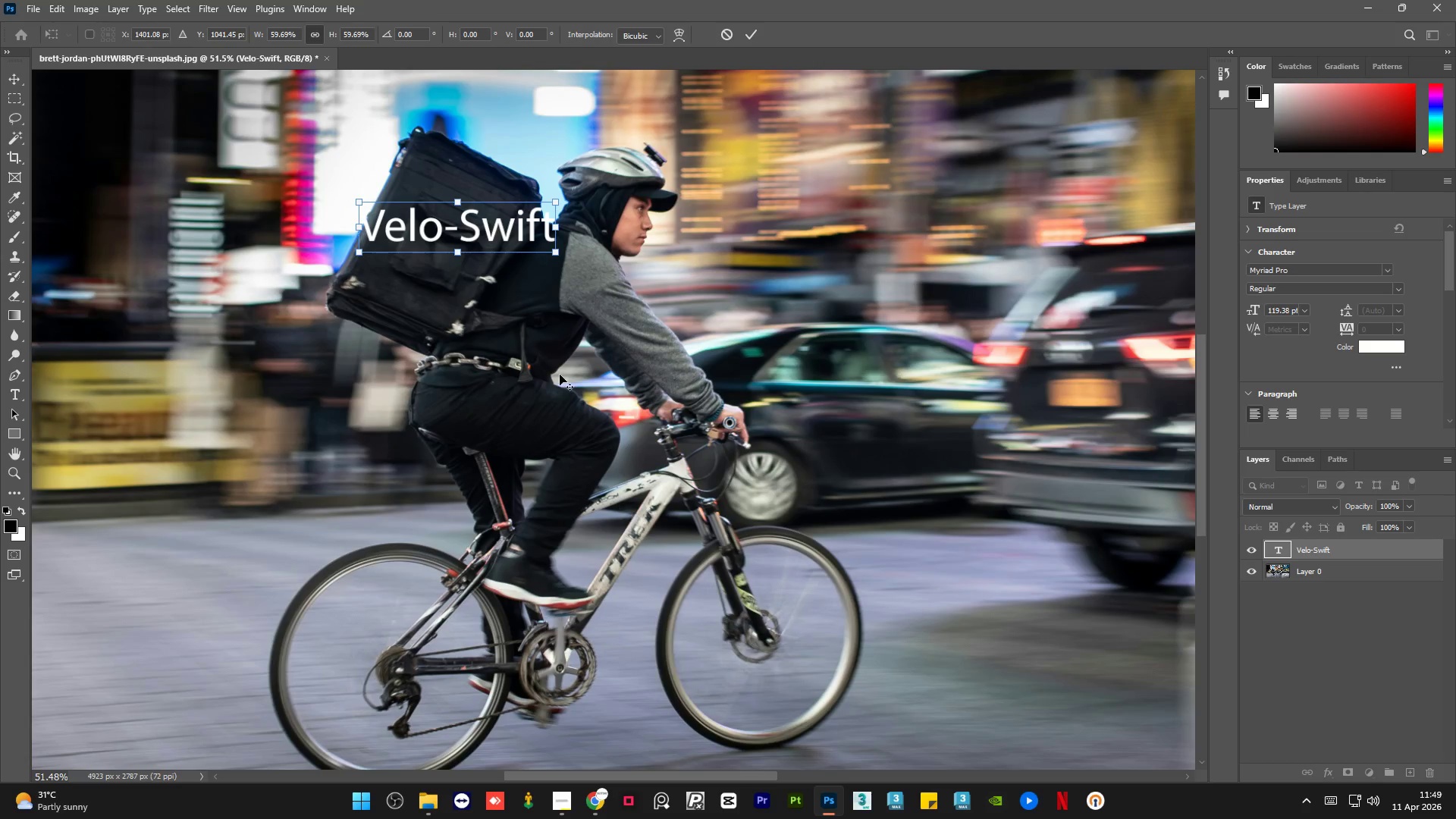 
hold_key(key=AltLeft, duration=20.38)
 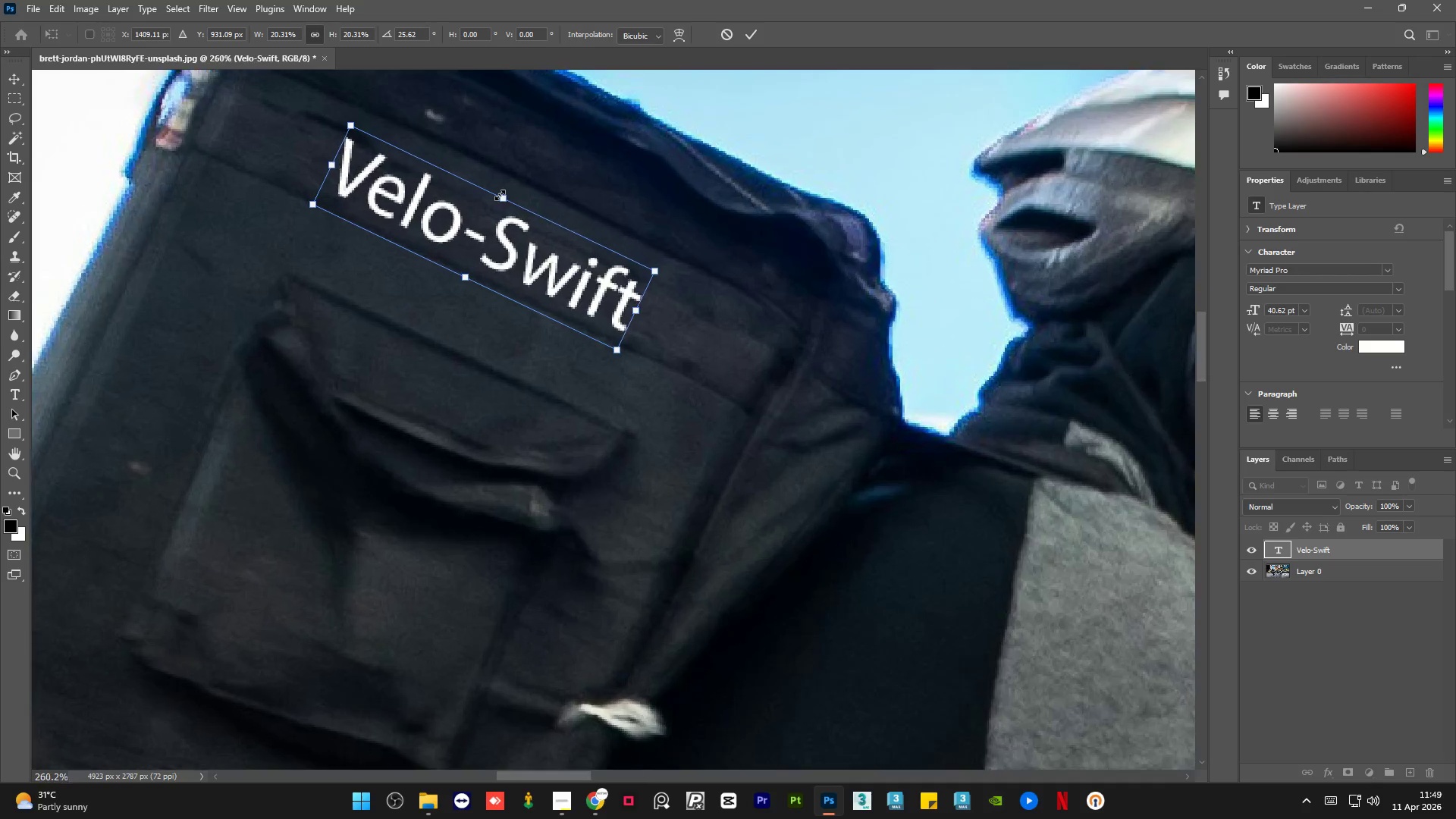 
scroll: coordinate [443, 181], scroll_direction: up, amount: 11.0
 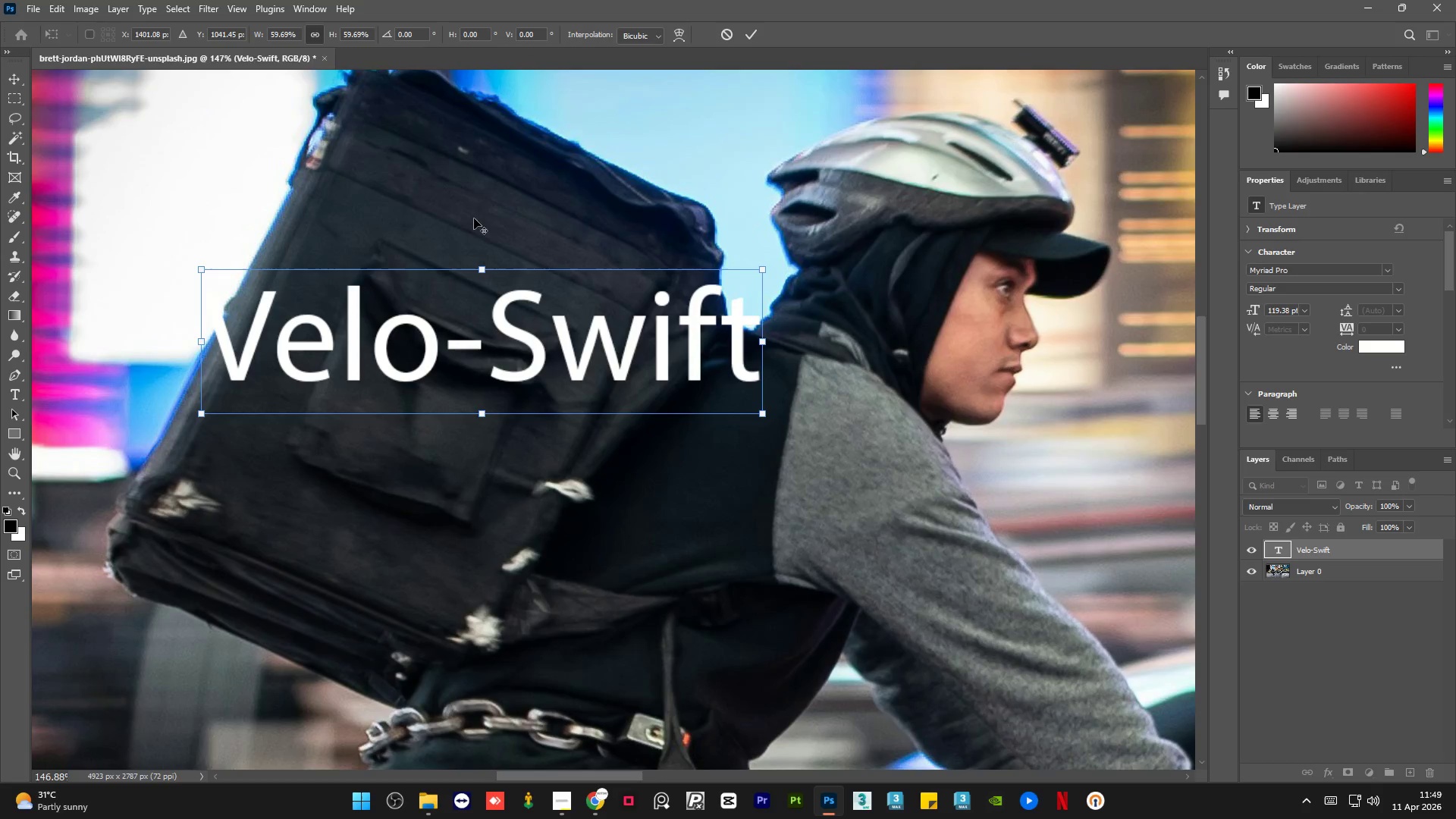 
left_click([759, 271])
 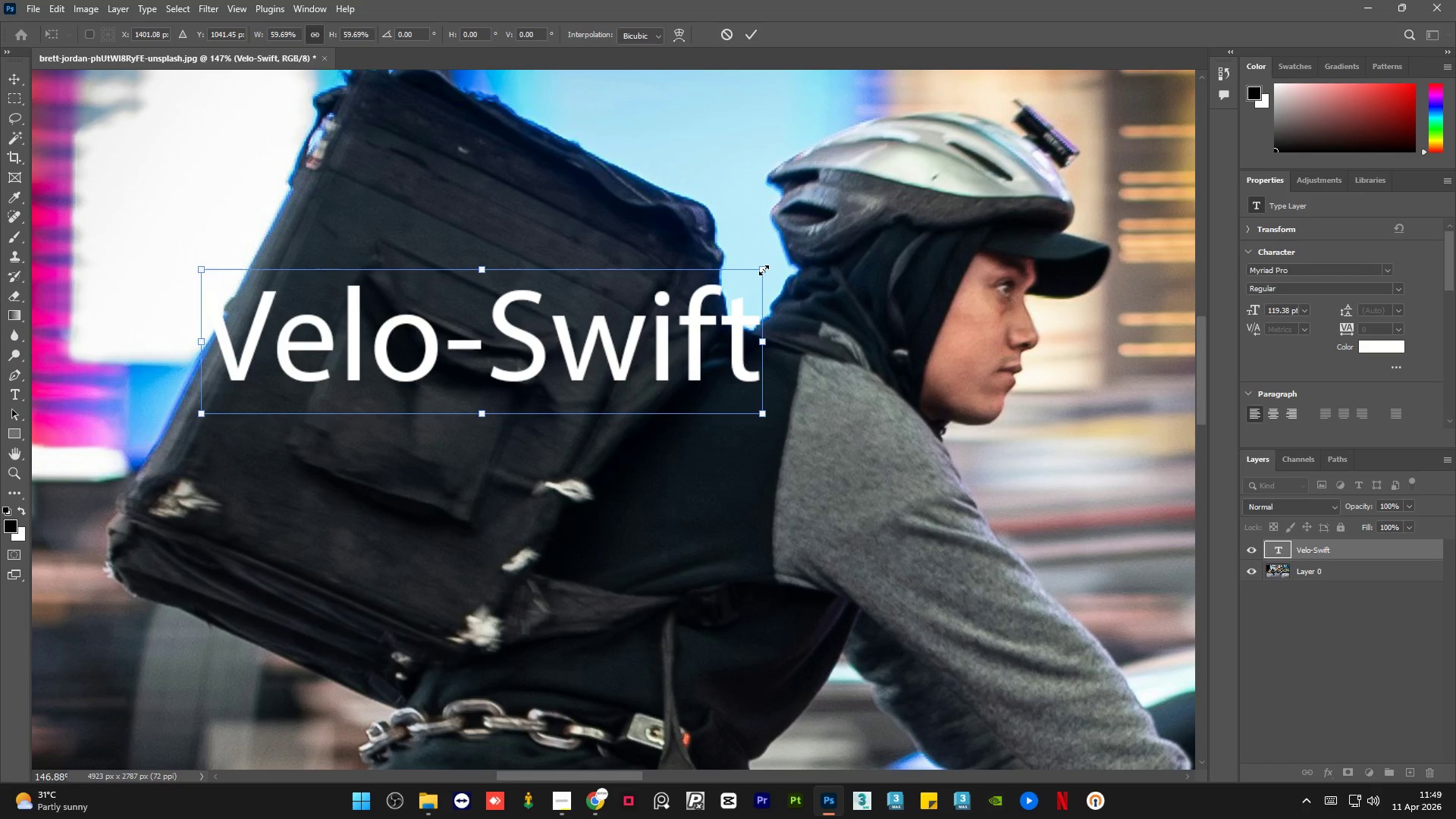 
left_click_drag(start_coordinate=[764, 270], to_coordinate=[539, 397])
 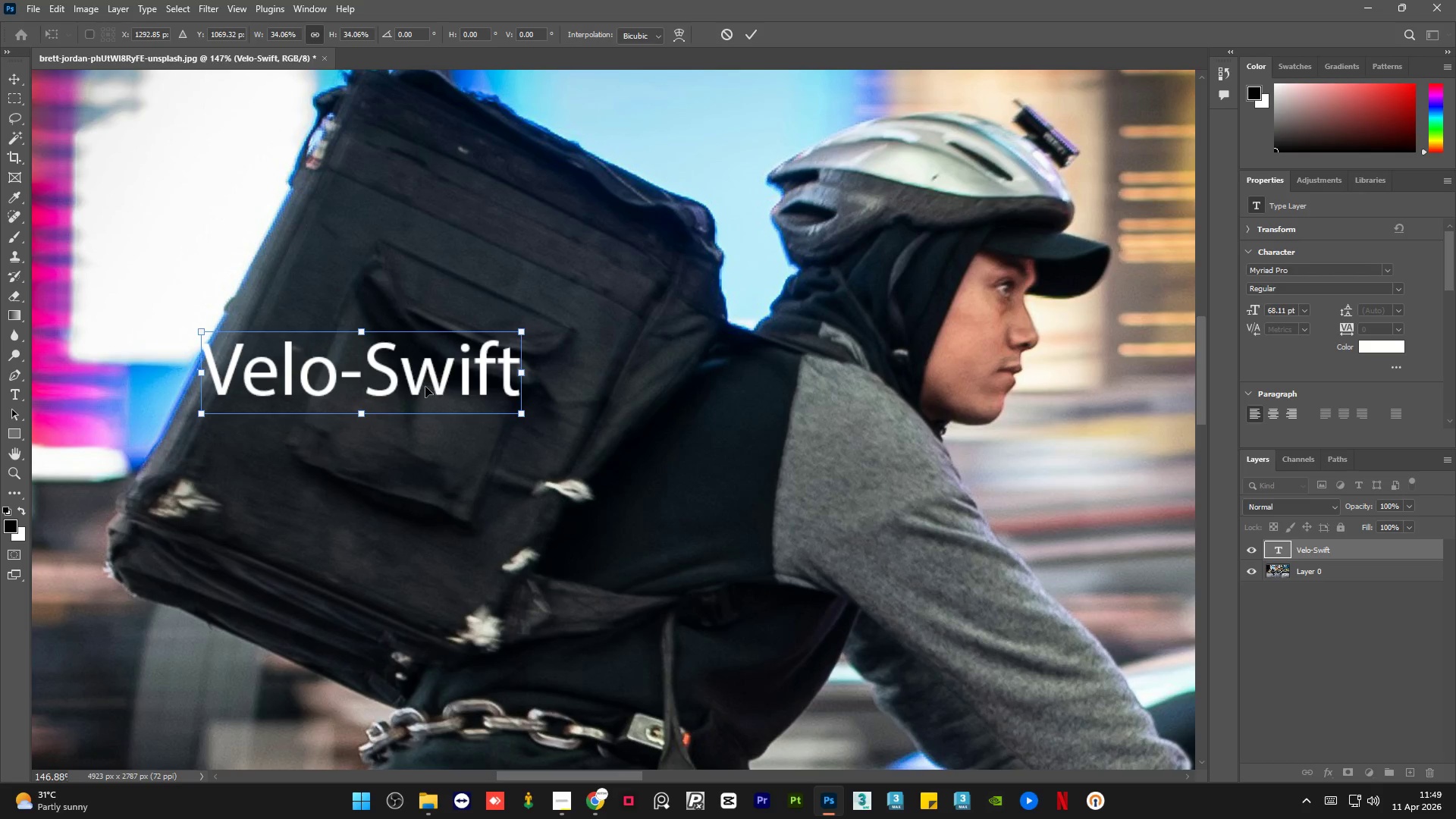 
left_click_drag(start_coordinate=[425, 387], to_coordinate=[550, 228])
 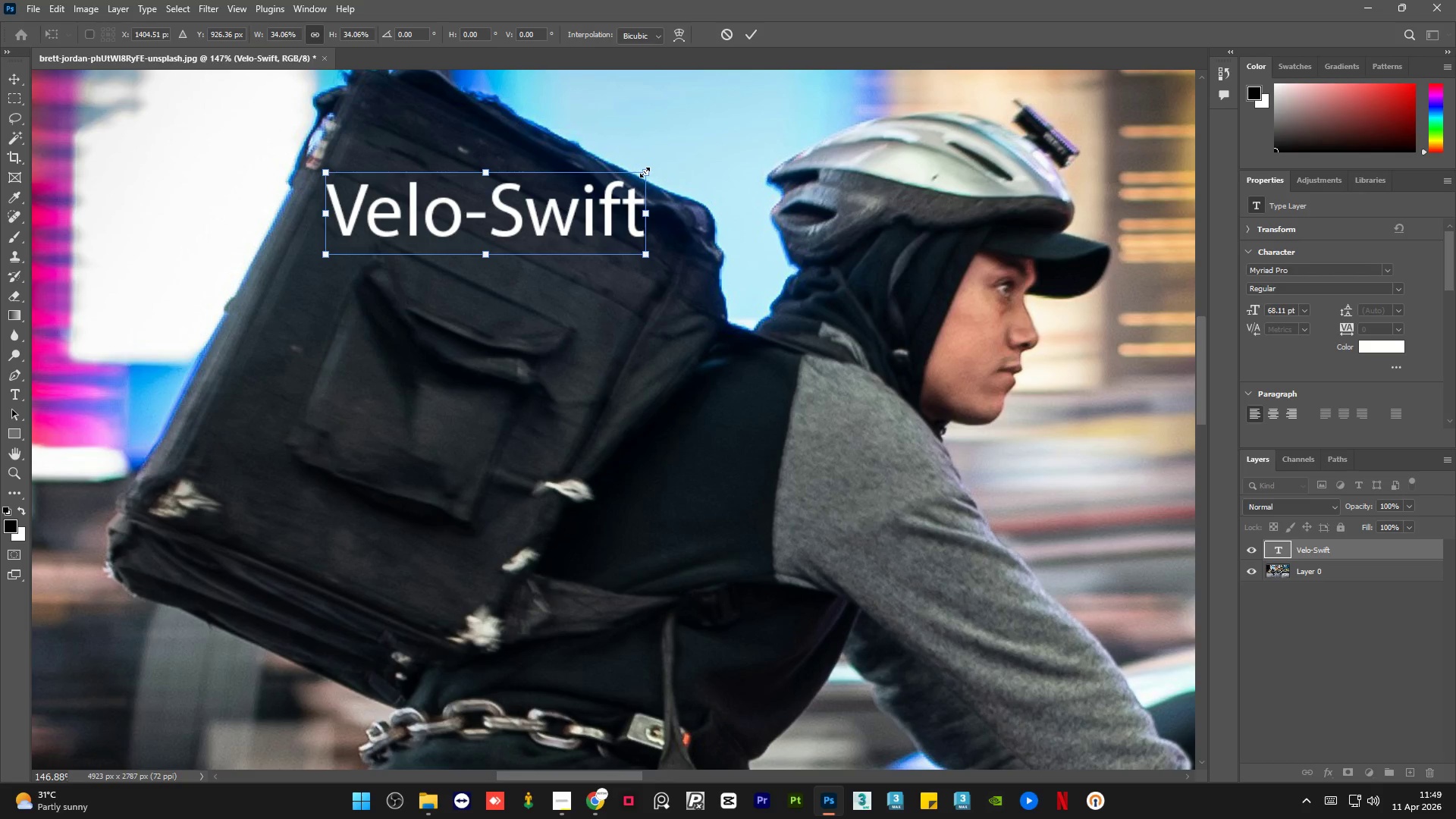 
left_click_drag(start_coordinate=[648, 171], to_coordinate=[530, 250])
 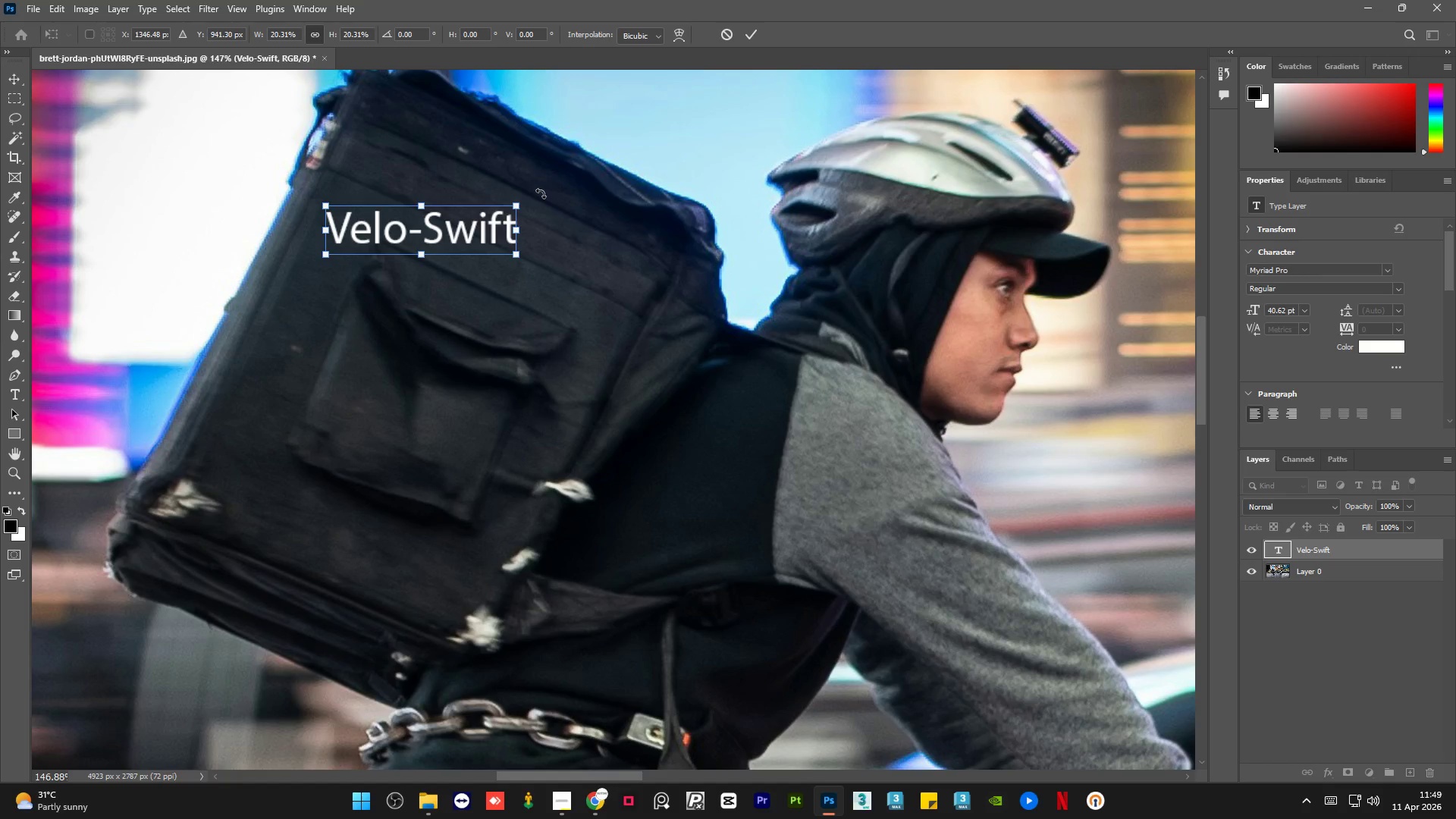 
left_click_drag(start_coordinate=[541, 193], to_coordinate=[607, 258])
 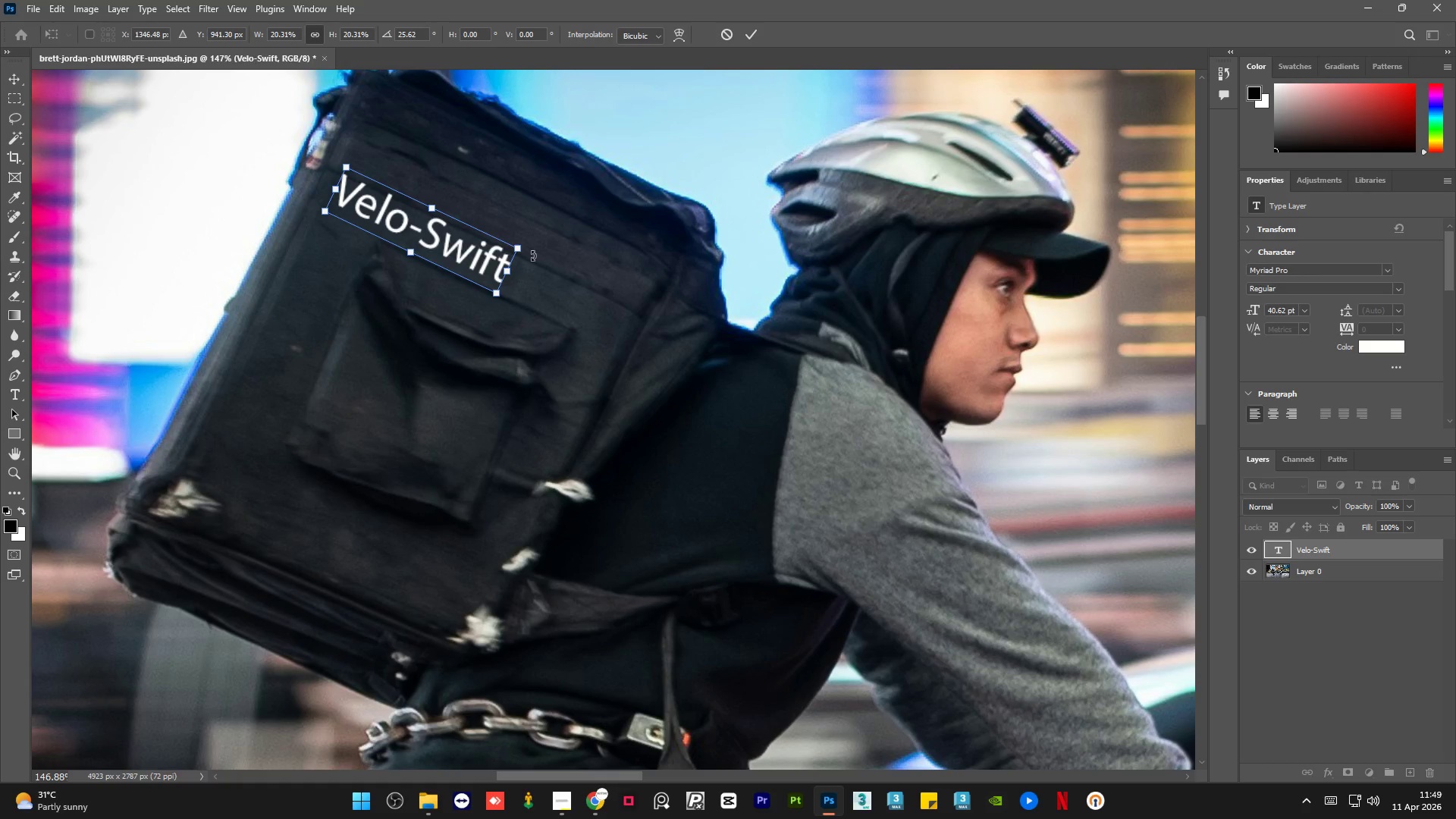 
hold_key(key=ShiftLeft, duration=1.05)
 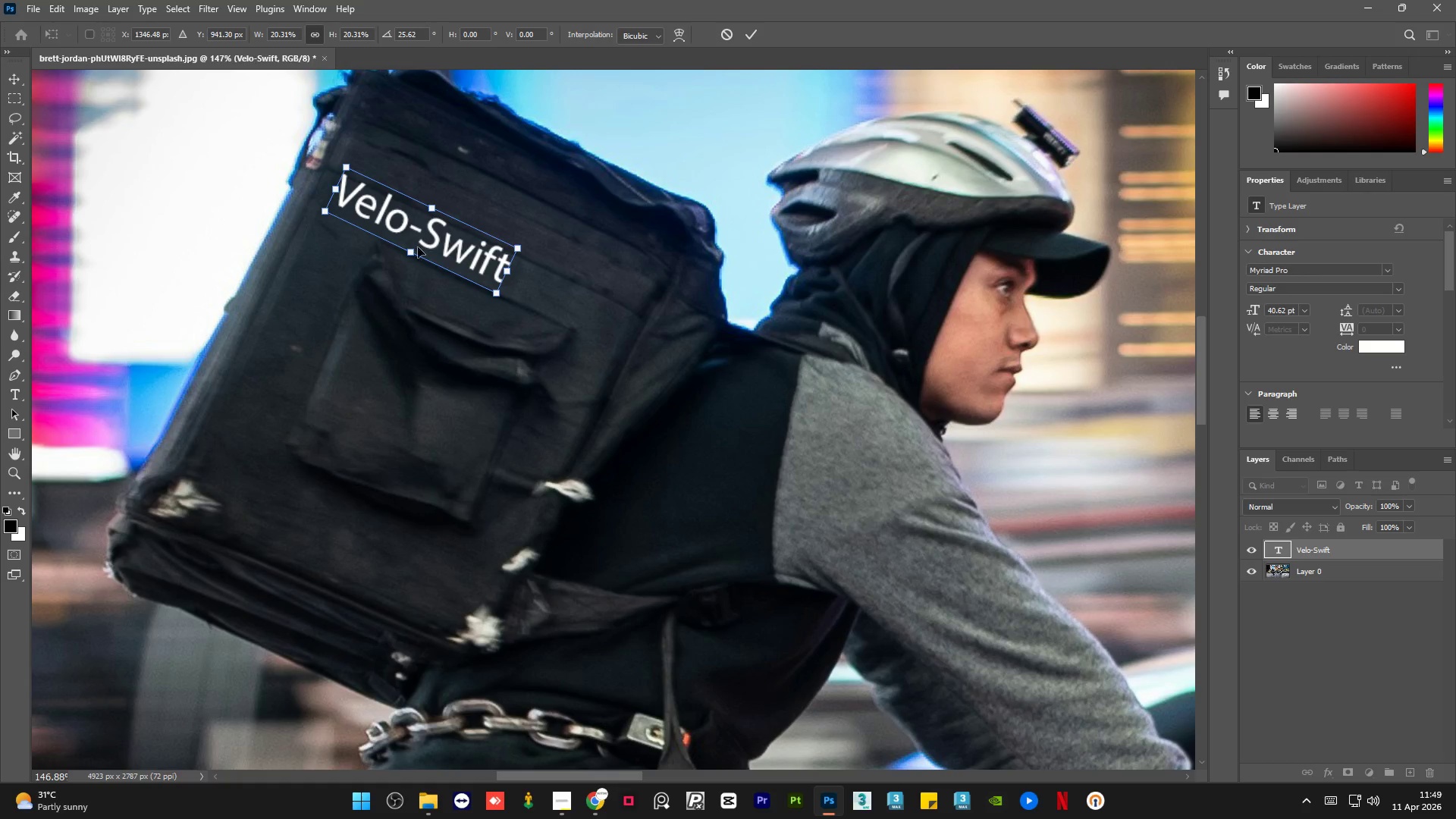 
left_click_drag(start_coordinate=[435, 238], to_coordinate=[504, 227])
 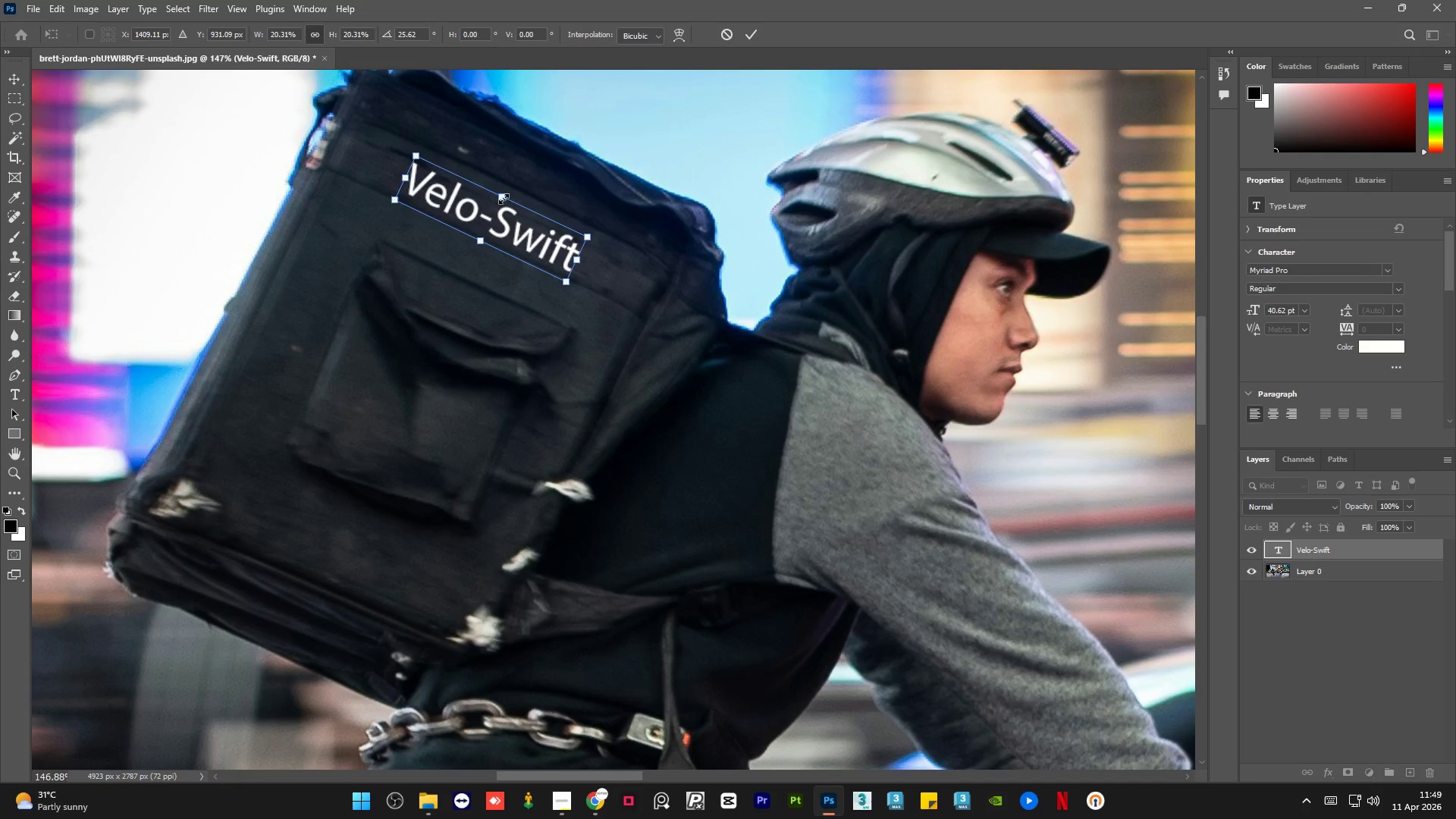 
hold_key(key=AltLeft, duration=1.25)
 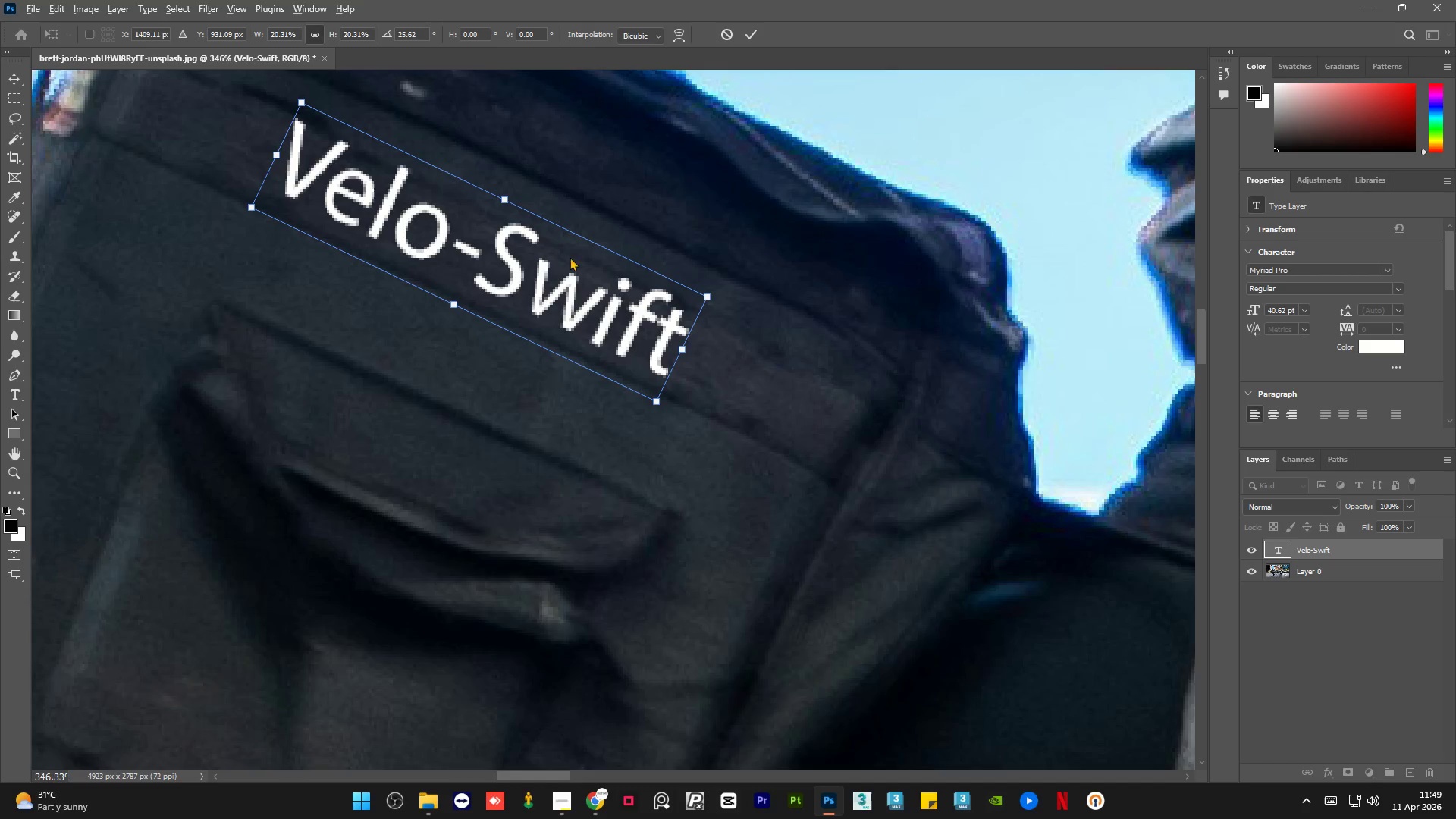 
hold_key(key=AltLeft, duration=0.73)
 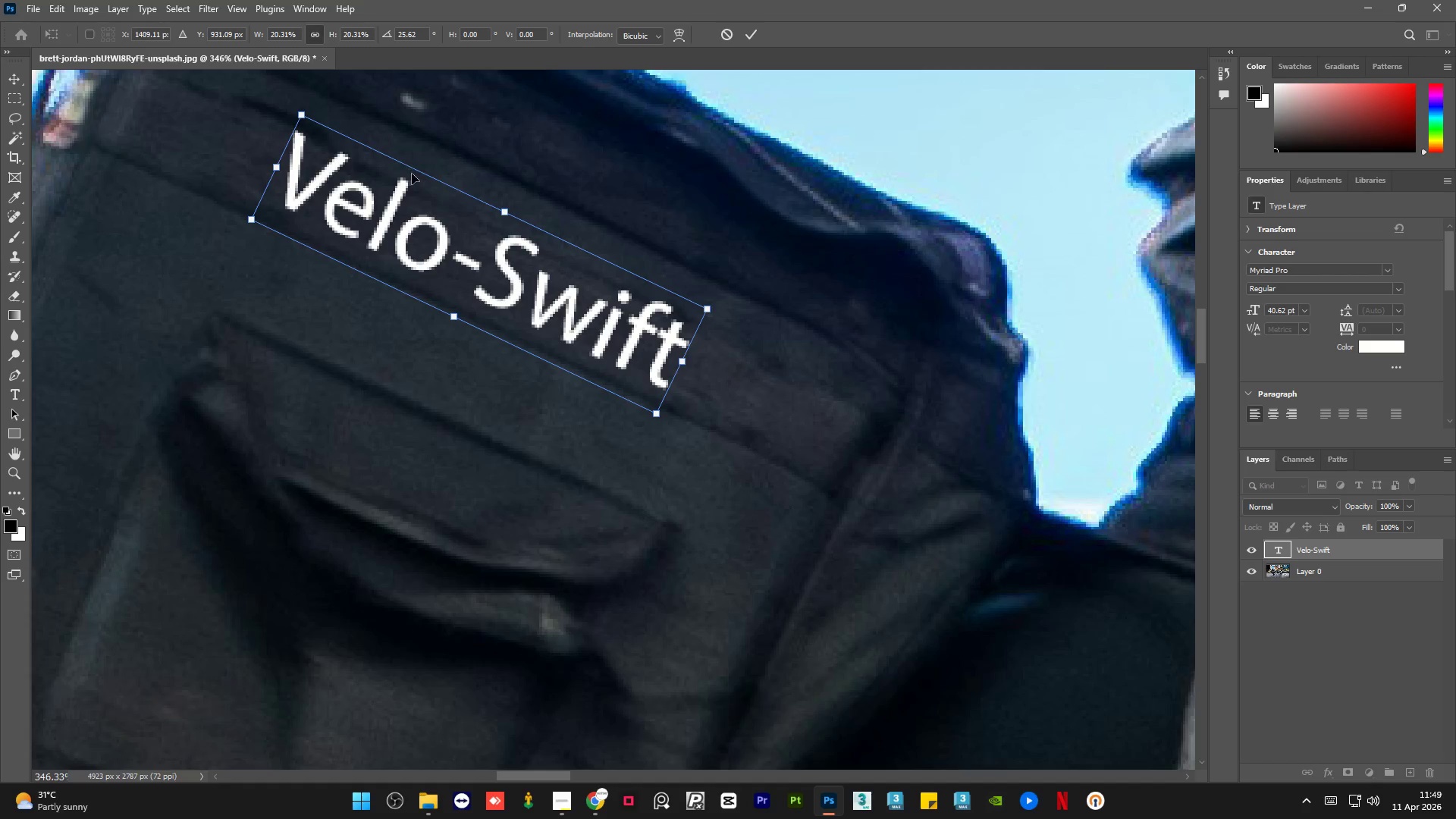 
scroll: coordinate [500, 195], scroll_direction: up, amount: 9.0
 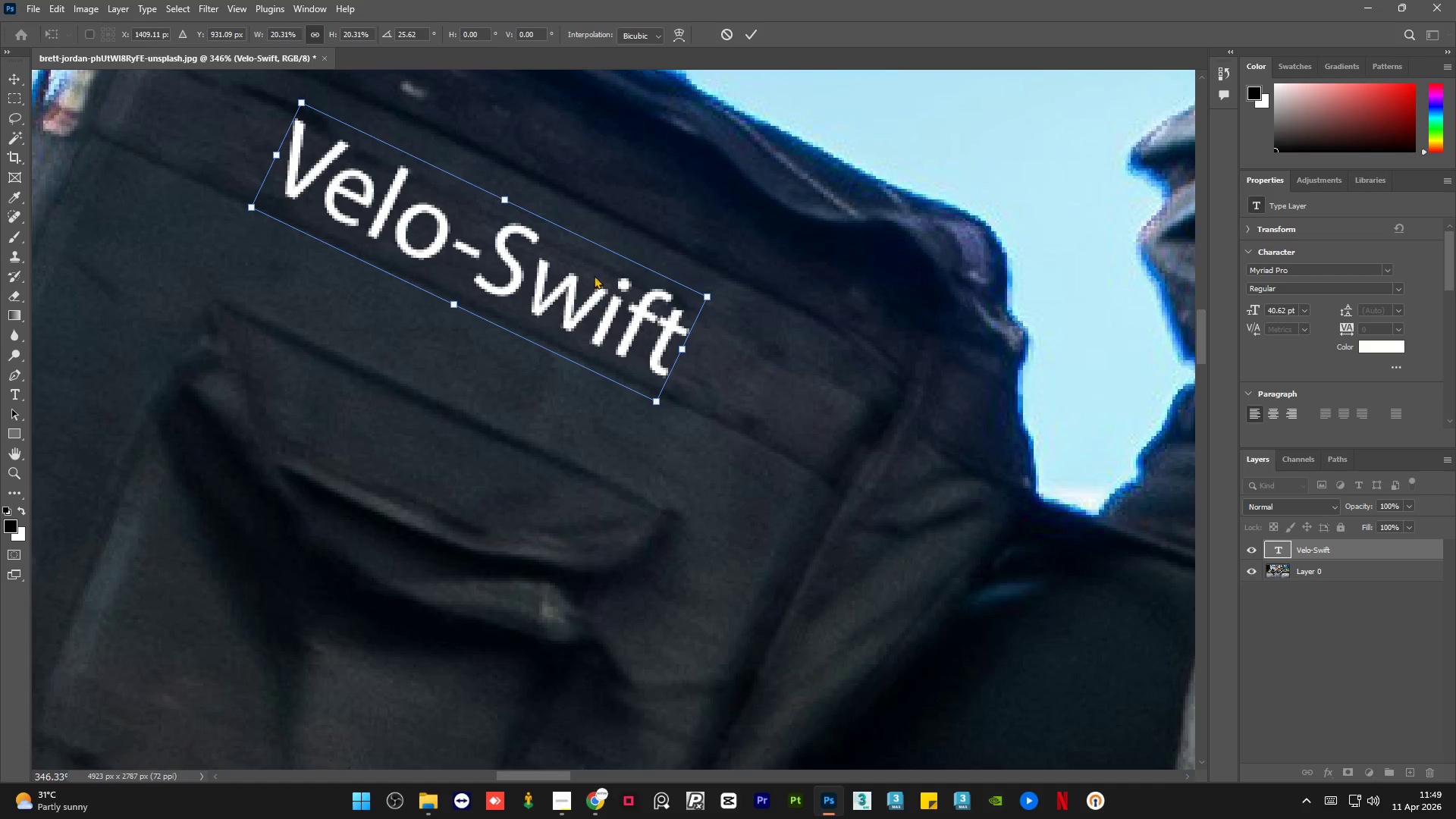 
scroll: coordinate [708, 366], scroll_direction: down, amount: 4.0
 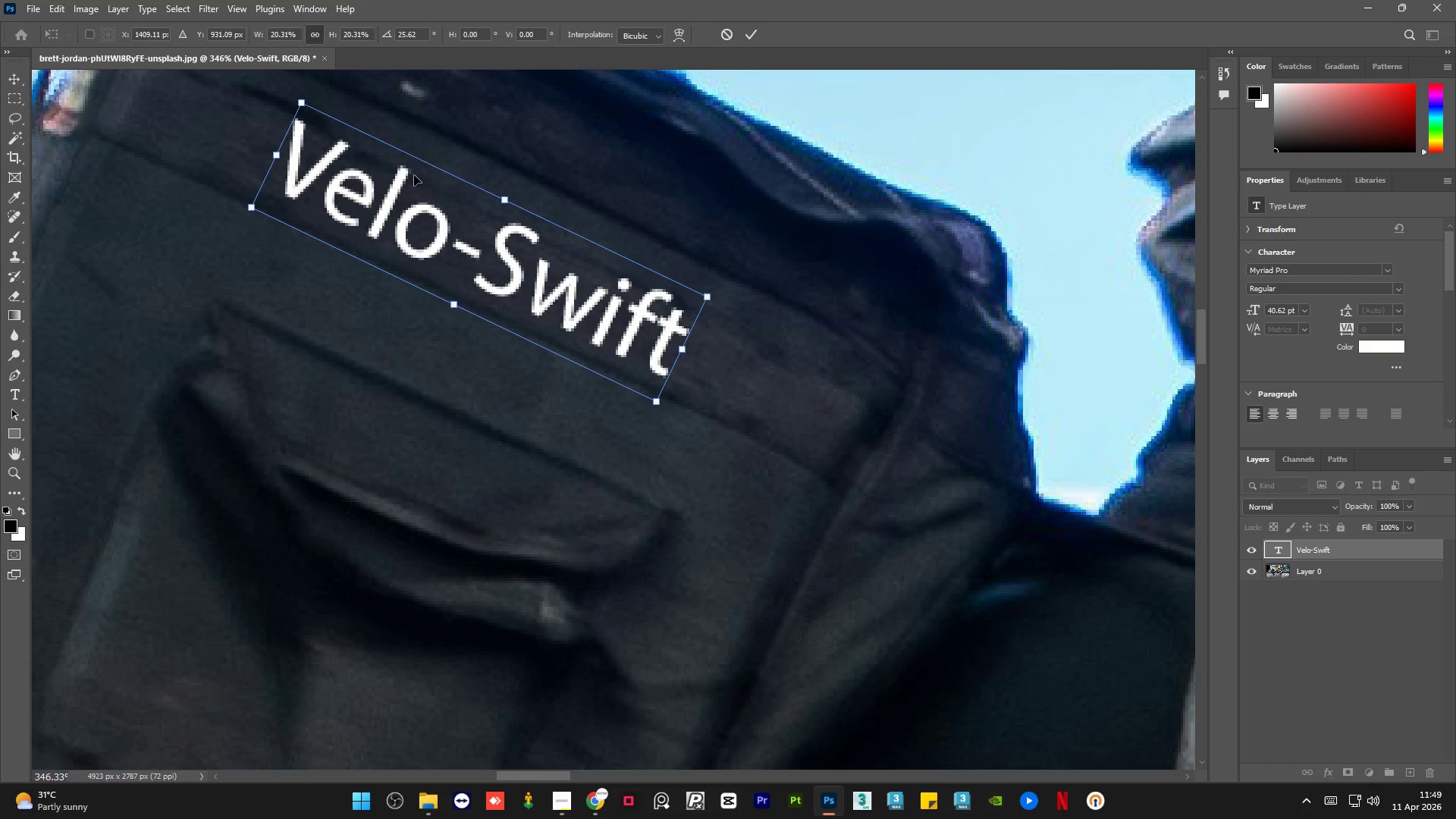 
scroll: coordinate [414, 178], scroll_direction: up, amount: 10.0
 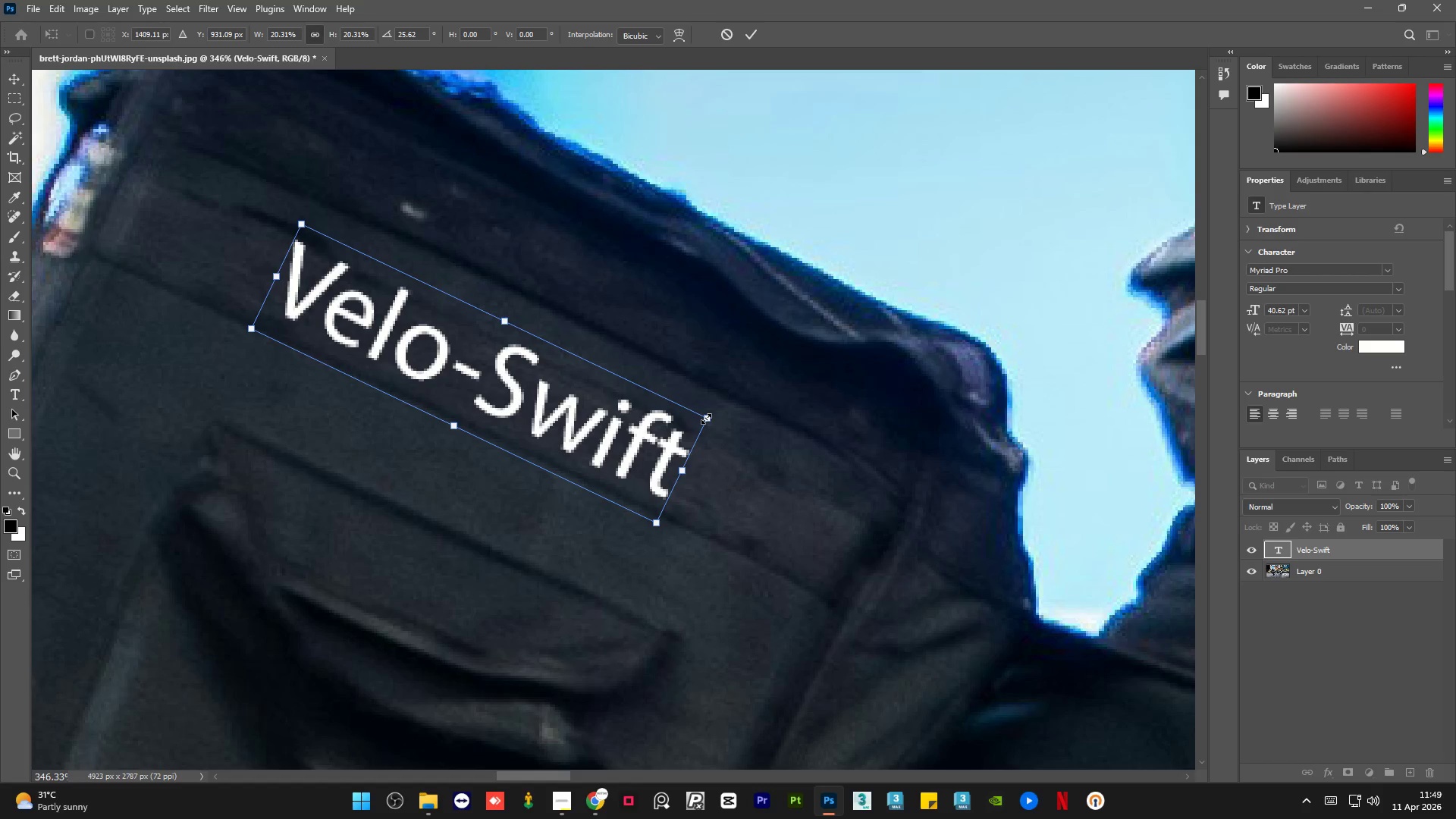 
left_click([705, 420])
 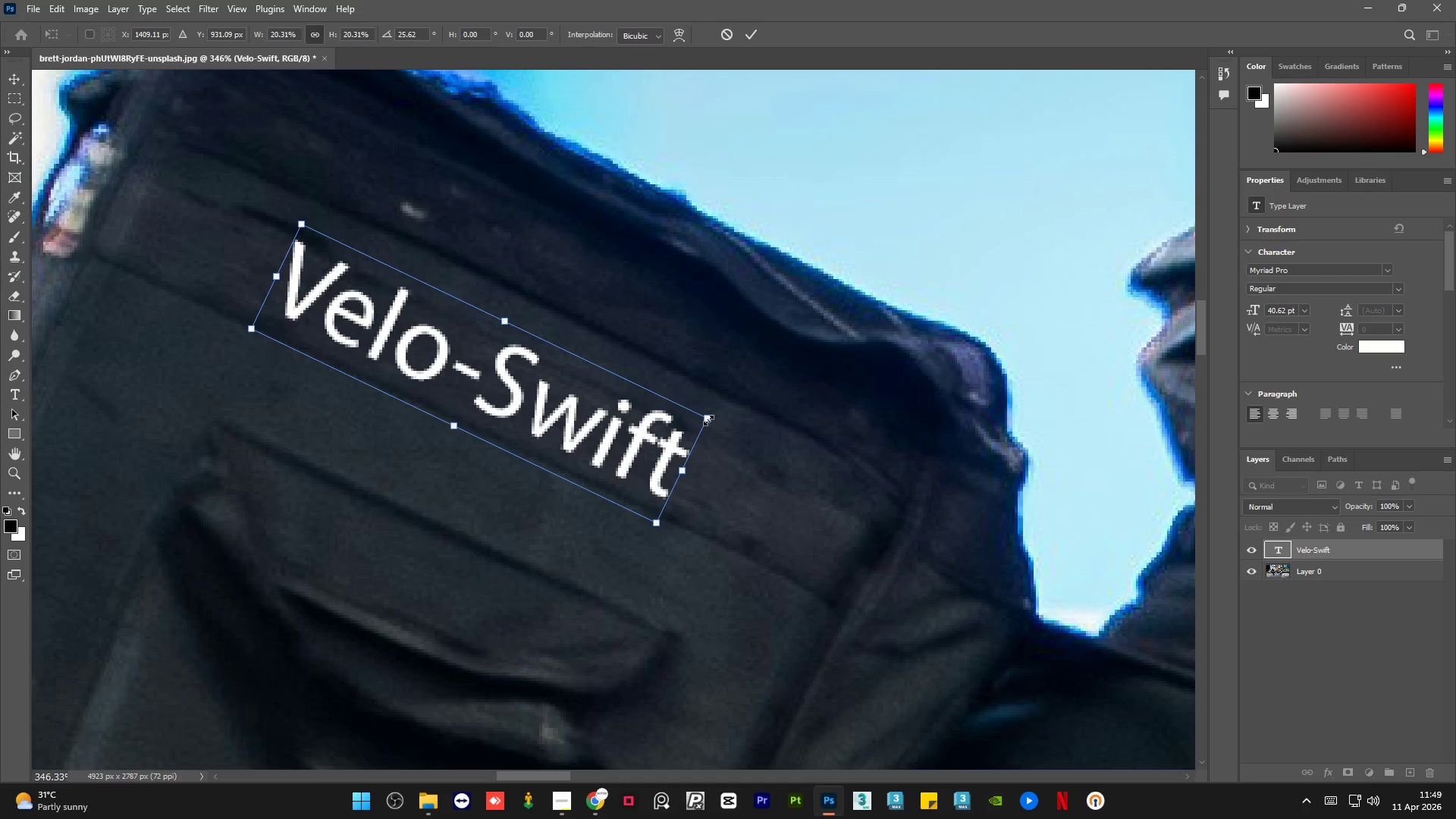 
left_click_drag(start_coordinate=[708, 420], to_coordinate=[609, 449])
 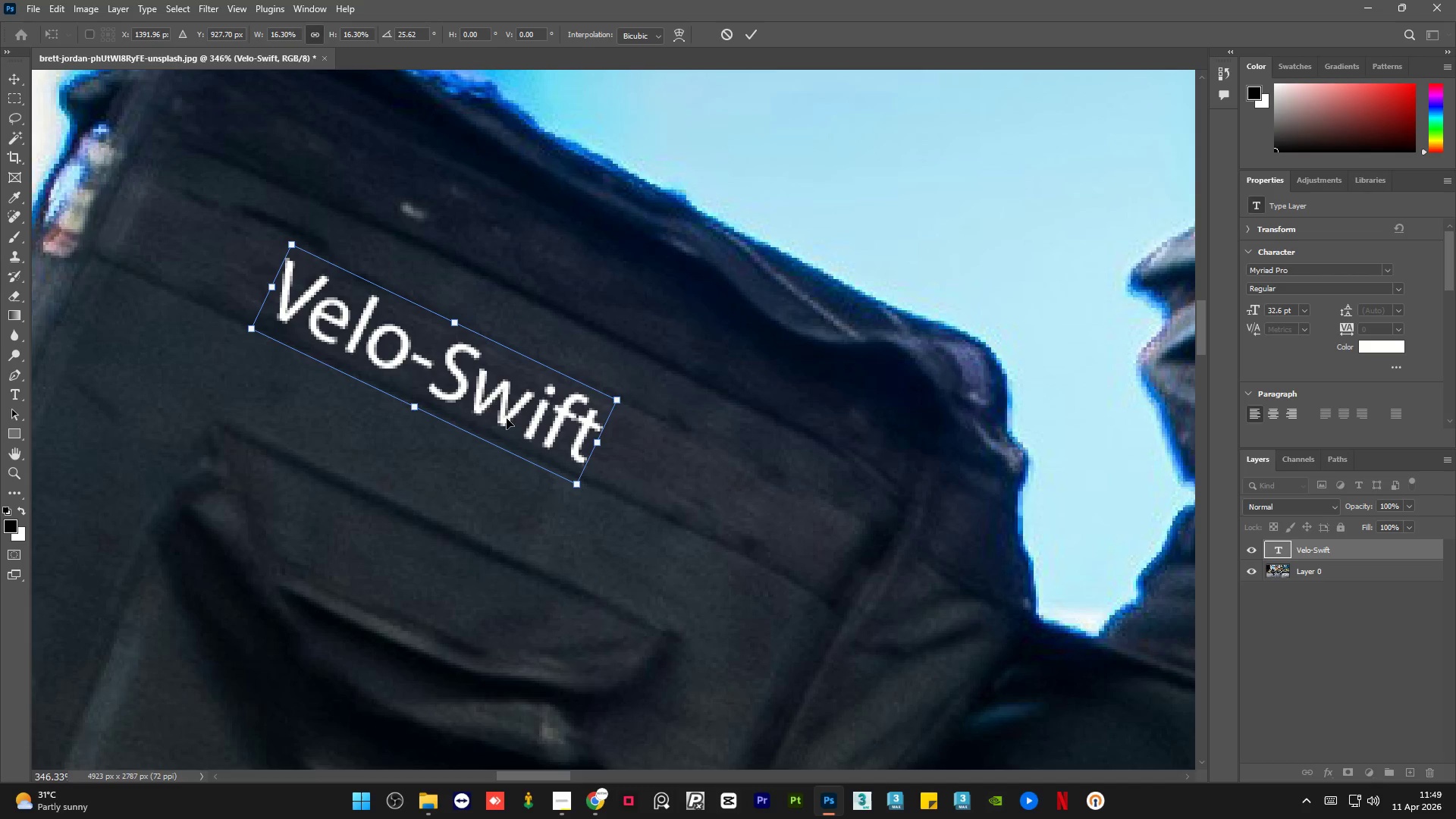 
left_click_drag(start_coordinate=[507, 418], to_coordinate=[574, 445])
 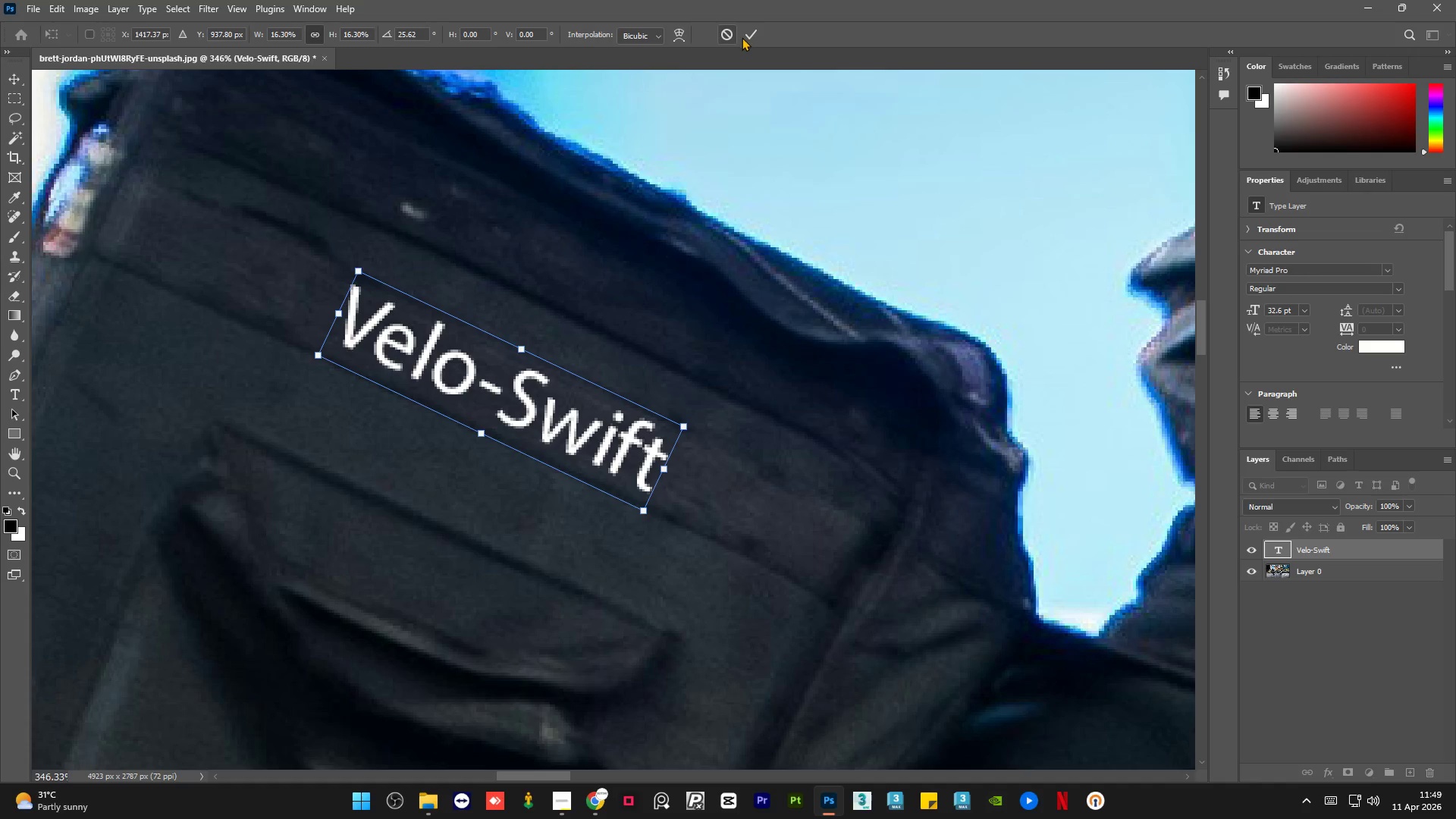 
left_click([745, 39])
 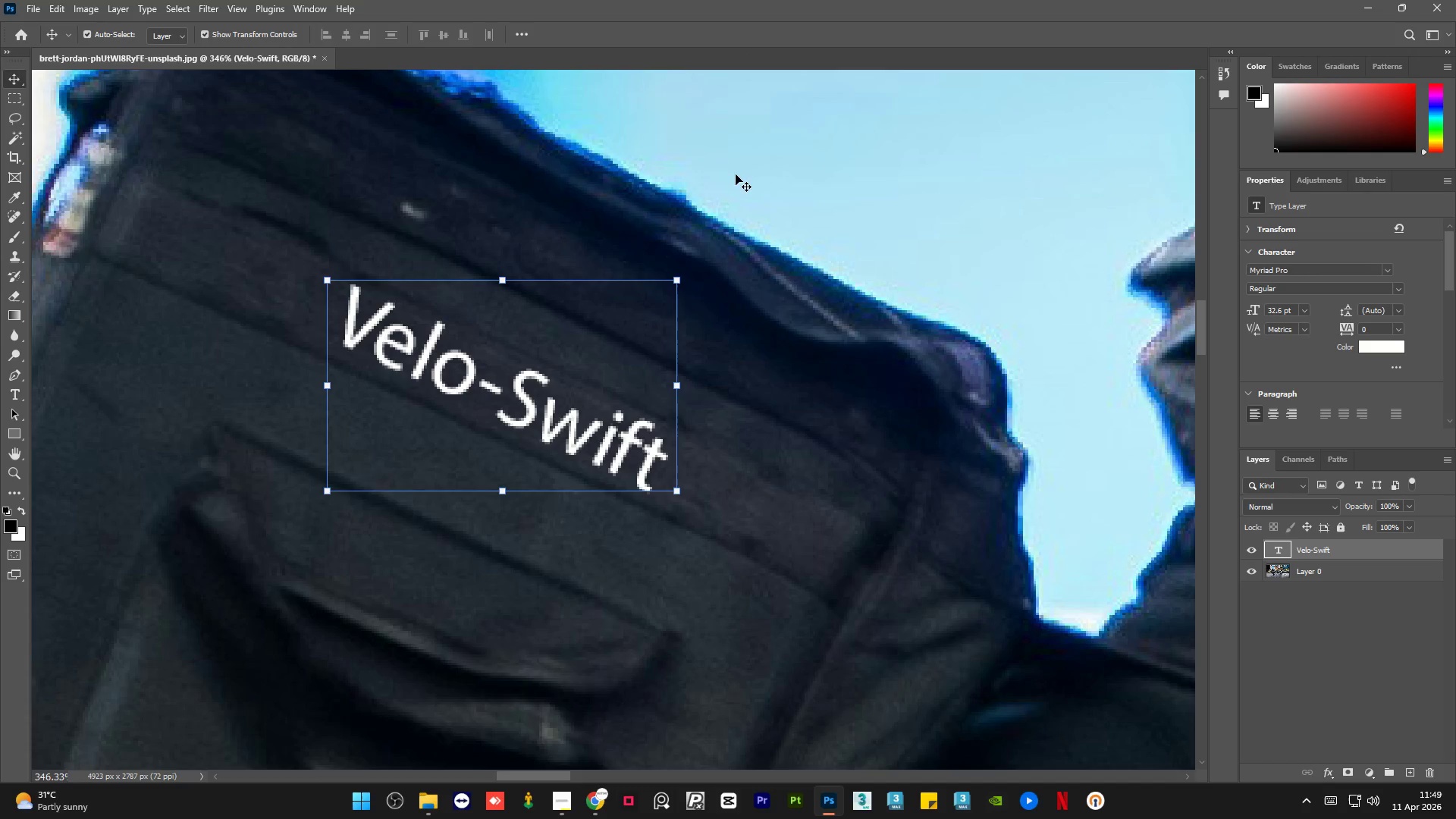 
left_click([824, 356])
 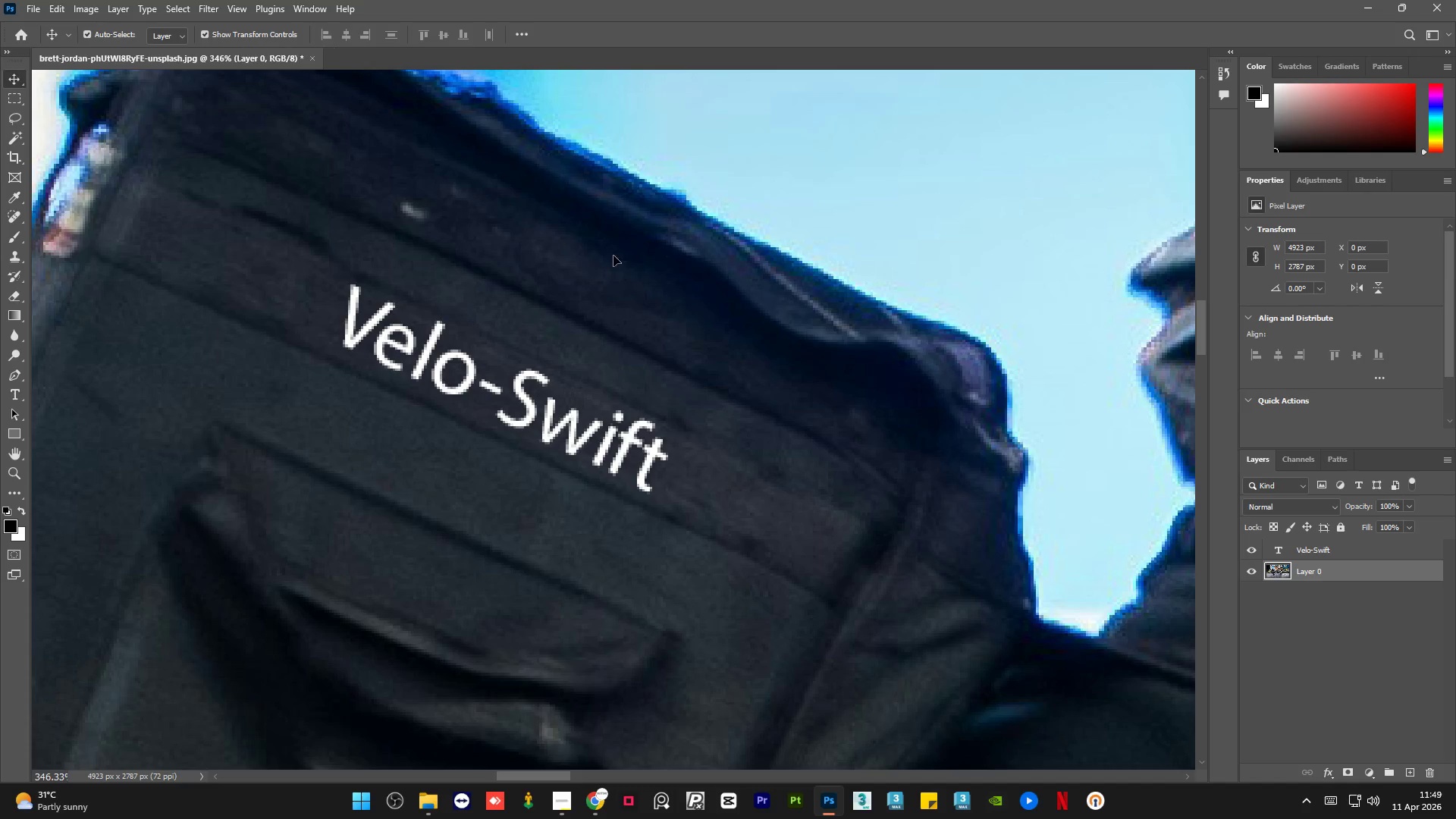 
hold_key(key=AltLeft, duration=1.5)
 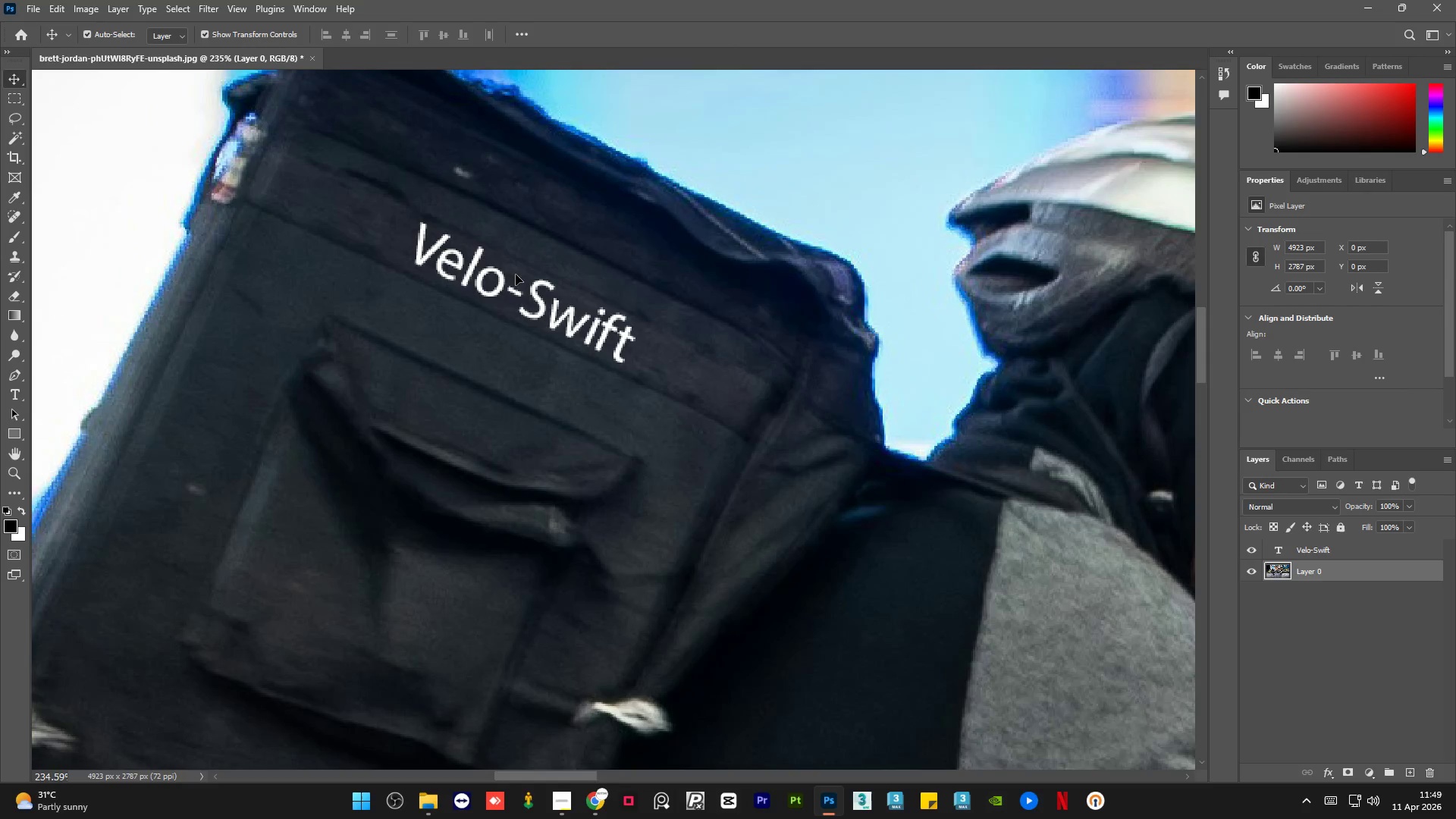 
key(Alt+AltLeft)
 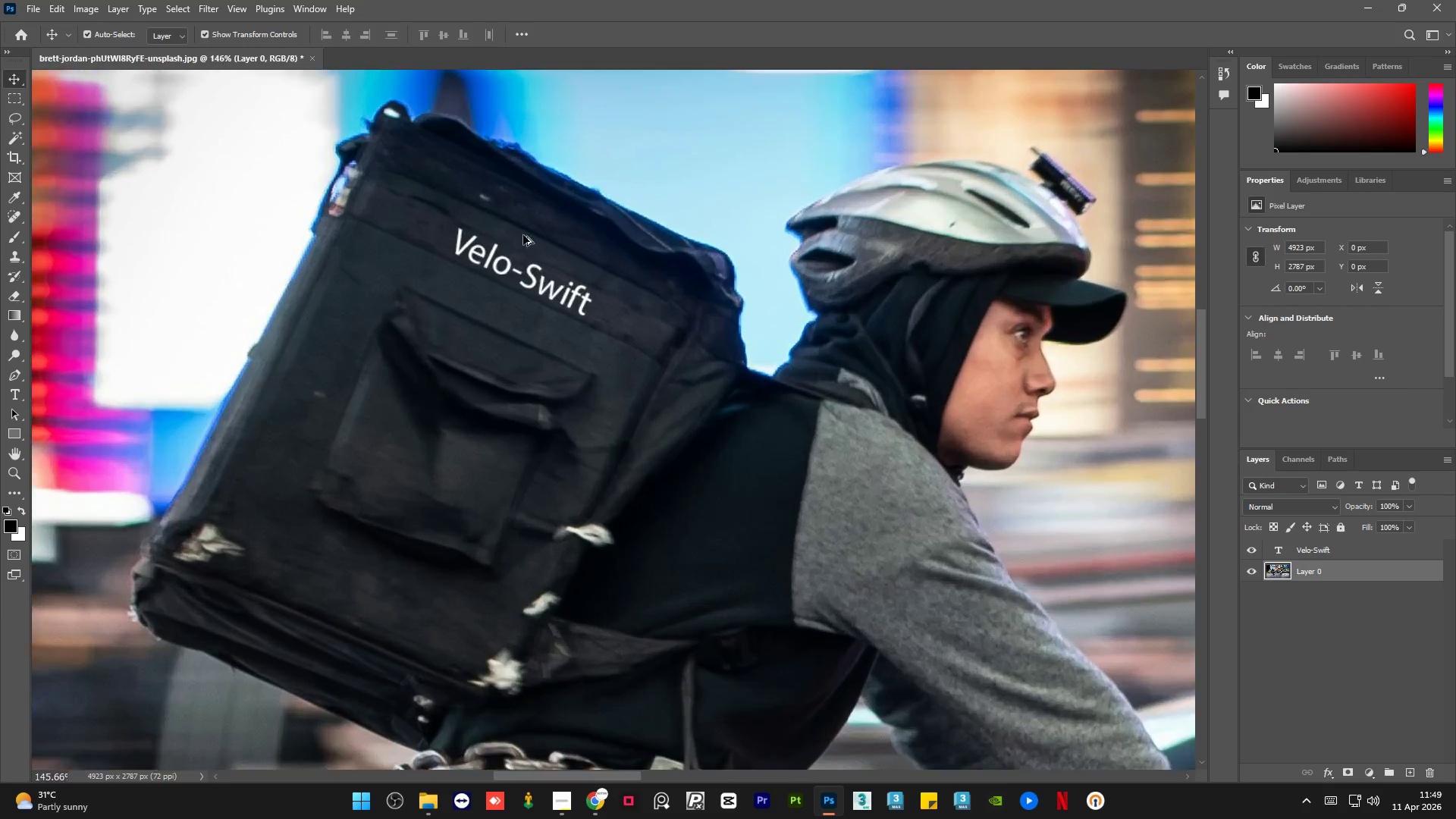 
key(Alt+AltLeft)
 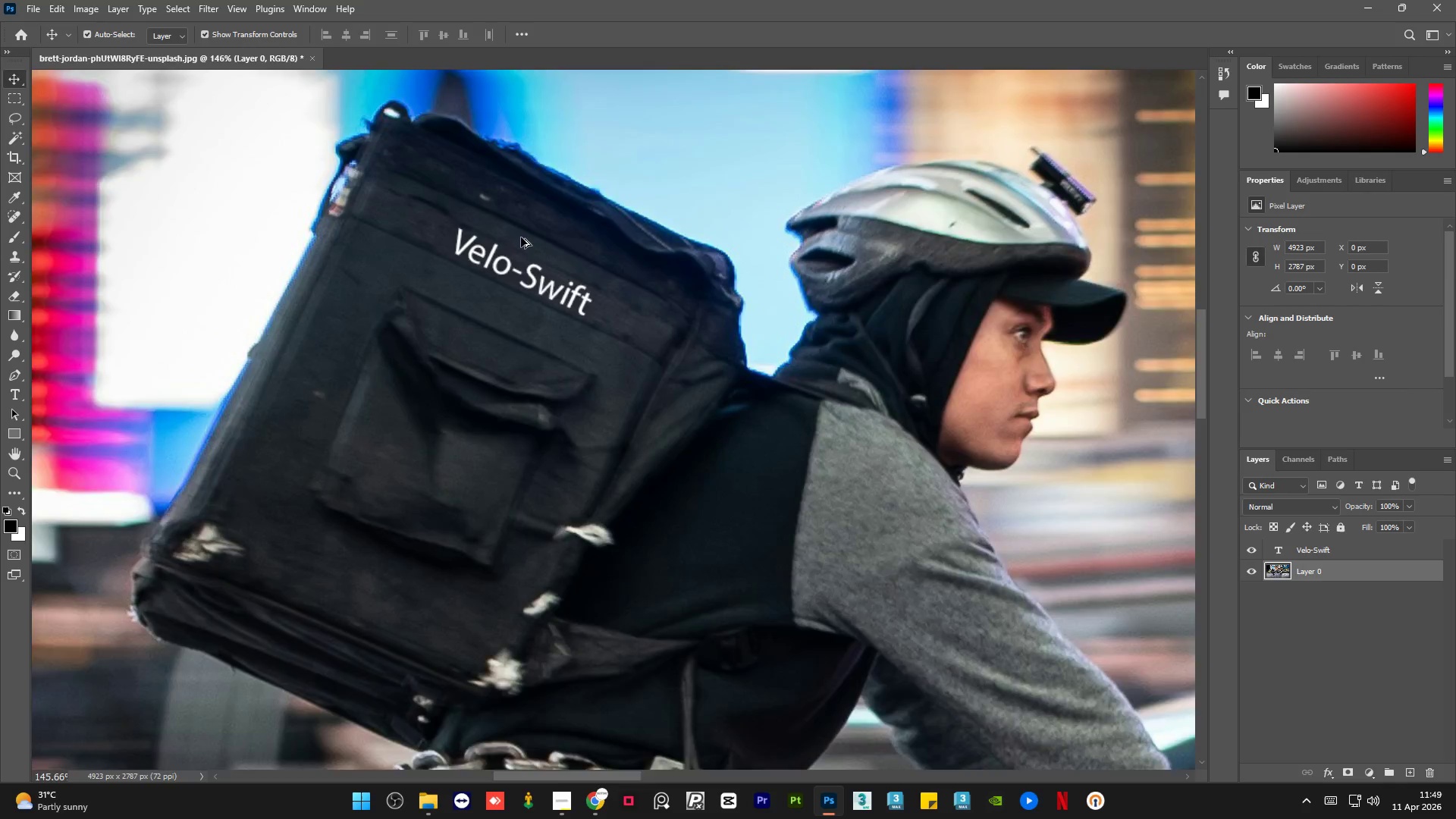 
key(Alt+AltLeft)
 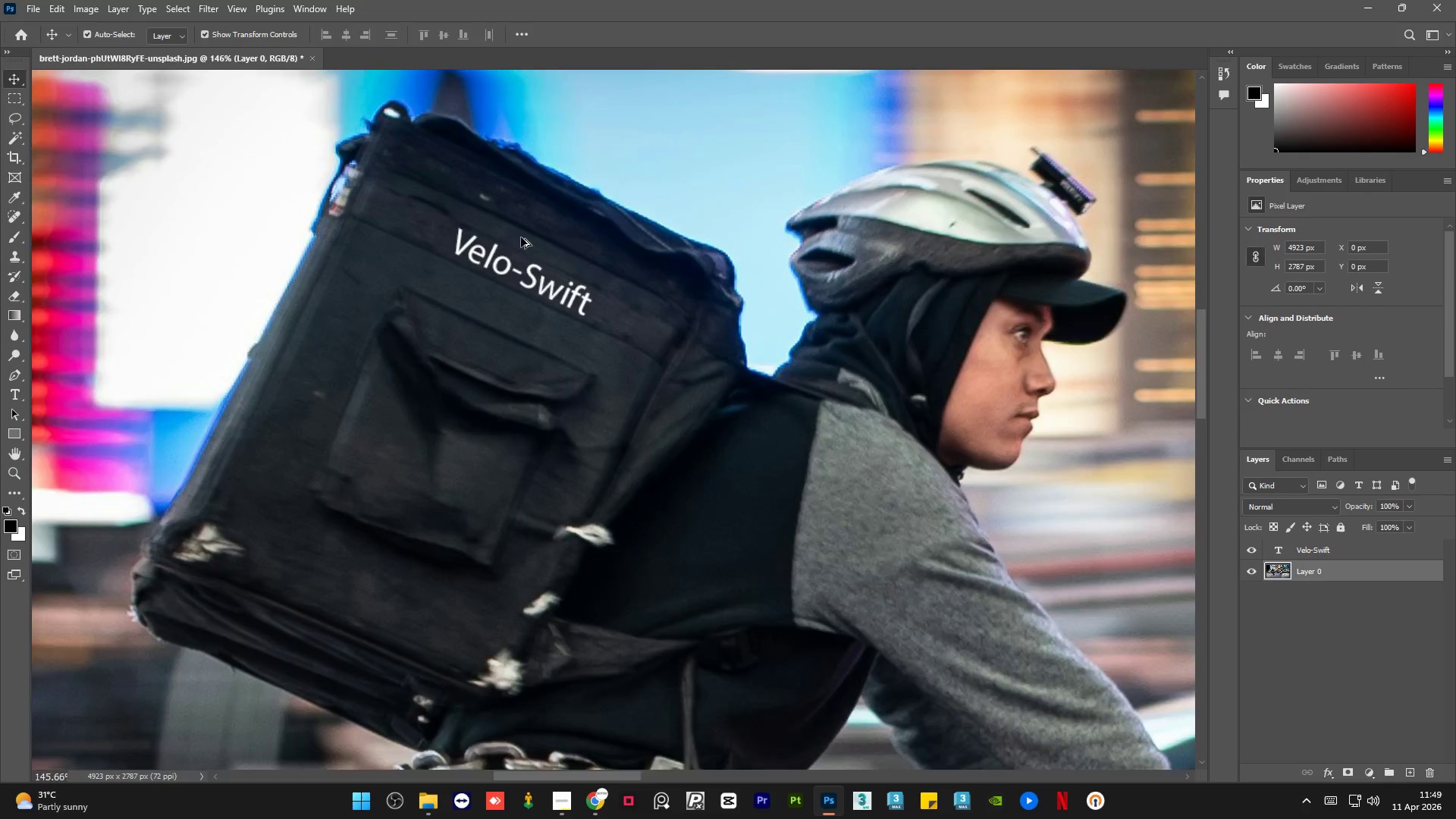 
key(Alt+AltLeft)
 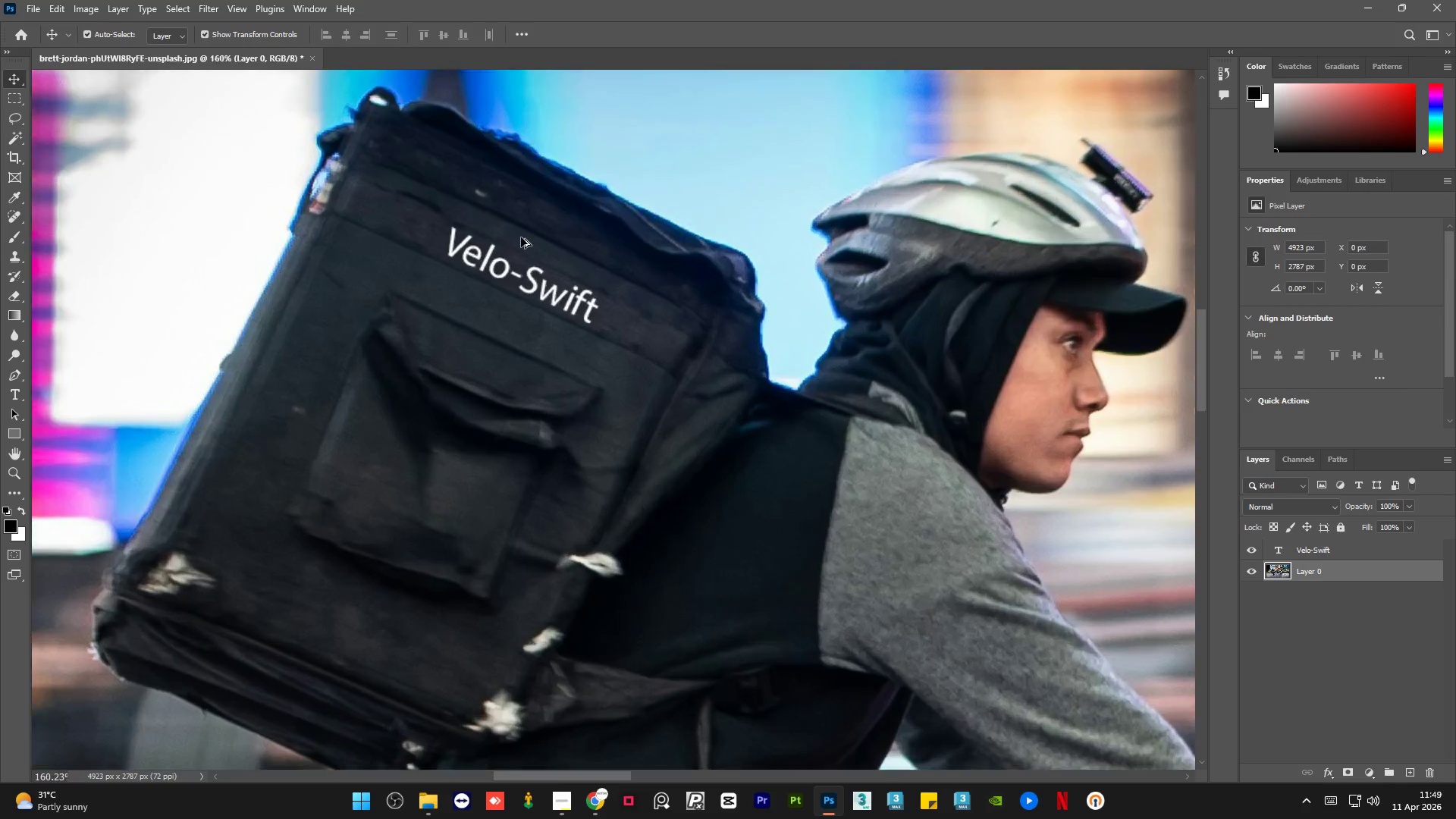 
key(Alt+AltLeft)
 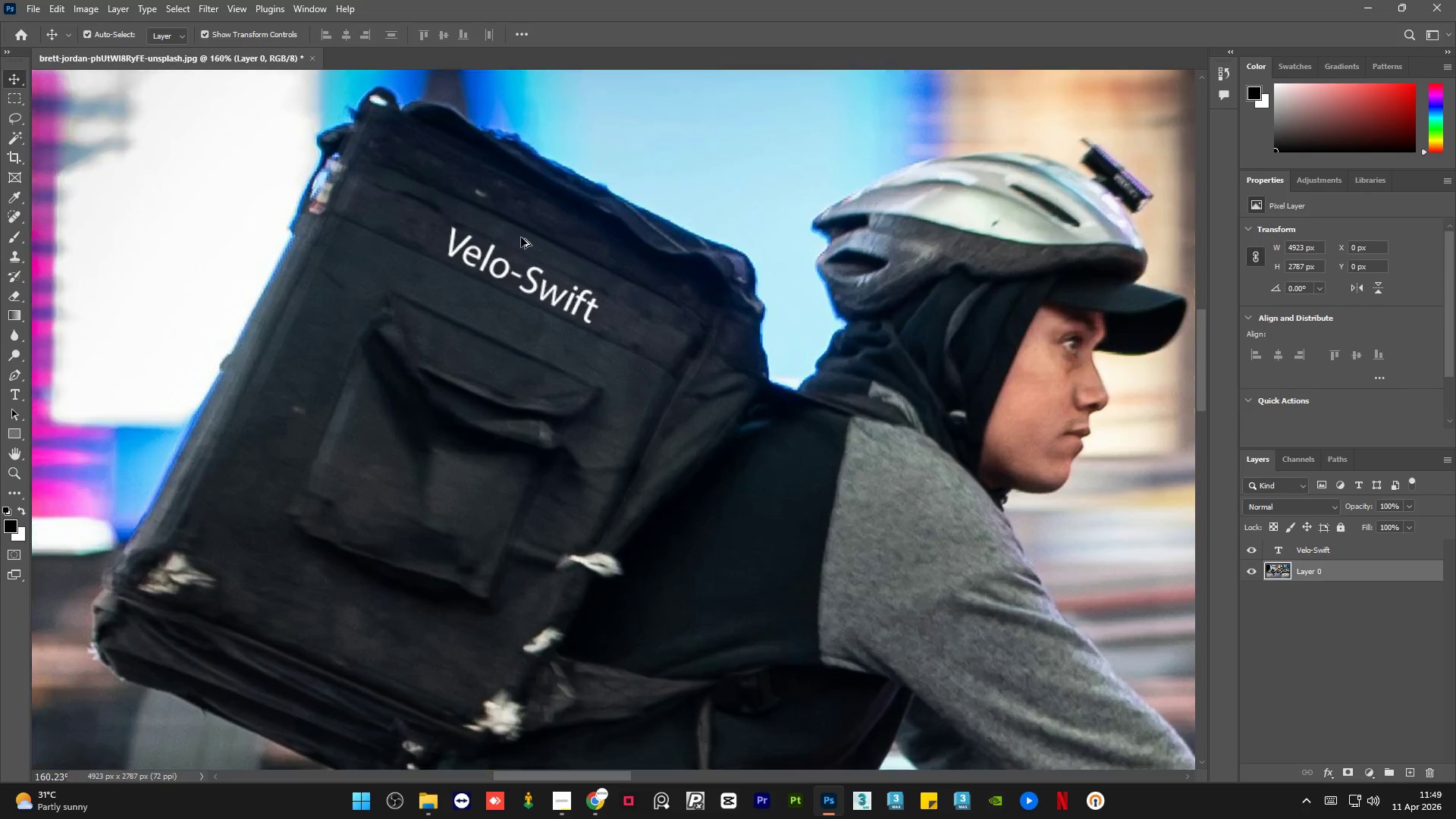 
key(Alt+AltLeft)
 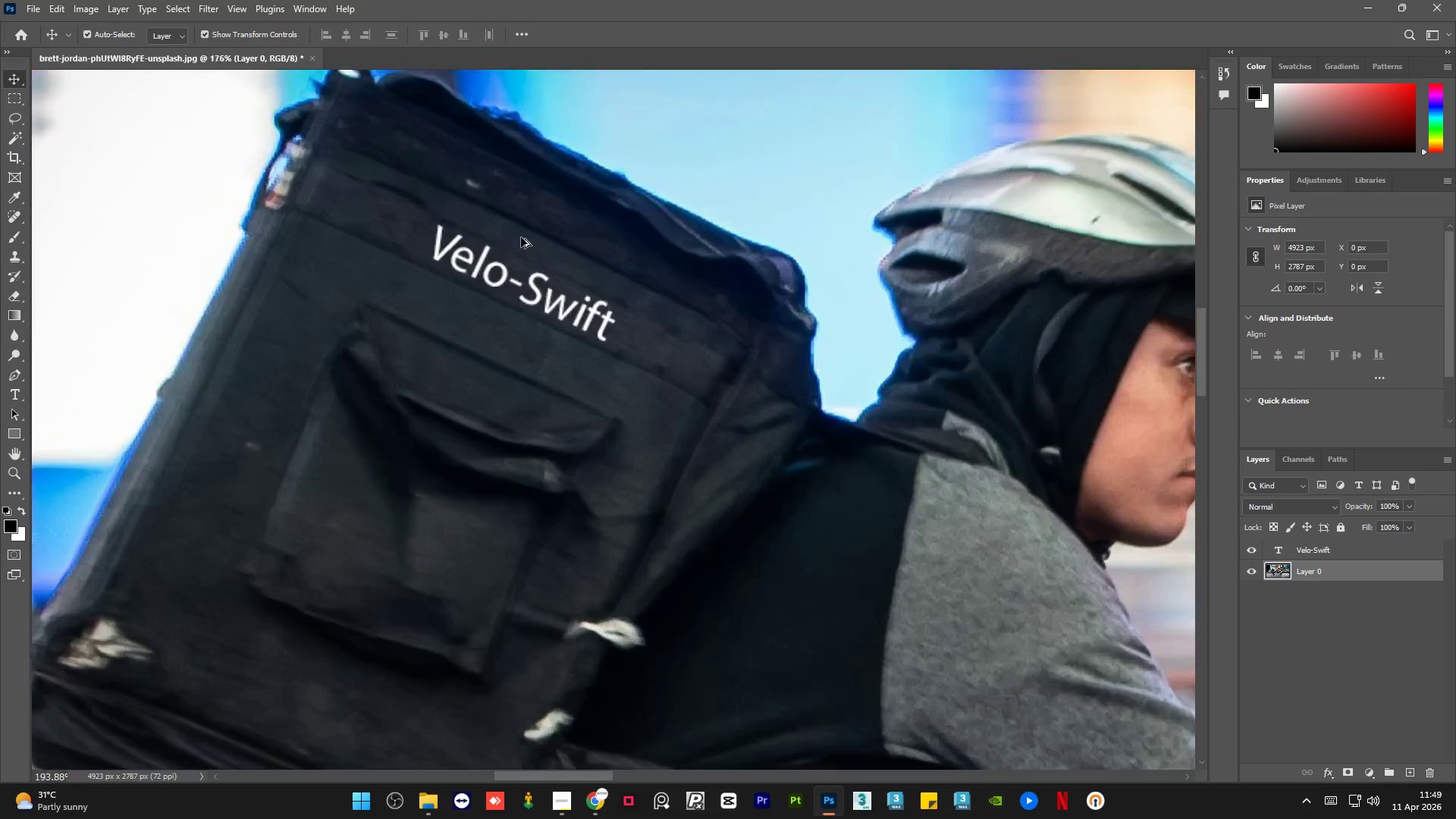 
key(Alt+AltLeft)
 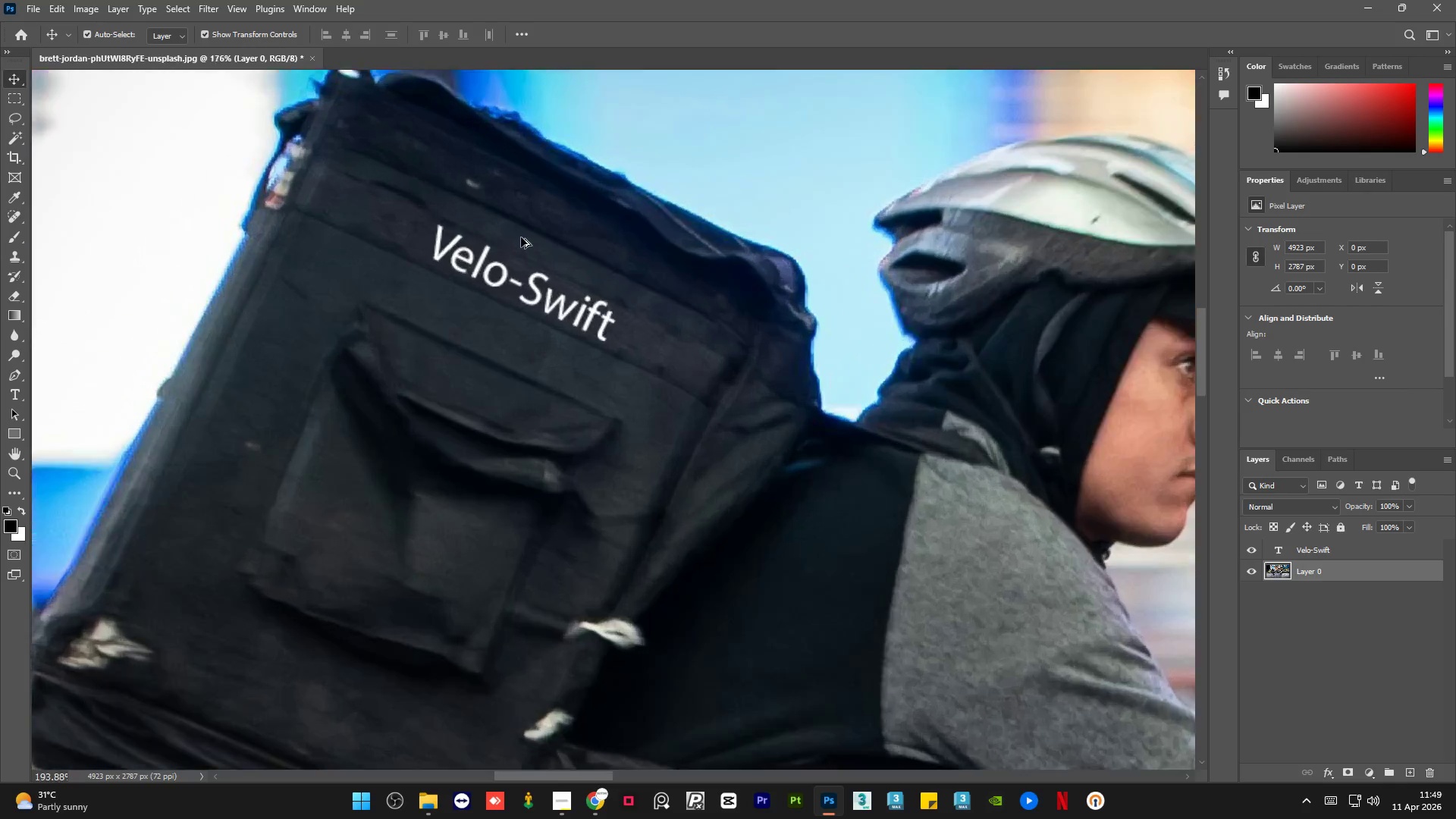 
key(Alt+AltLeft)
 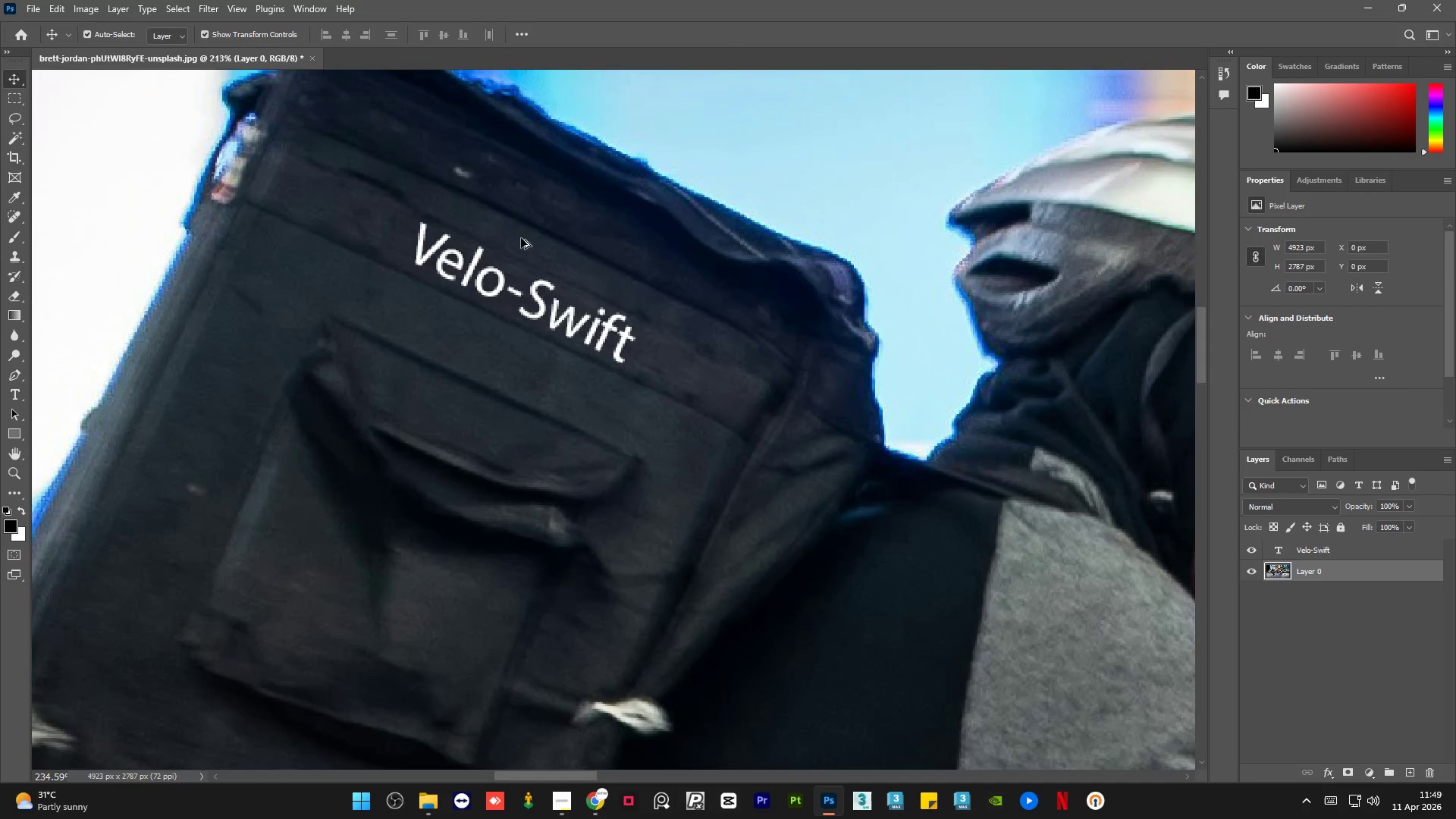 
key(Alt+AltLeft)
 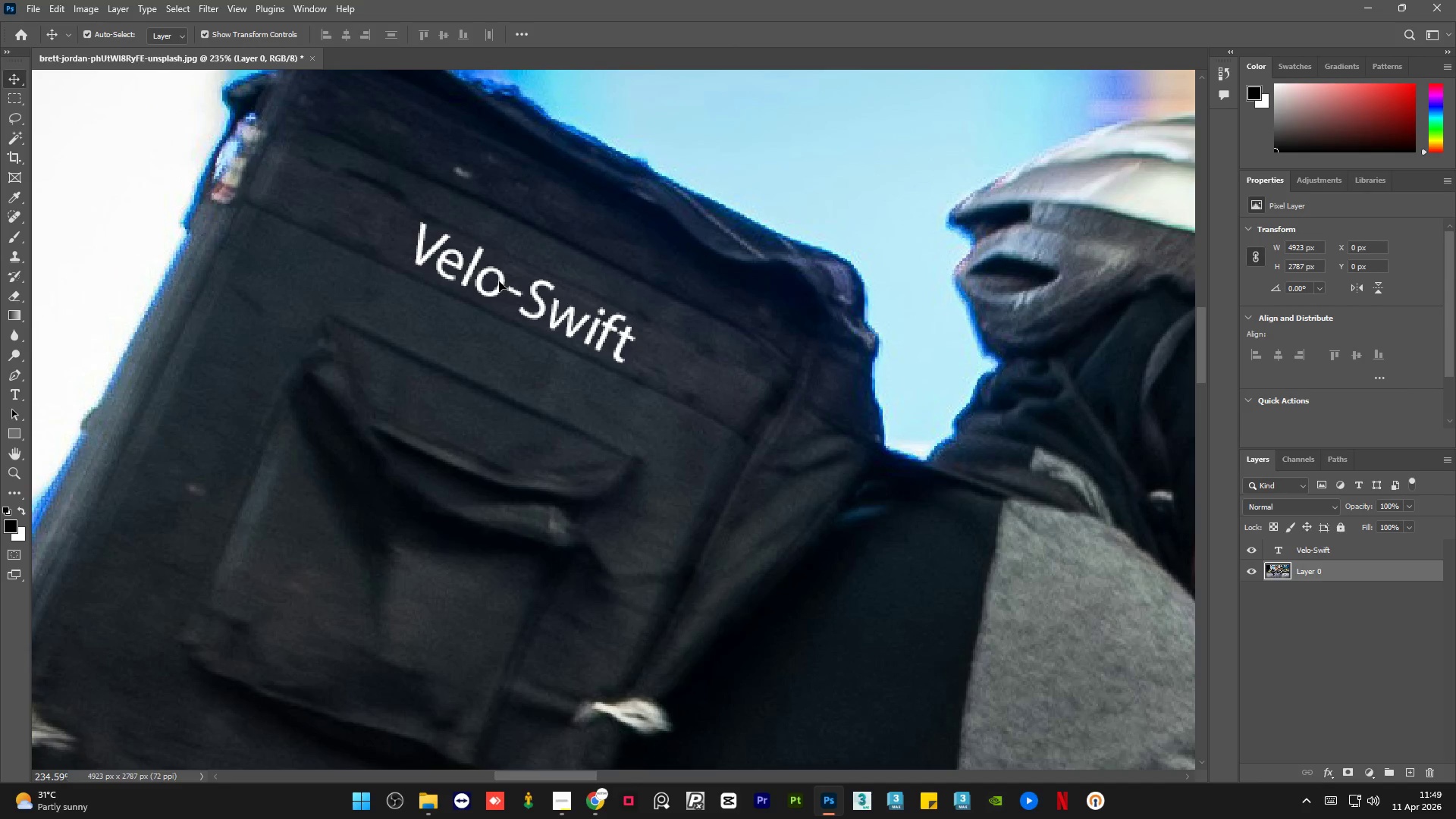 
scroll: coordinate [521, 237], scroll_direction: down, amount: 4.0
 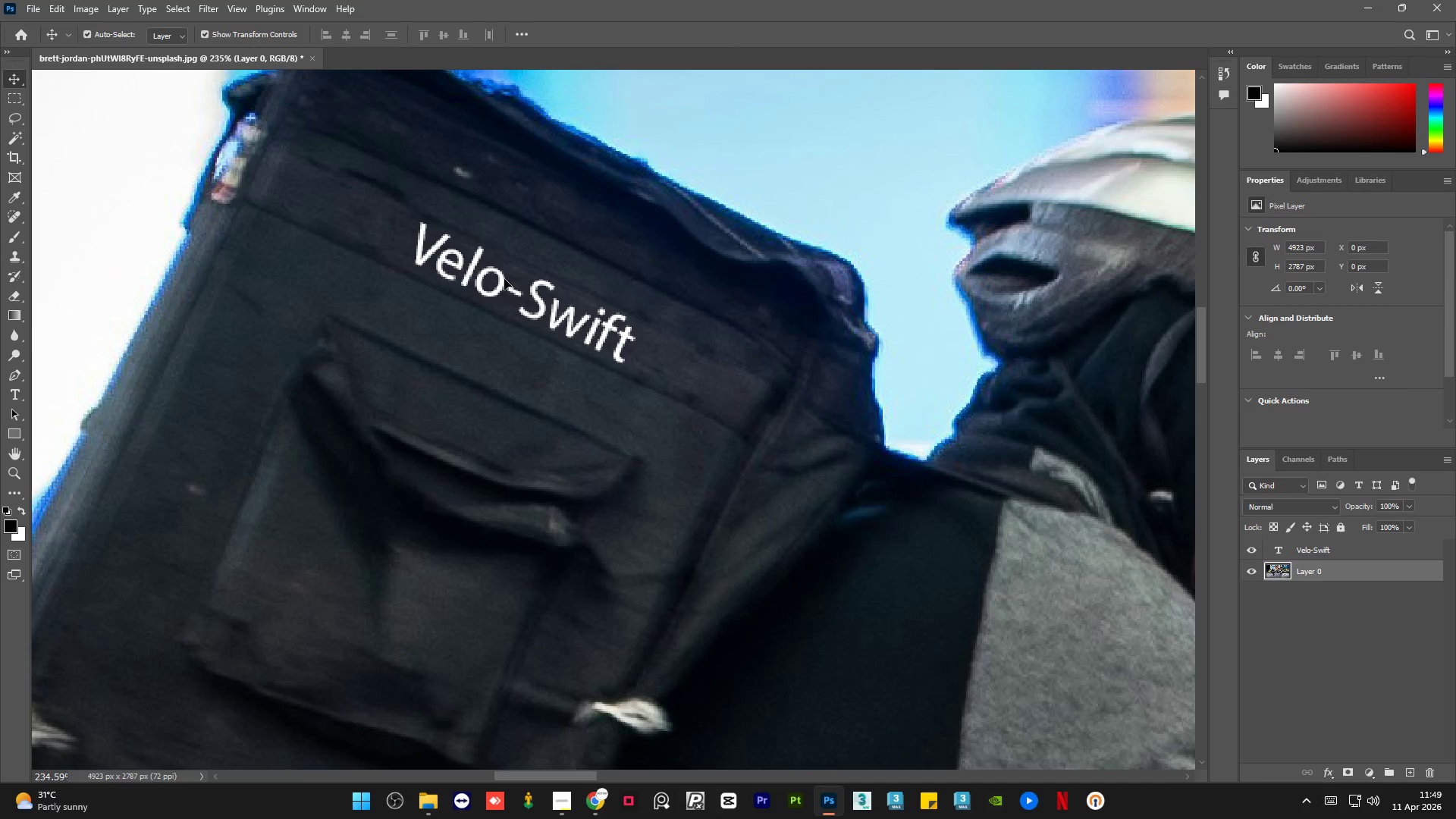 
left_click([499, 281])
 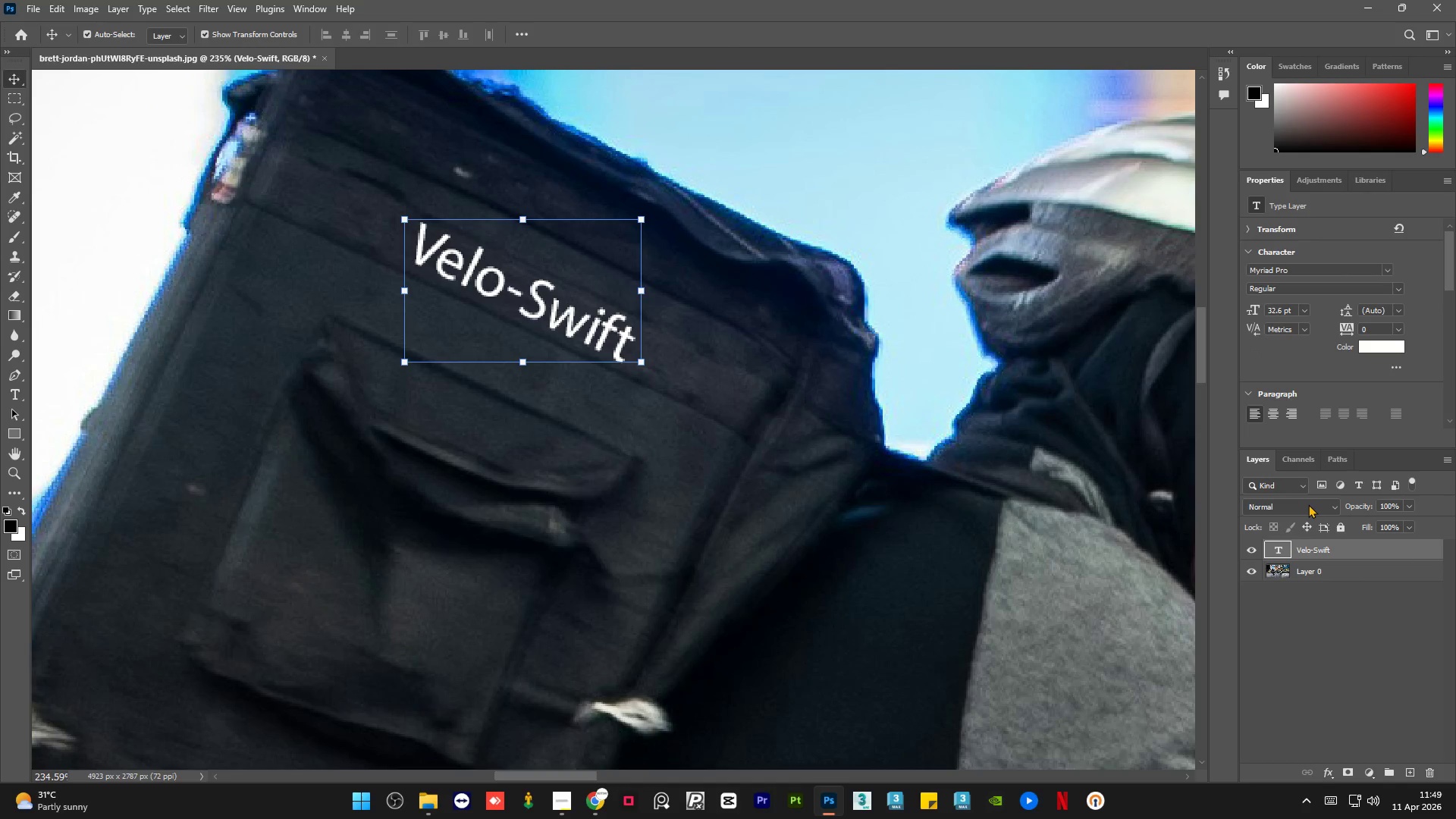 
left_click([1308, 504])
 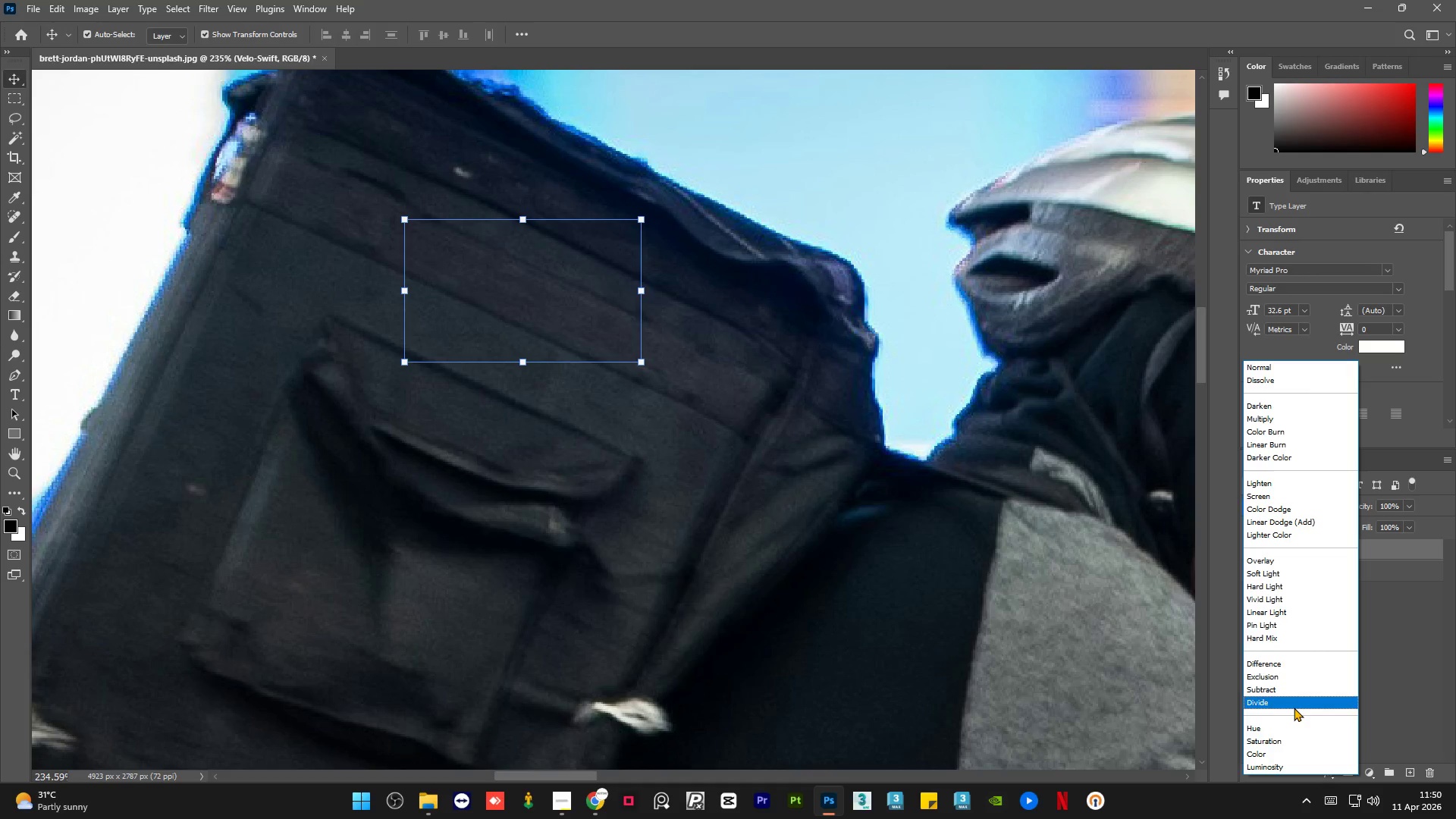 
wait(19.52)
 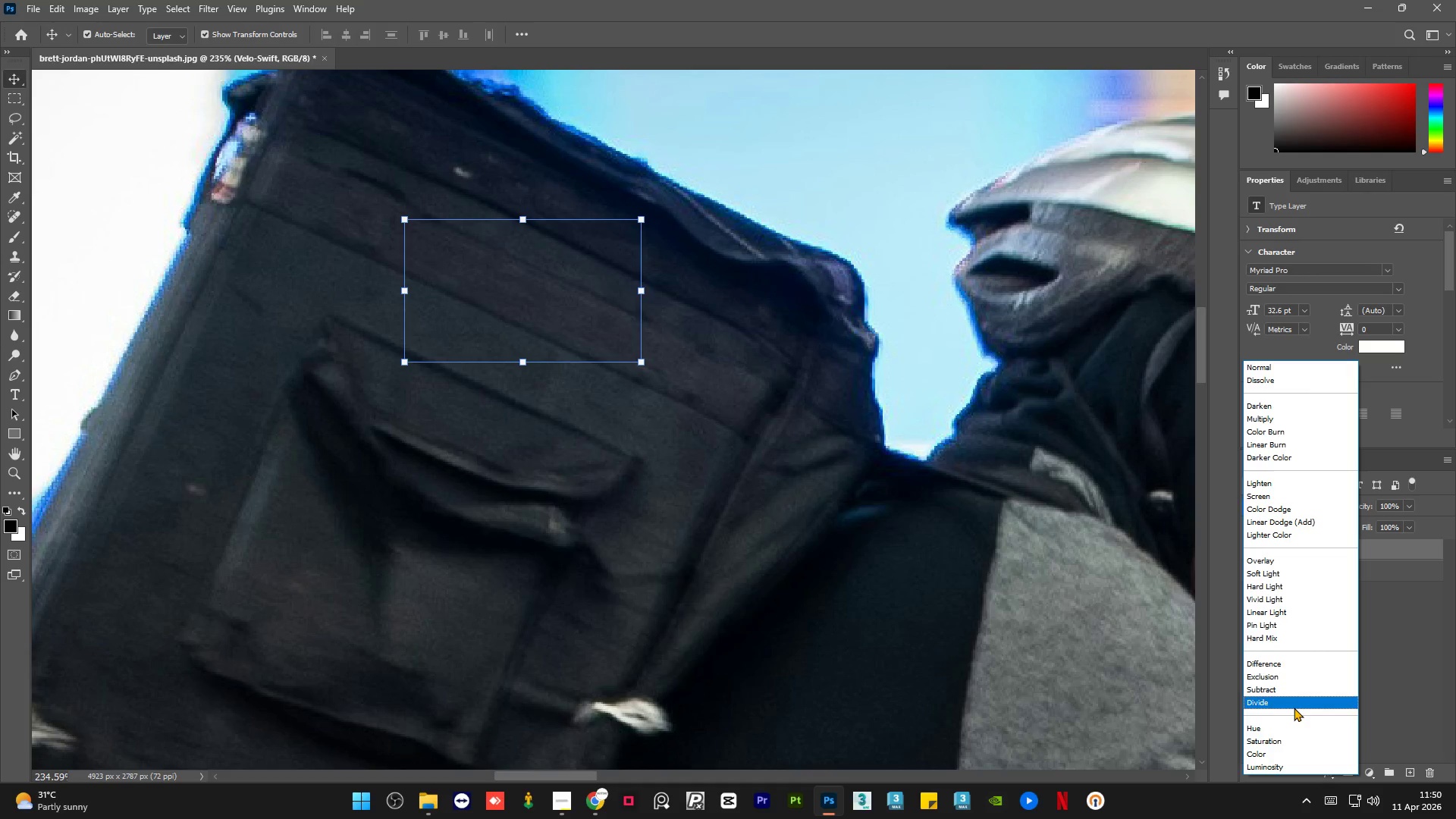 
left_click([1273, 574])
 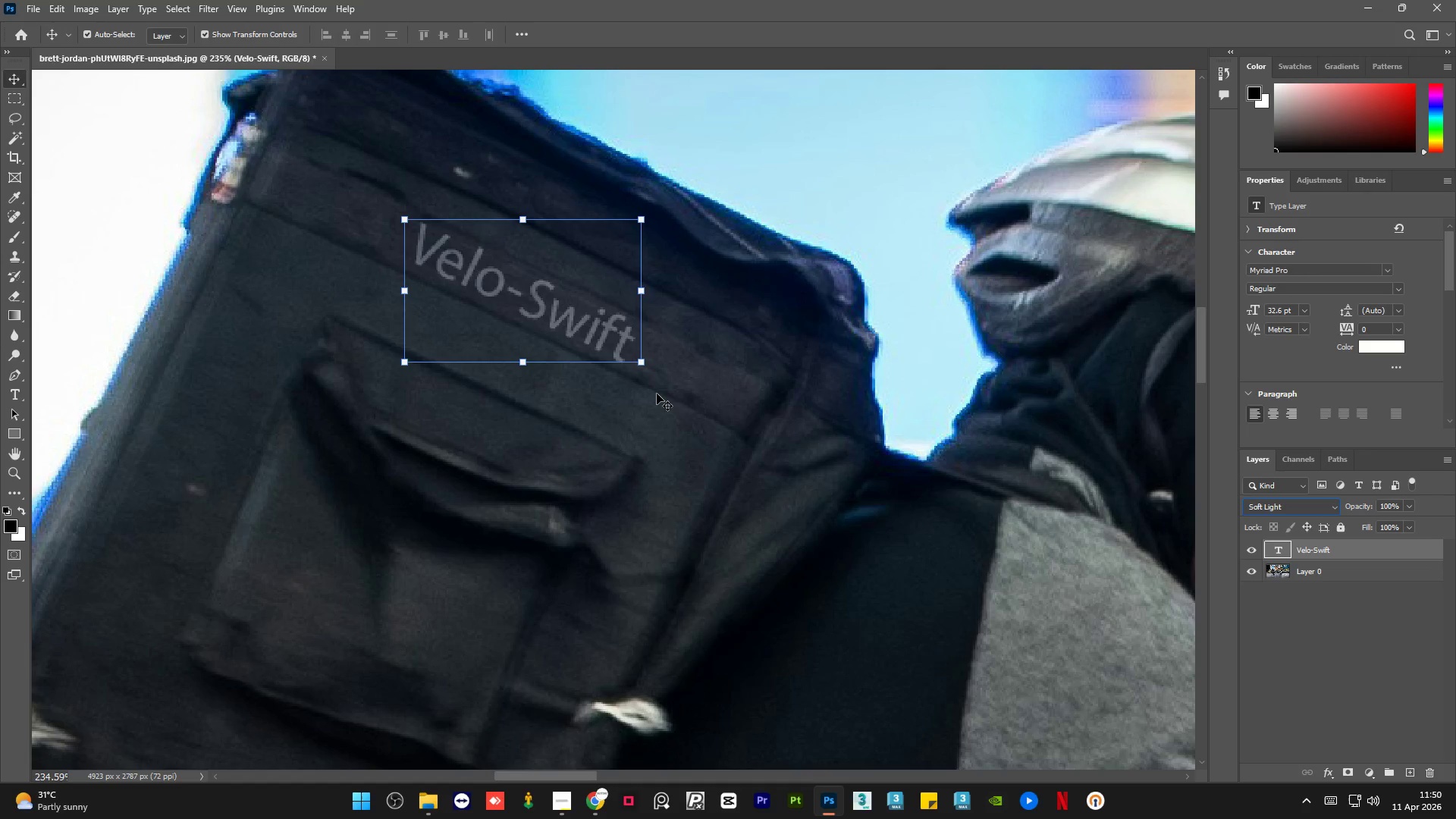 
left_click([655, 394])
 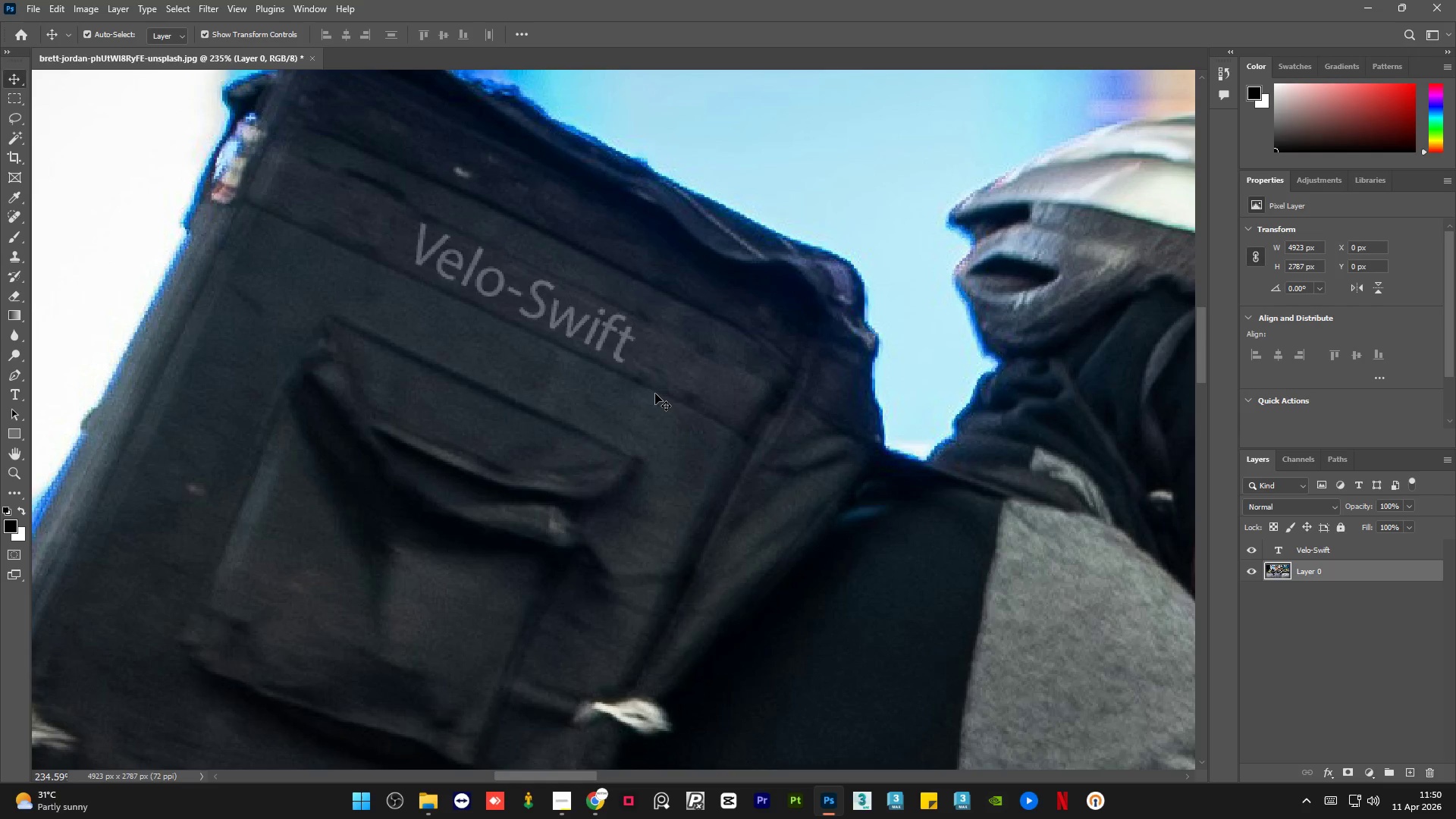 
hold_key(key=AltLeft, duration=1.5)
hold_key(key=AltLeft, duration=1.0)
scroll: coordinate [647, 374], scroll_direction: up, amount: 3.0
 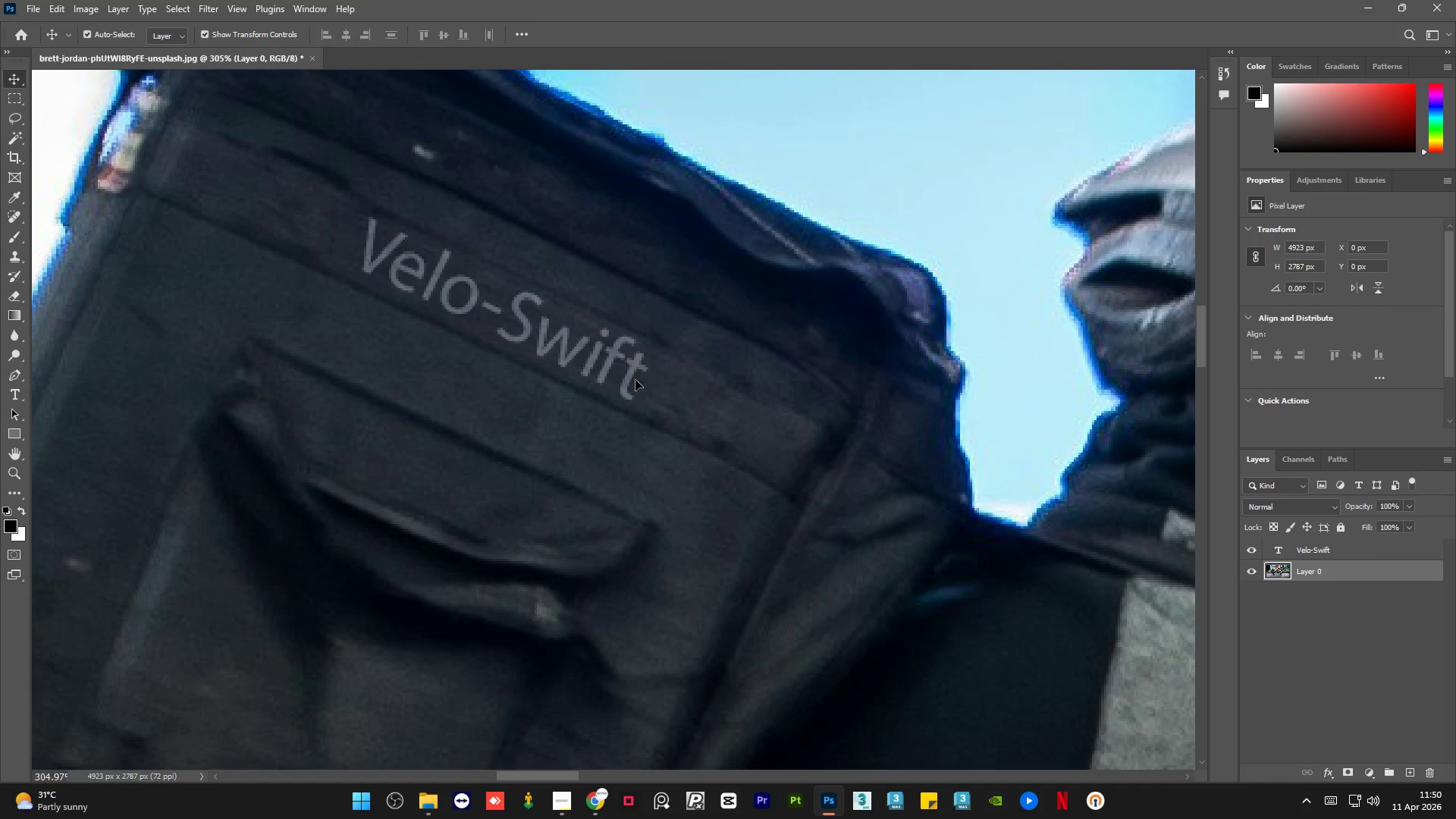 
left_click([1350, 547])
 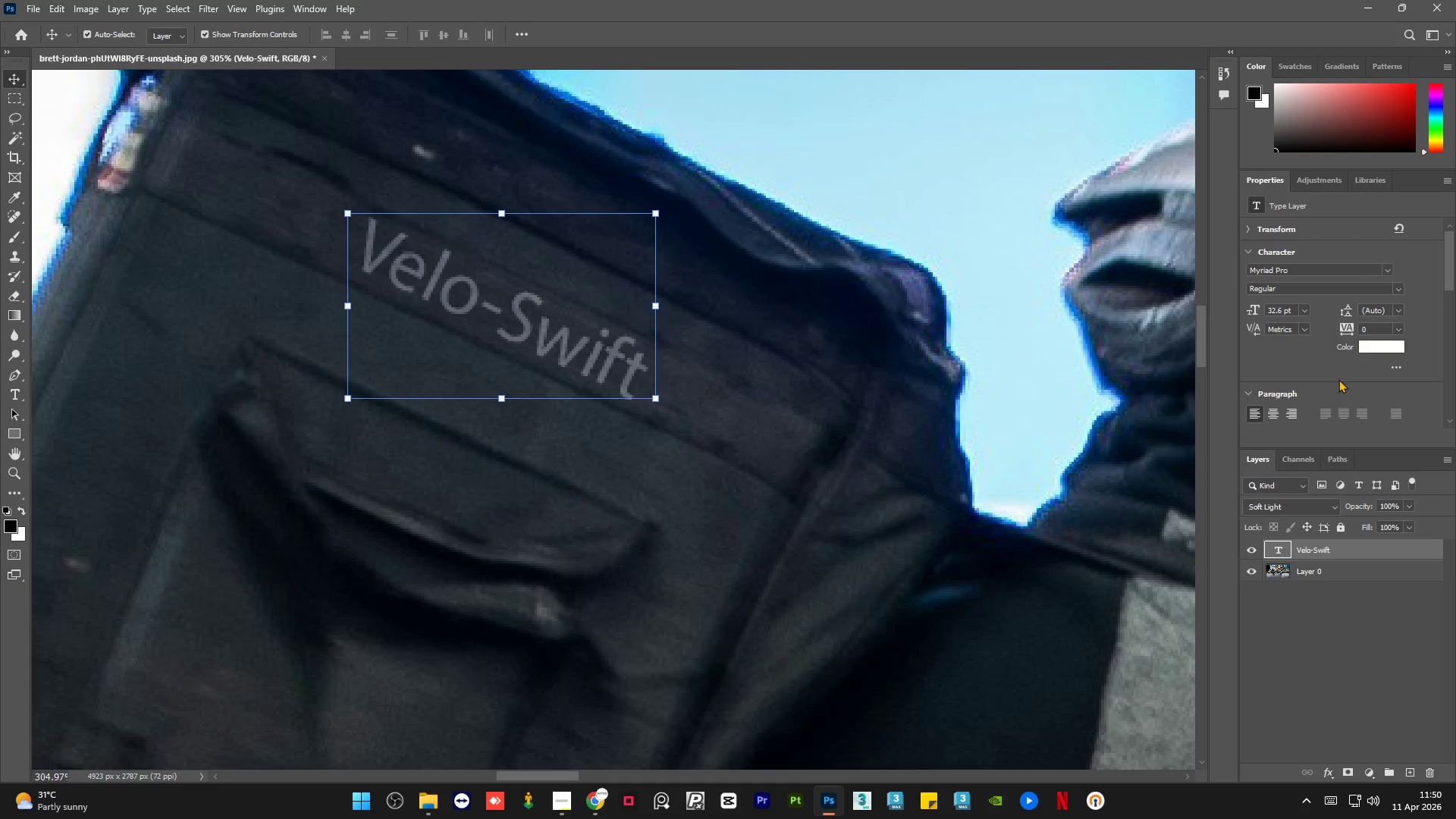 
left_click([1370, 350])
 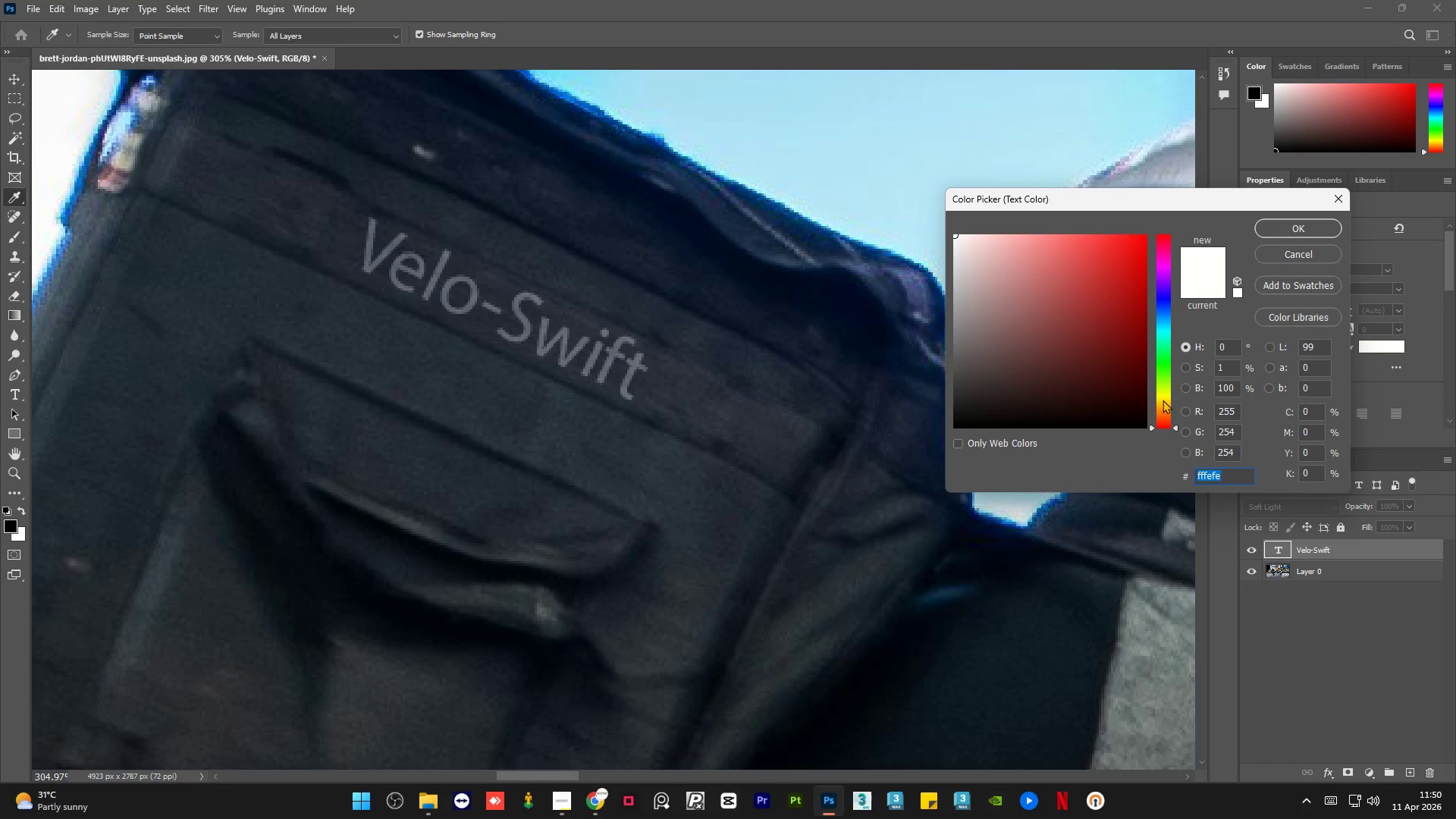 
left_click([1163, 403])
 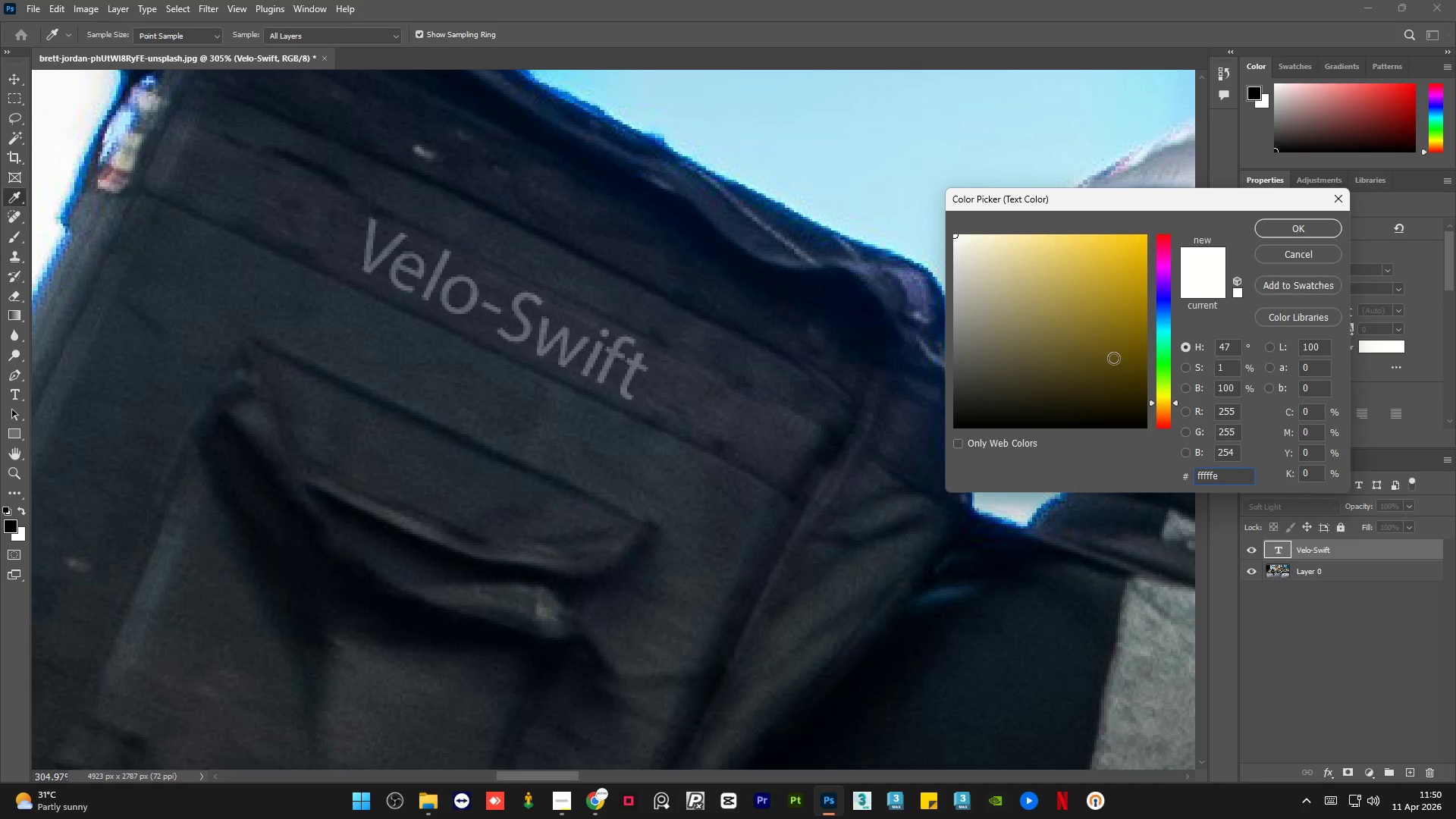 
left_click_drag(start_coordinate=[1105, 344], to_coordinate=[1189, 157])
 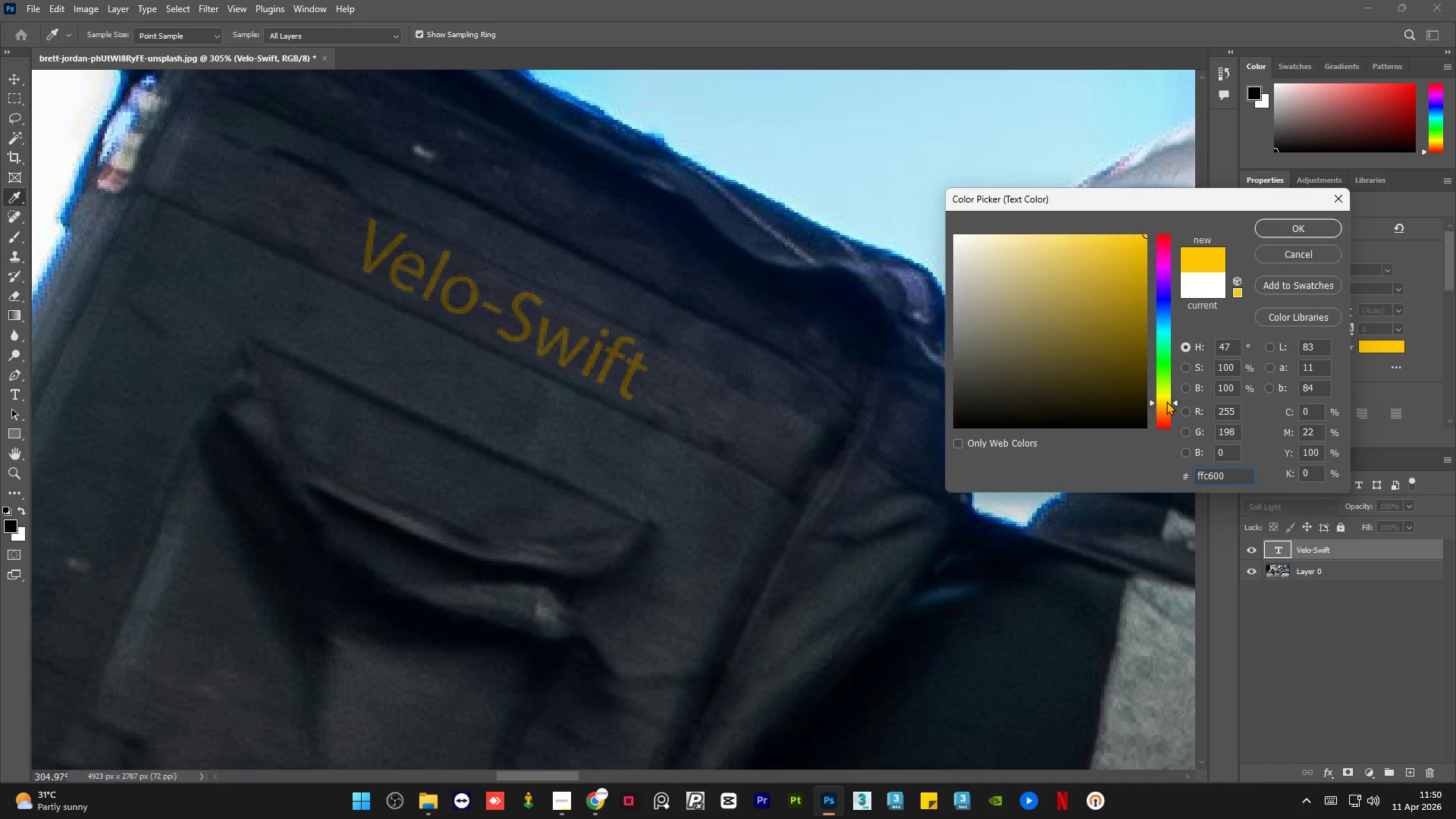 
left_click_drag(start_coordinate=[1165, 406], to_coordinate=[1168, 411])
 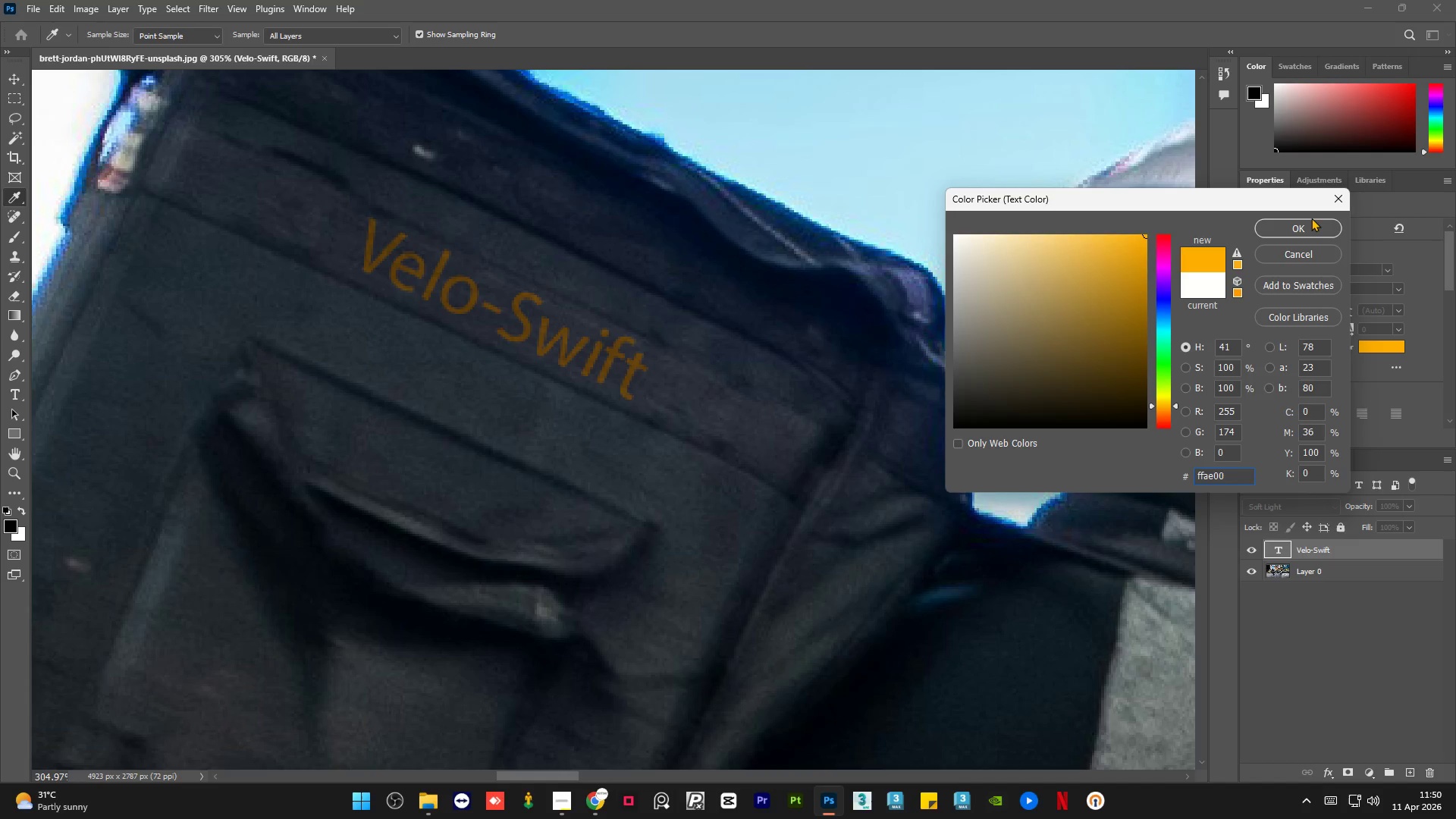 
left_click([1291, 233])
 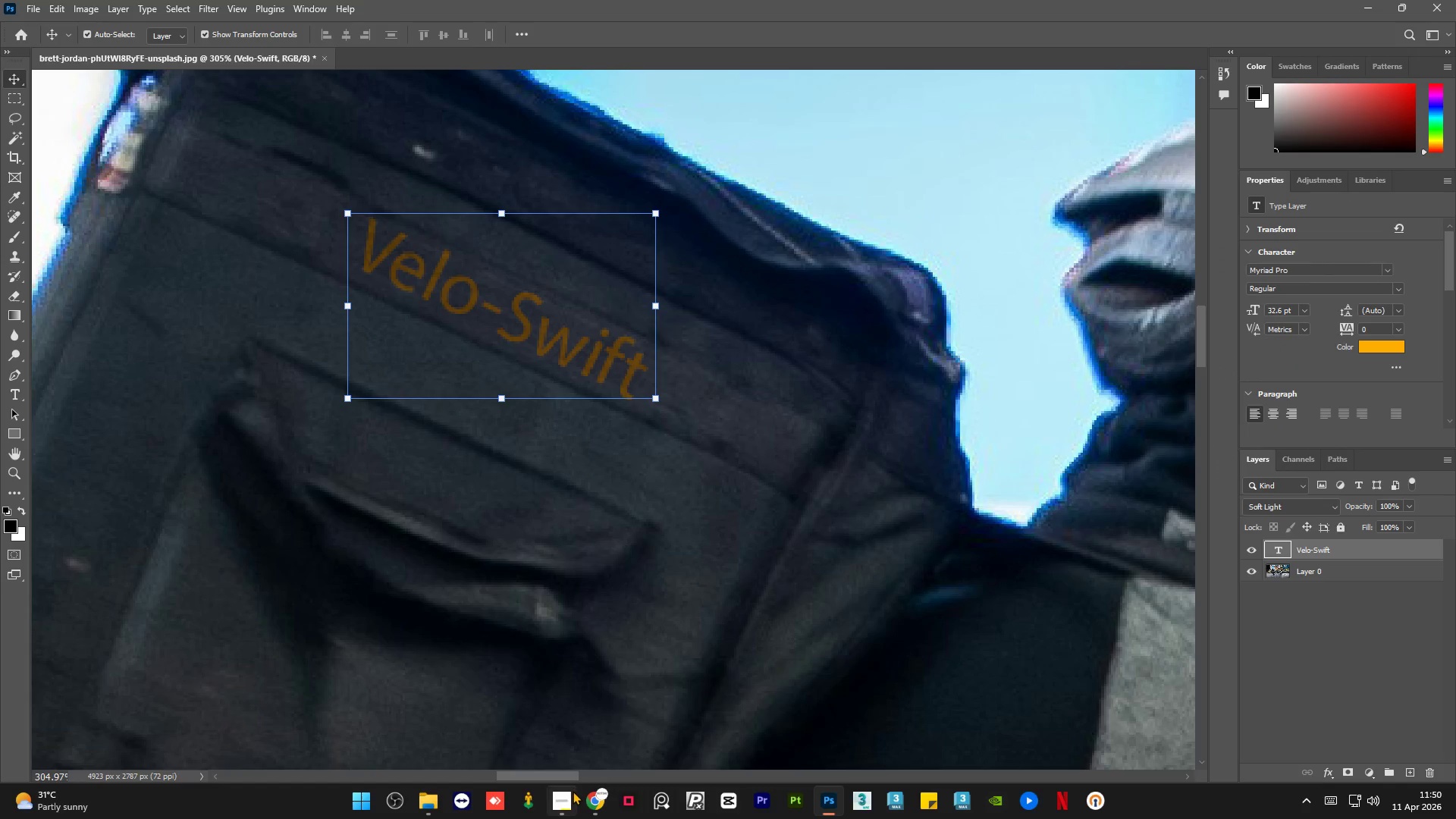 
left_click([592, 804])
 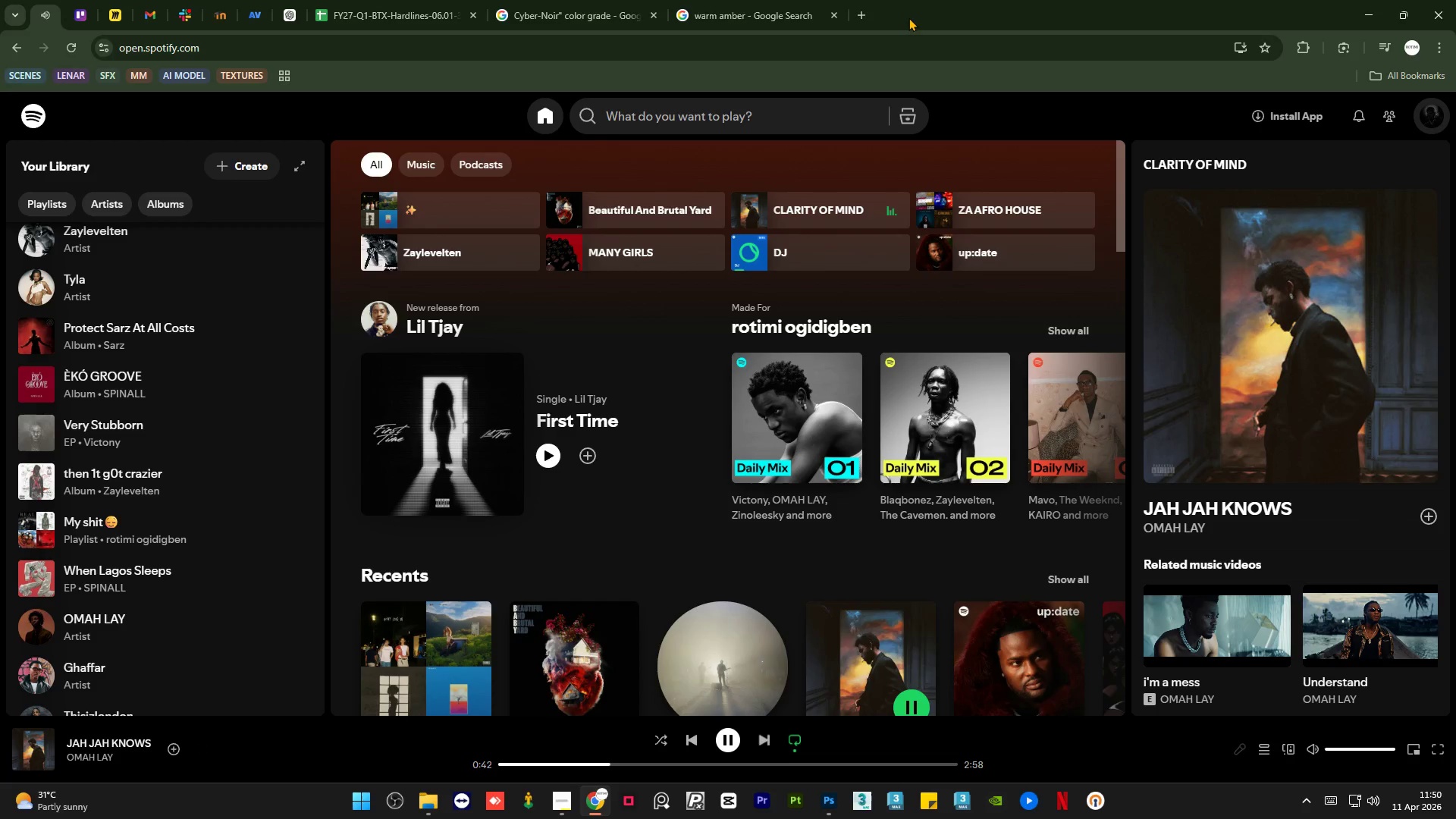 
left_click([852, 9])
 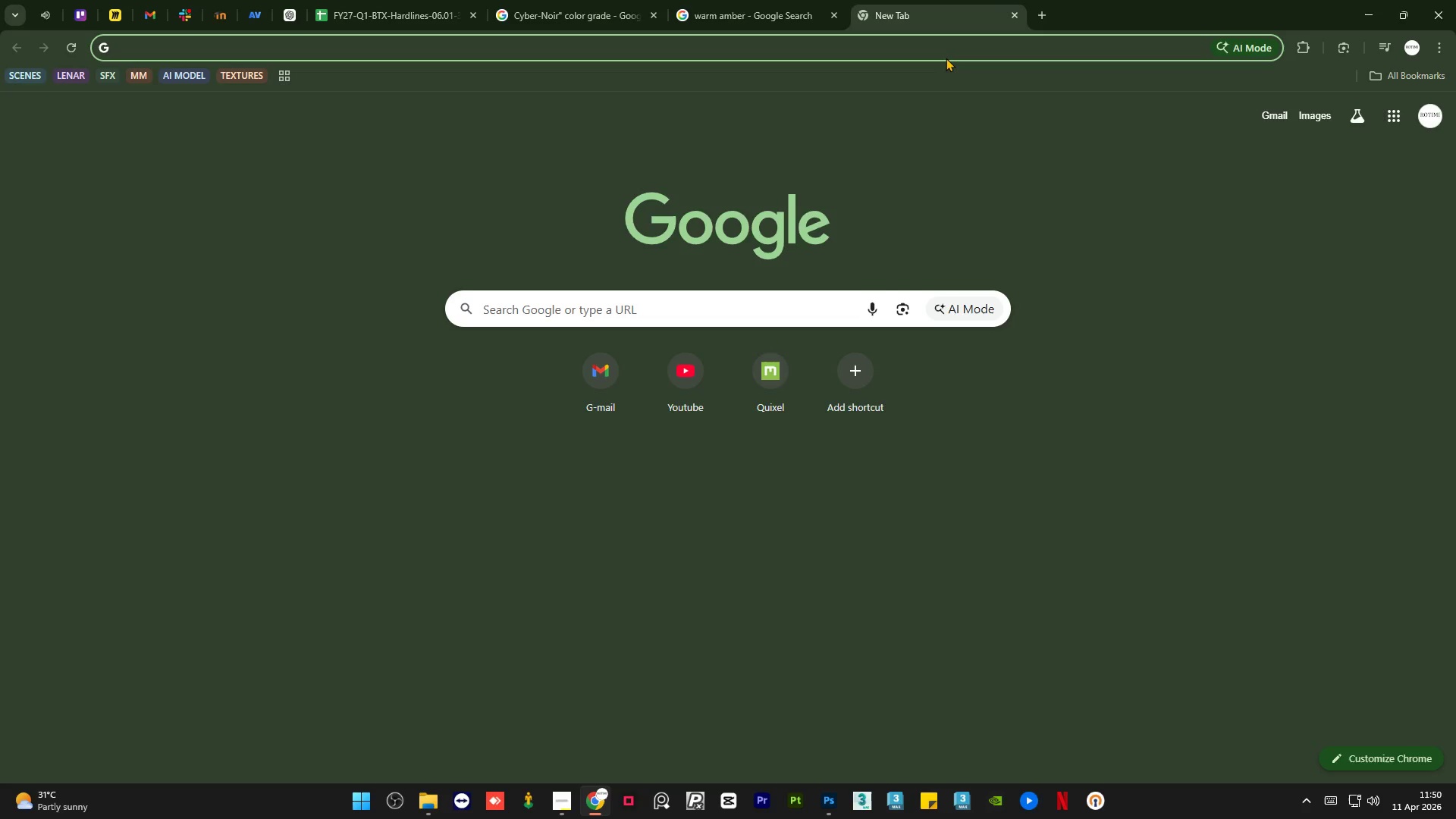 
type(orange color )
 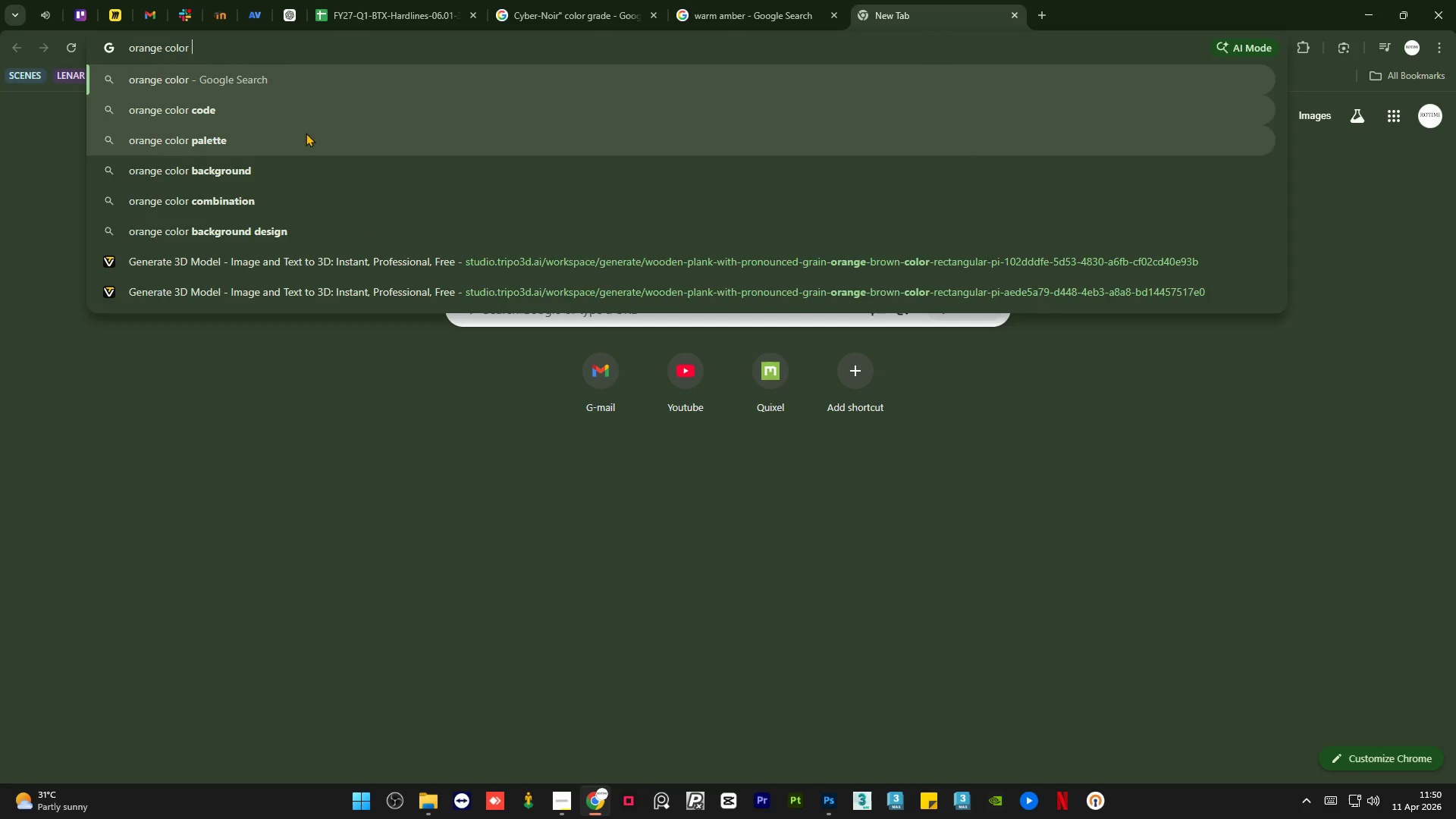 
left_click([272, 116])
 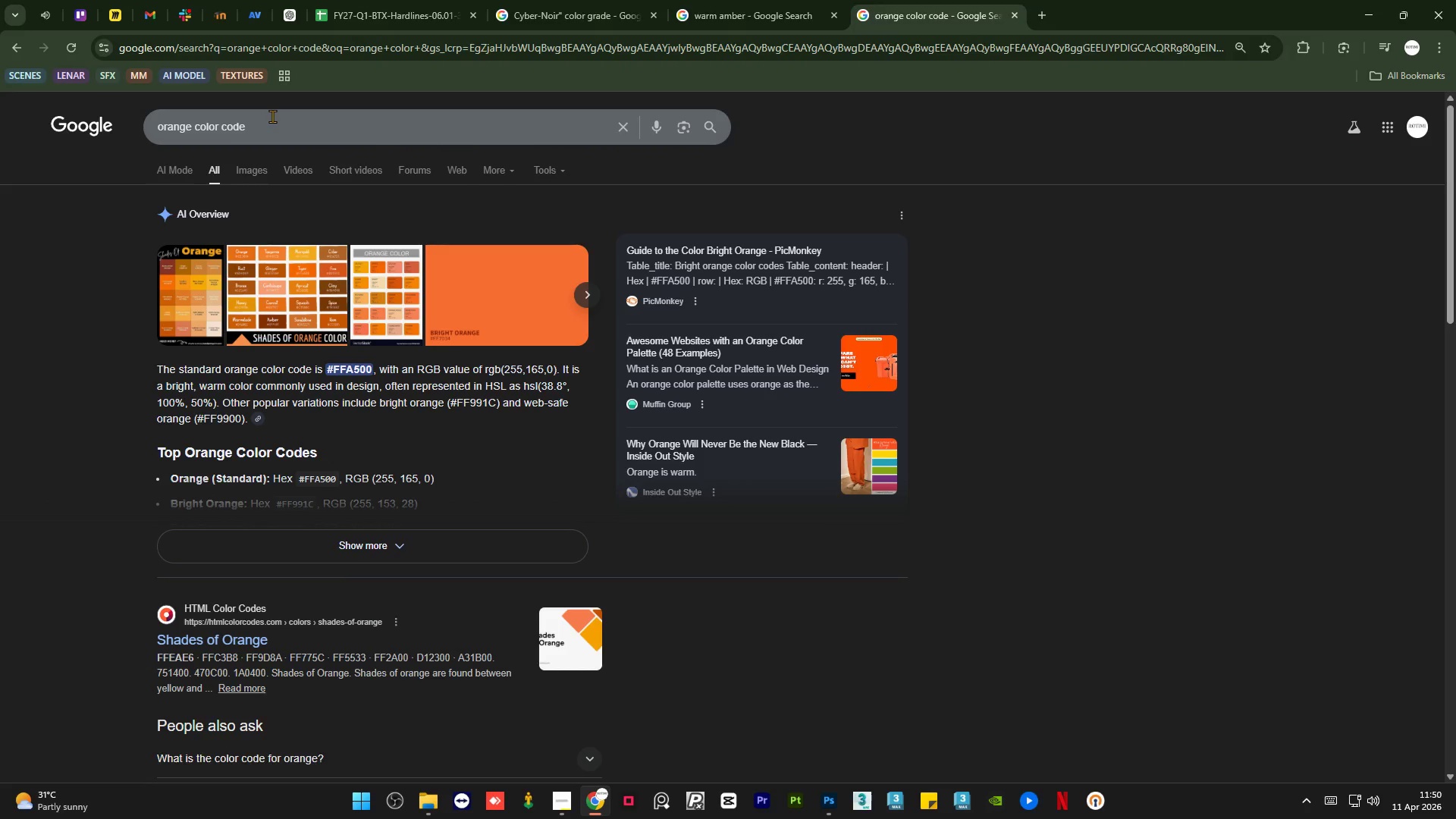 
wait(7.42)
 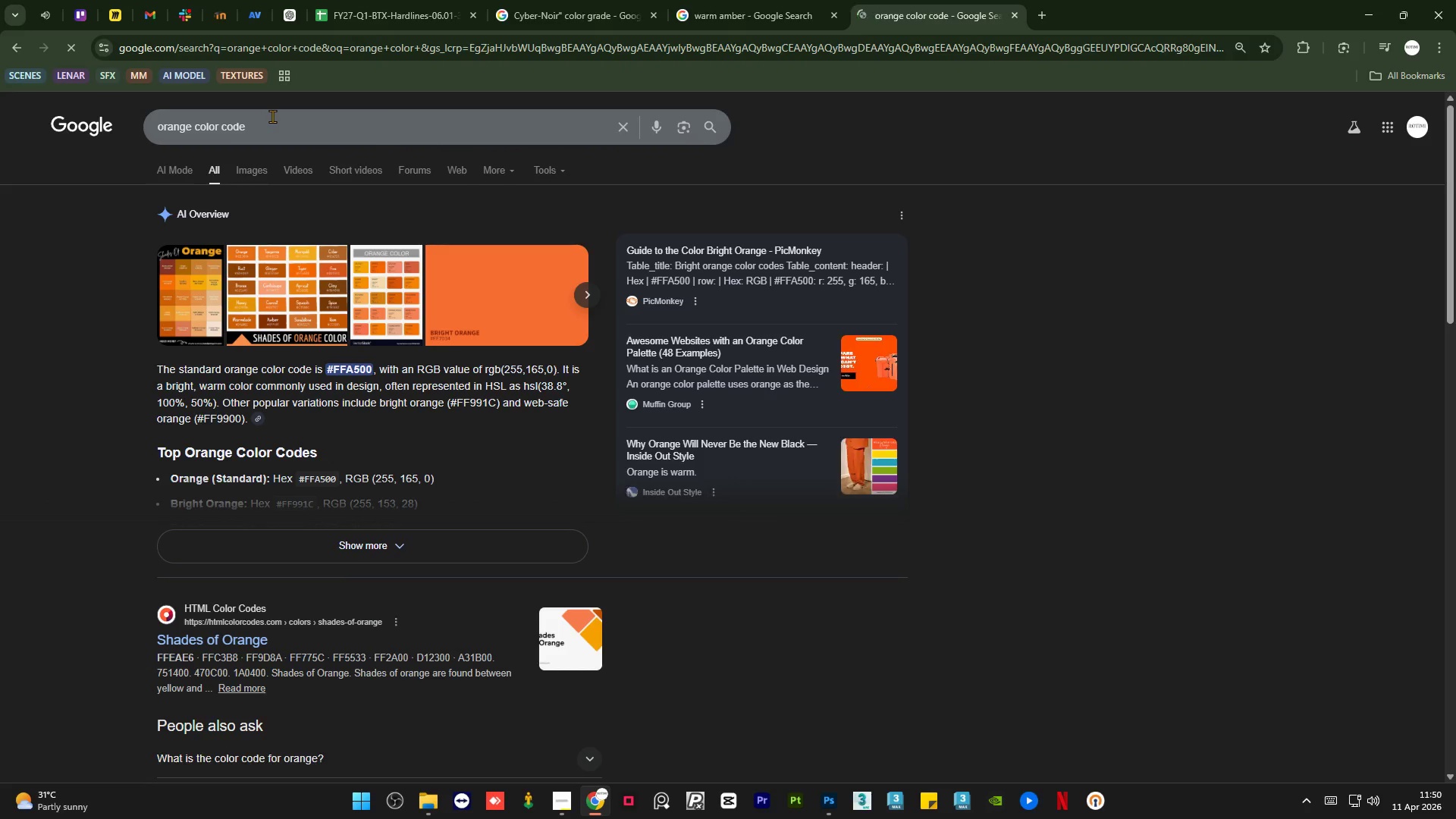 
left_click([326, 541])
 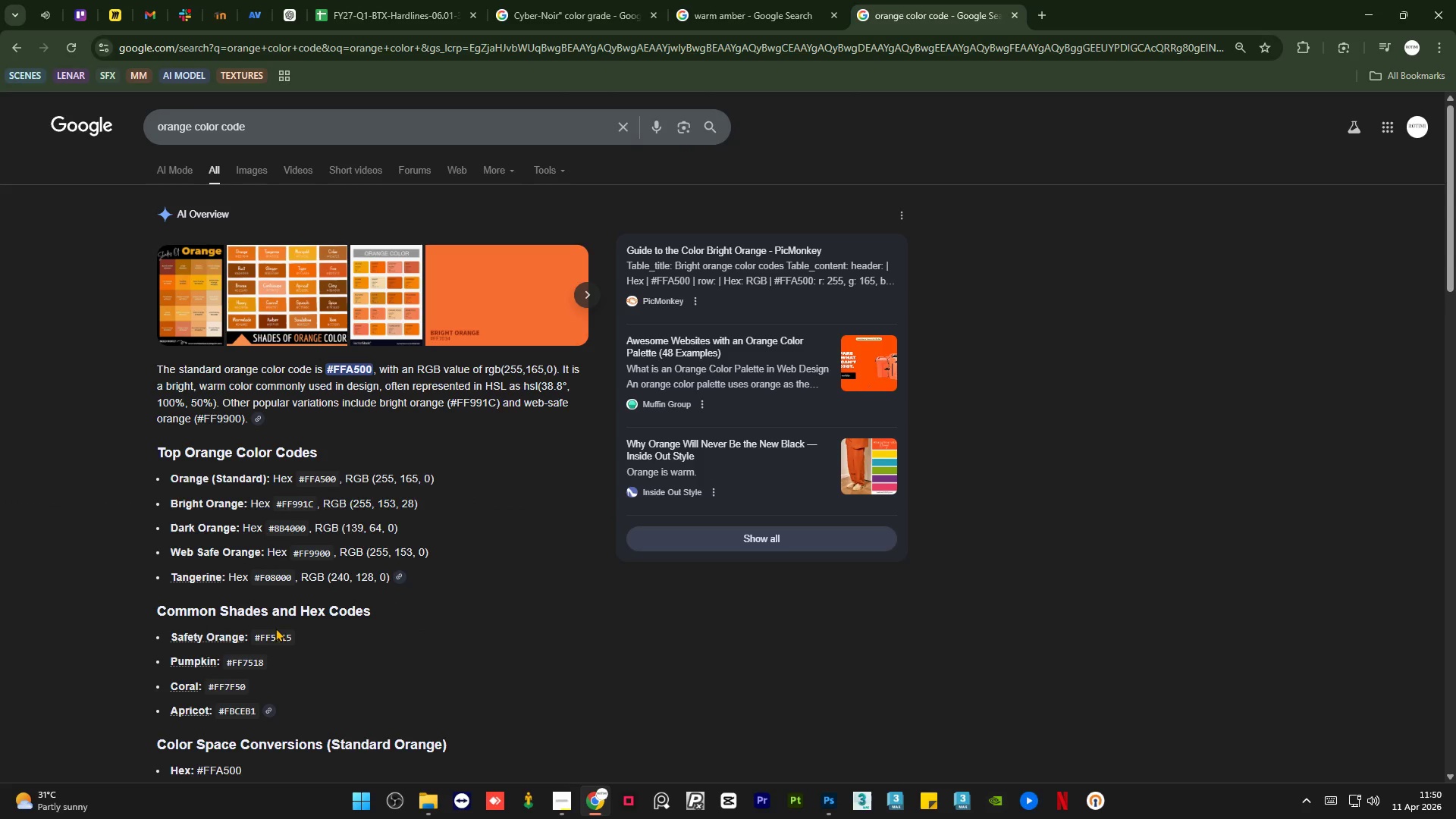 
left_click_drag(start_coordinate=[293, 638], to_coordinate=[261, 639])
 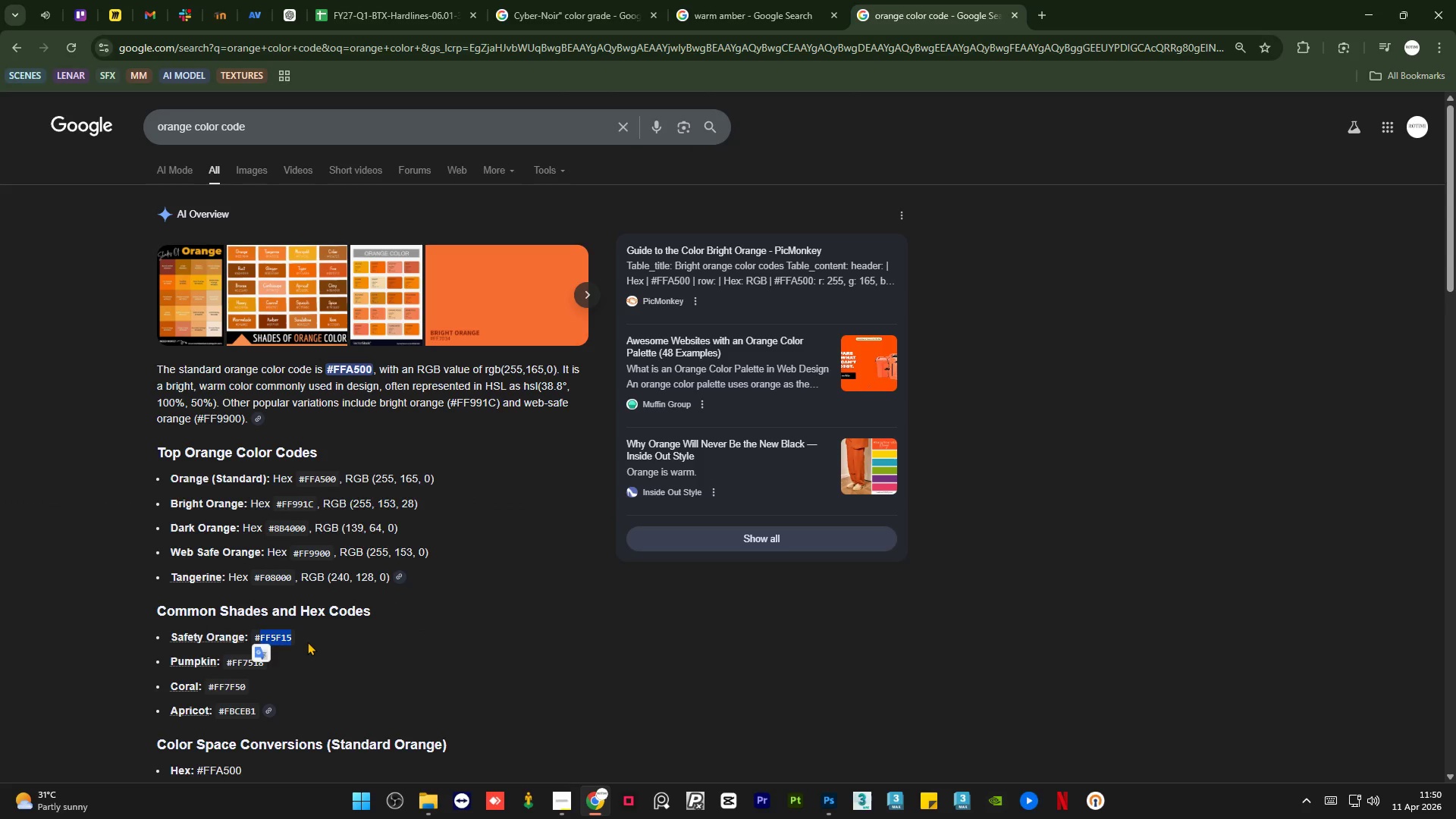 
hold_key(key=ControlLeft, duration=0.83)
 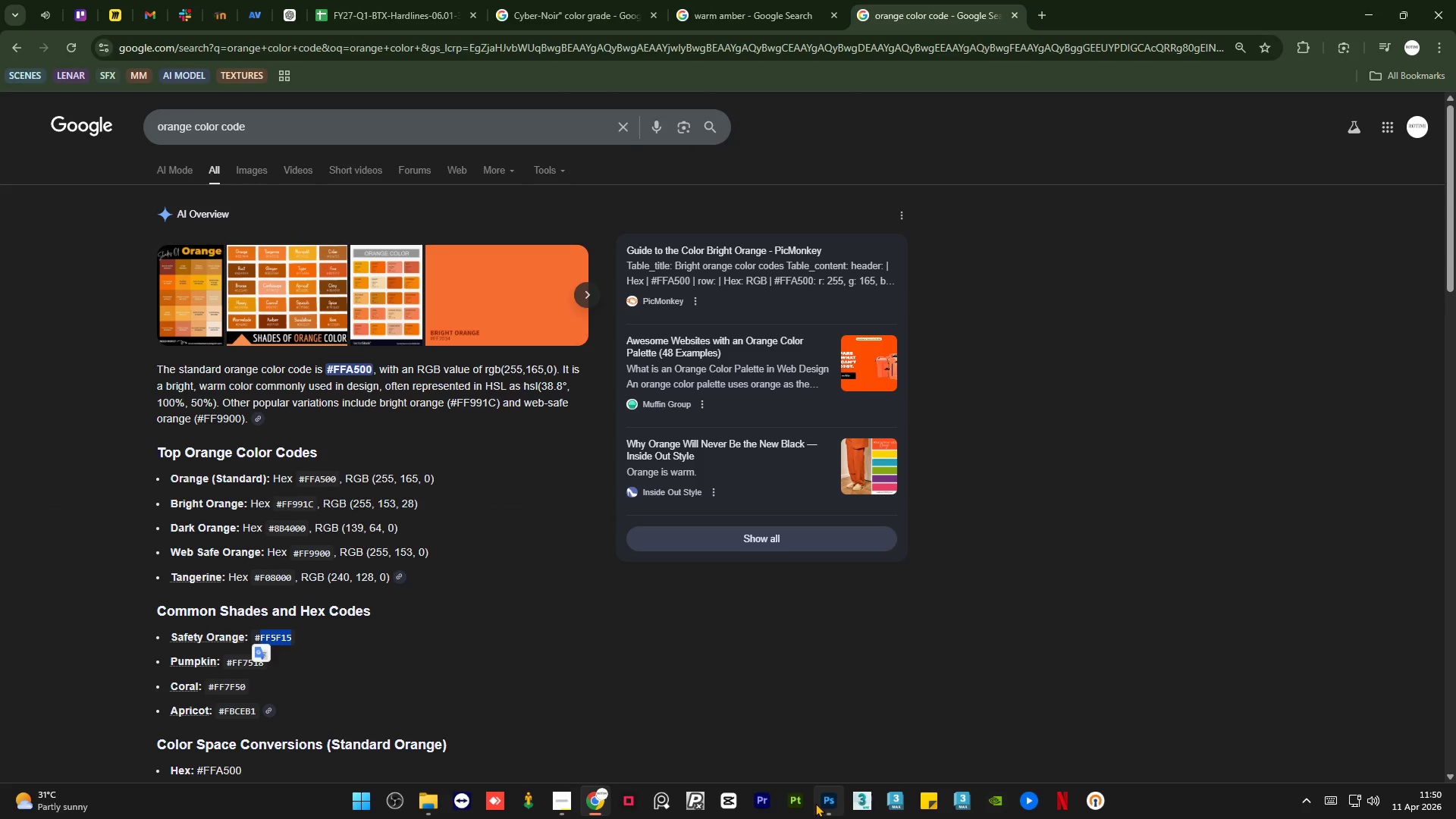 
hold_key(key=C, duration=0.38)
 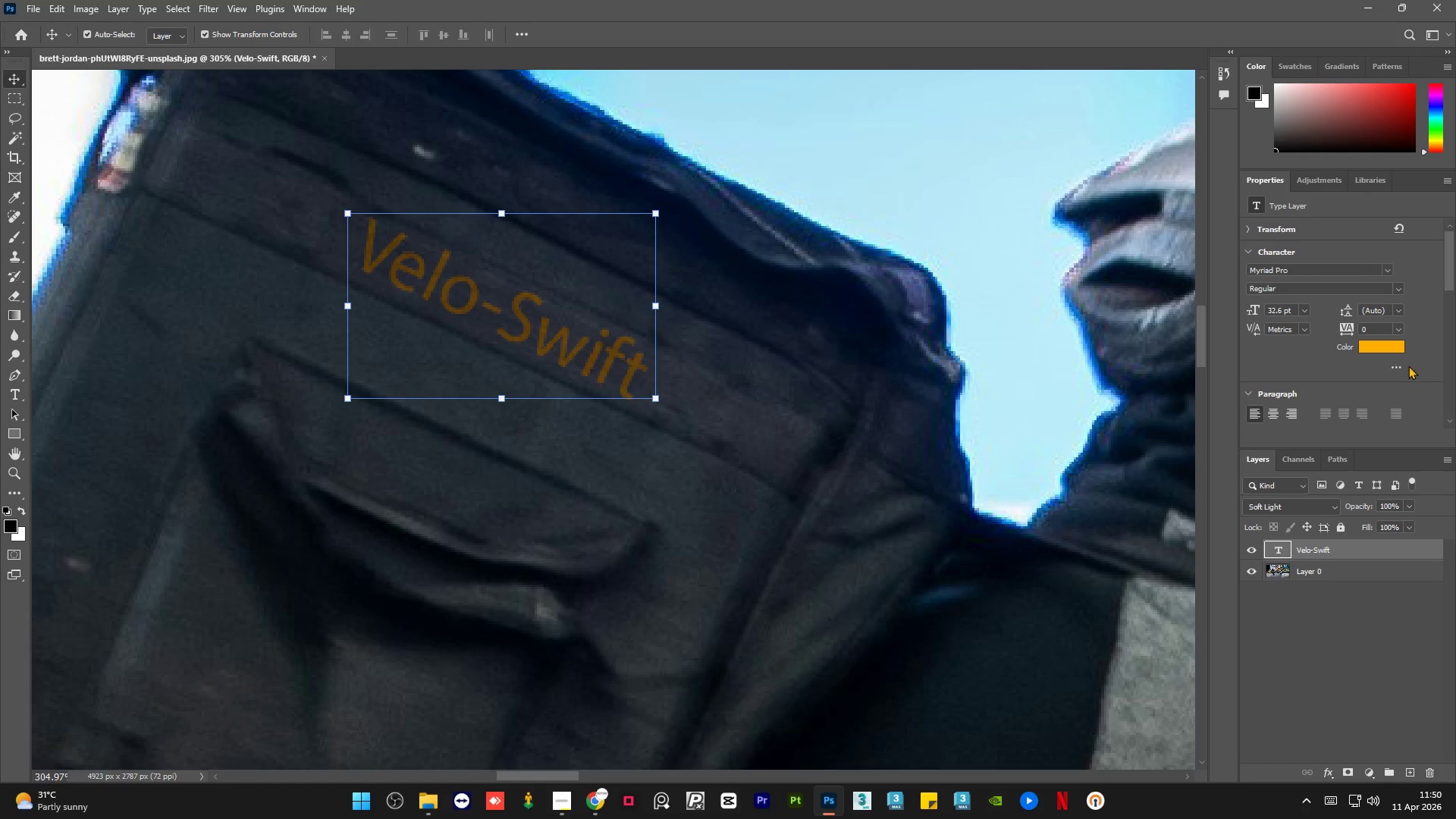 
left_click([1382, 347])
 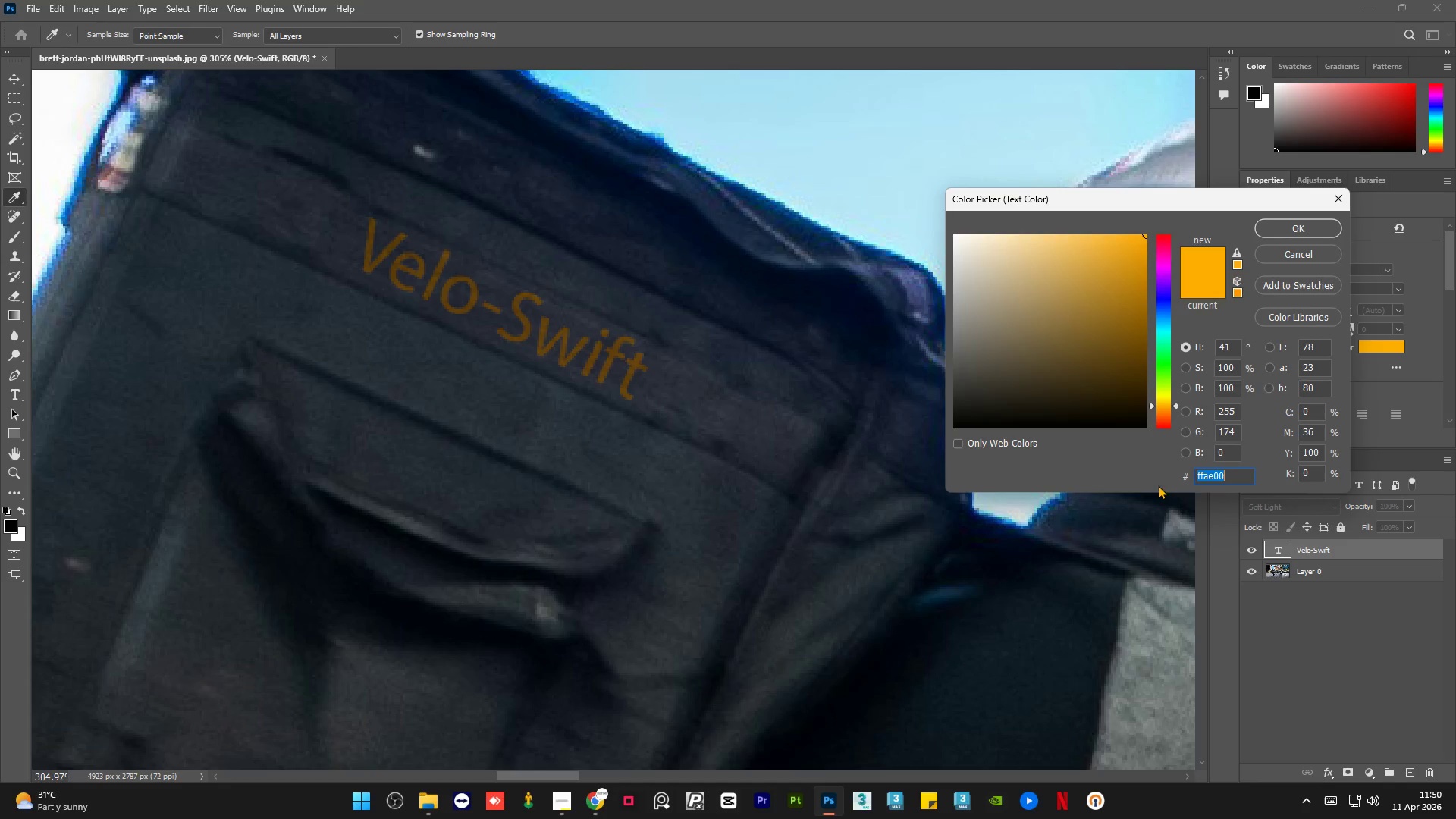 
key(Control+V)
 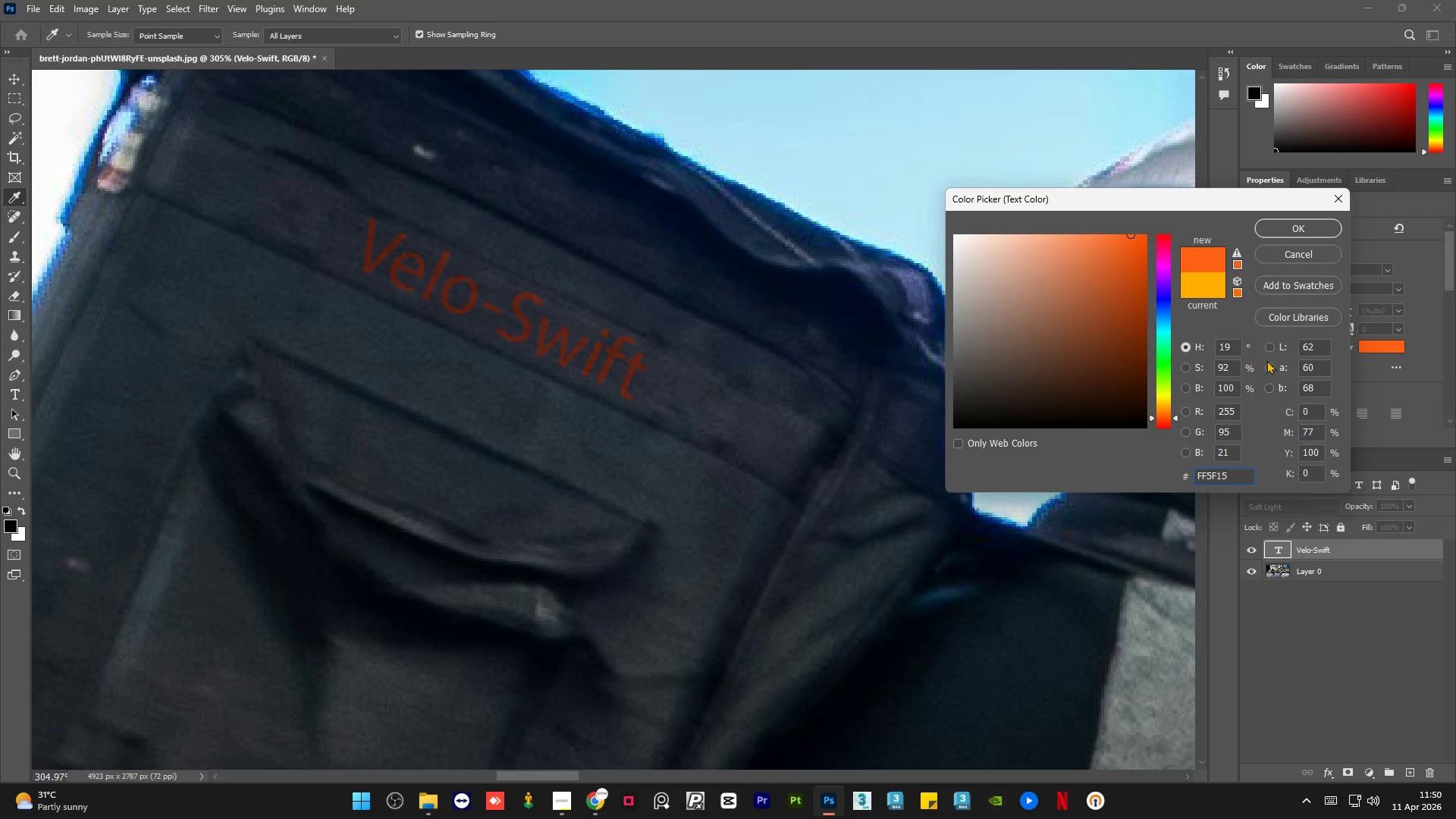 
left_click([1298, 247])
 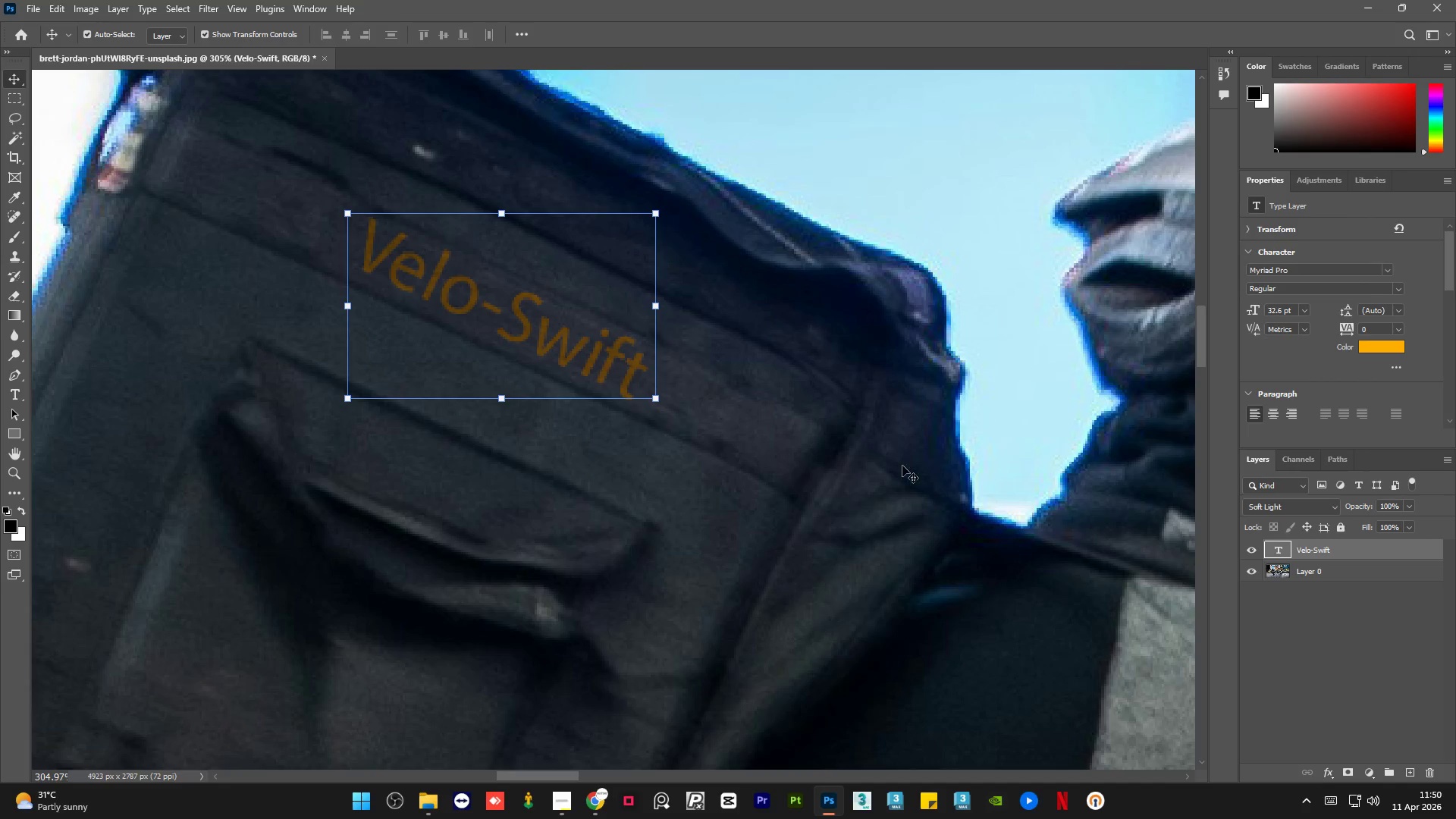 
left_click([891, 473])
 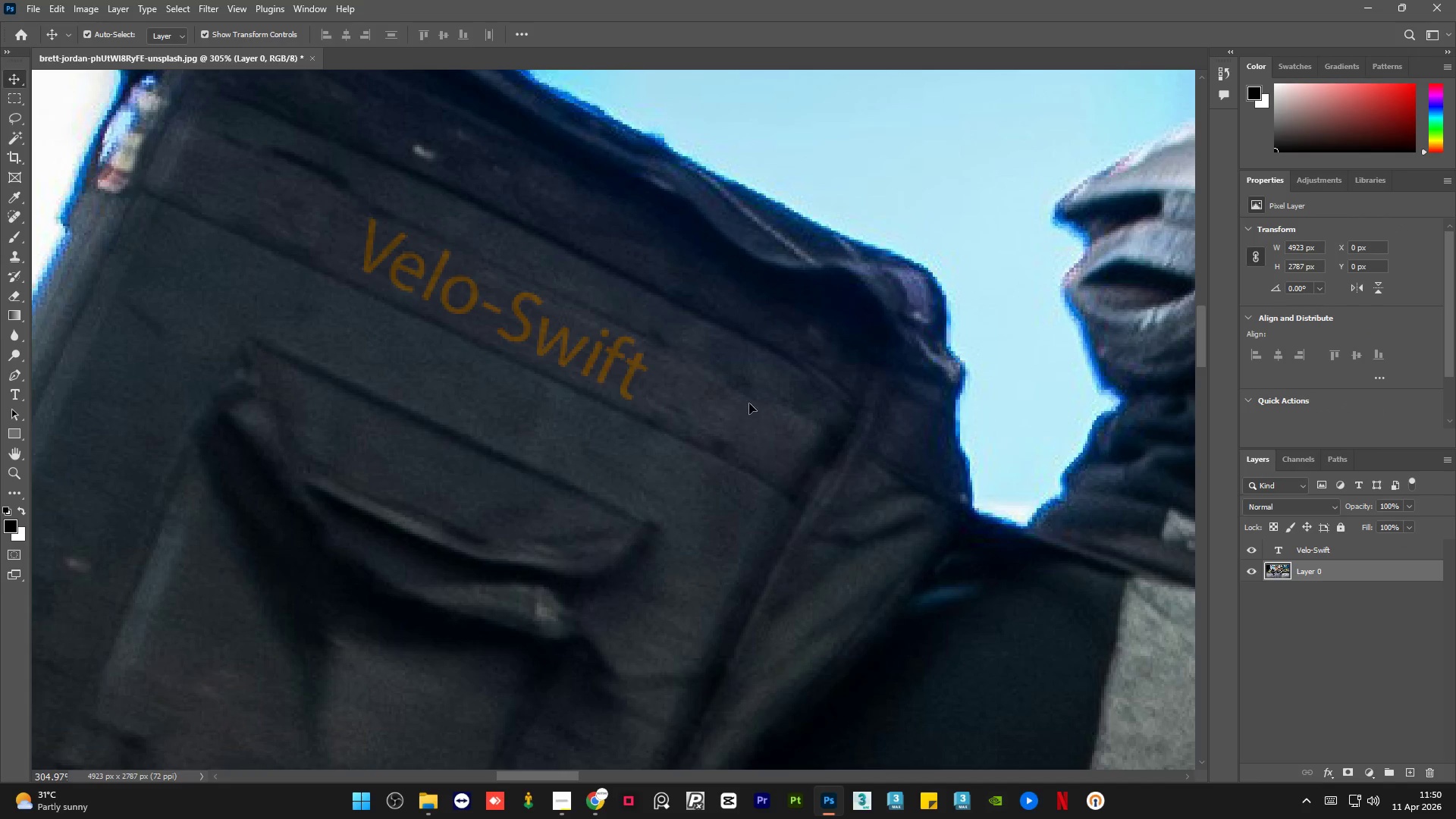 
hold_key(key=AltLeft, duration=1.53)
 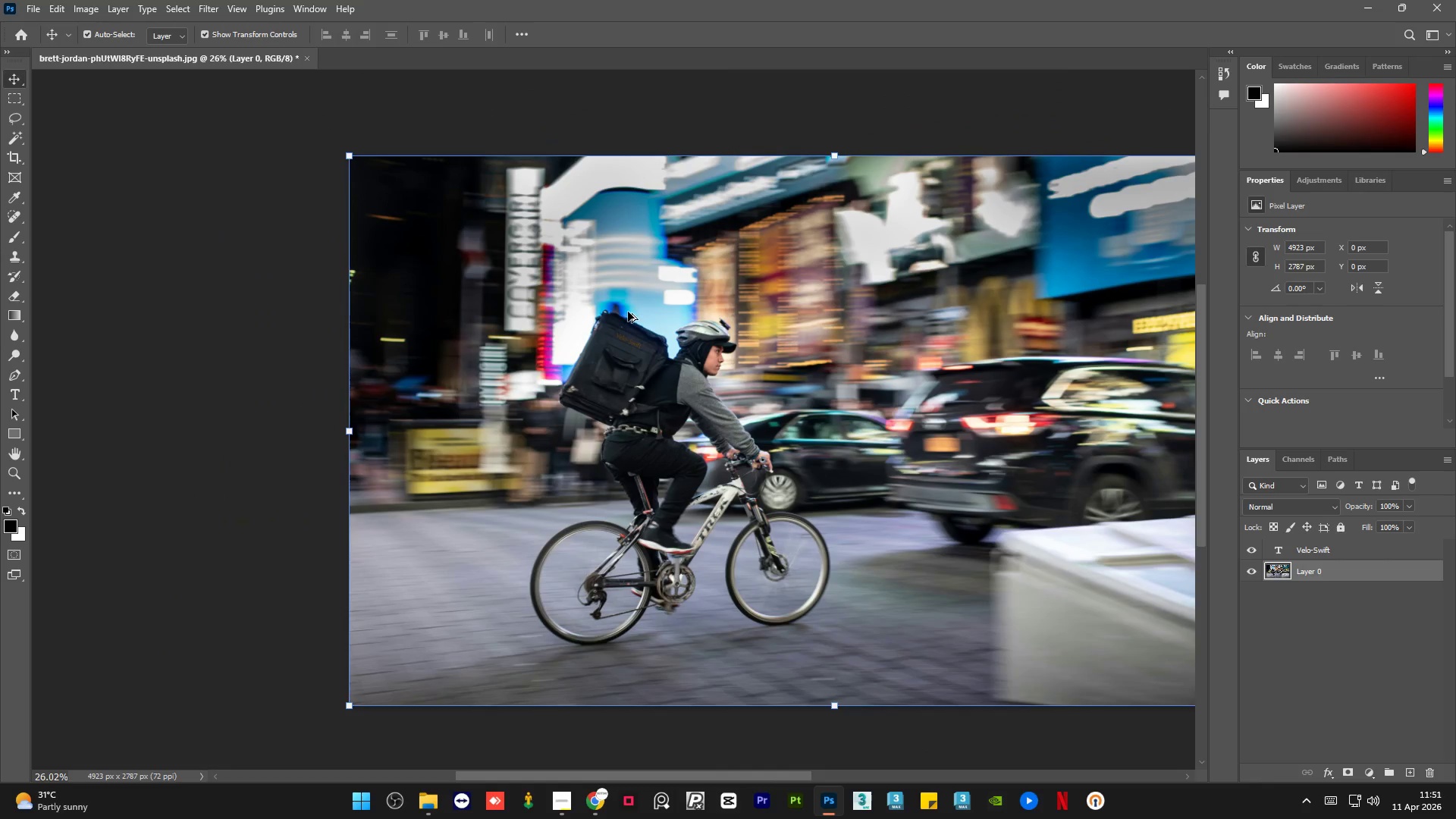 
hold_key(key=AltLeft, duration=1.5)
 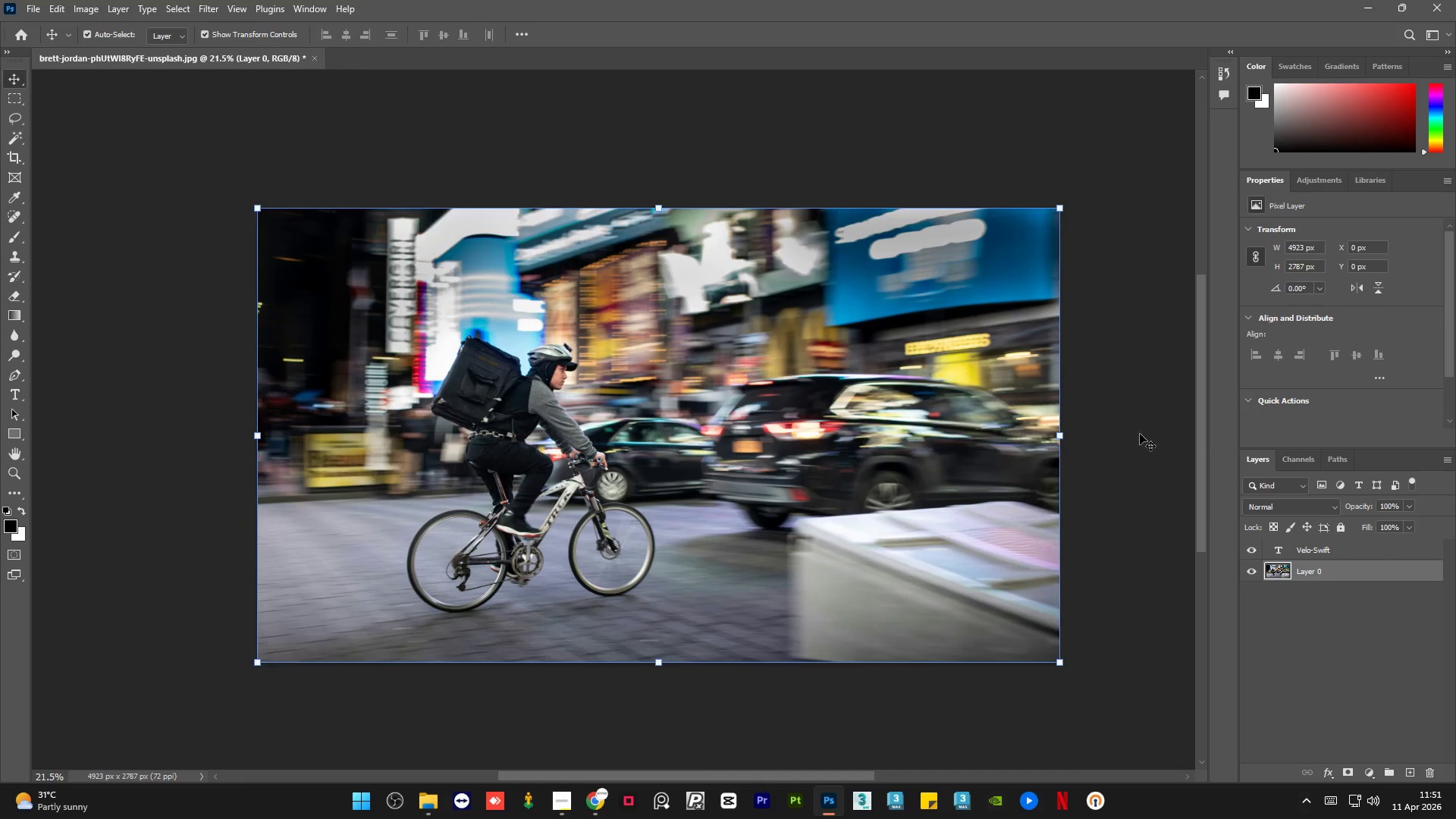 
hold_key(key=AltLeft, duration=0.31)
 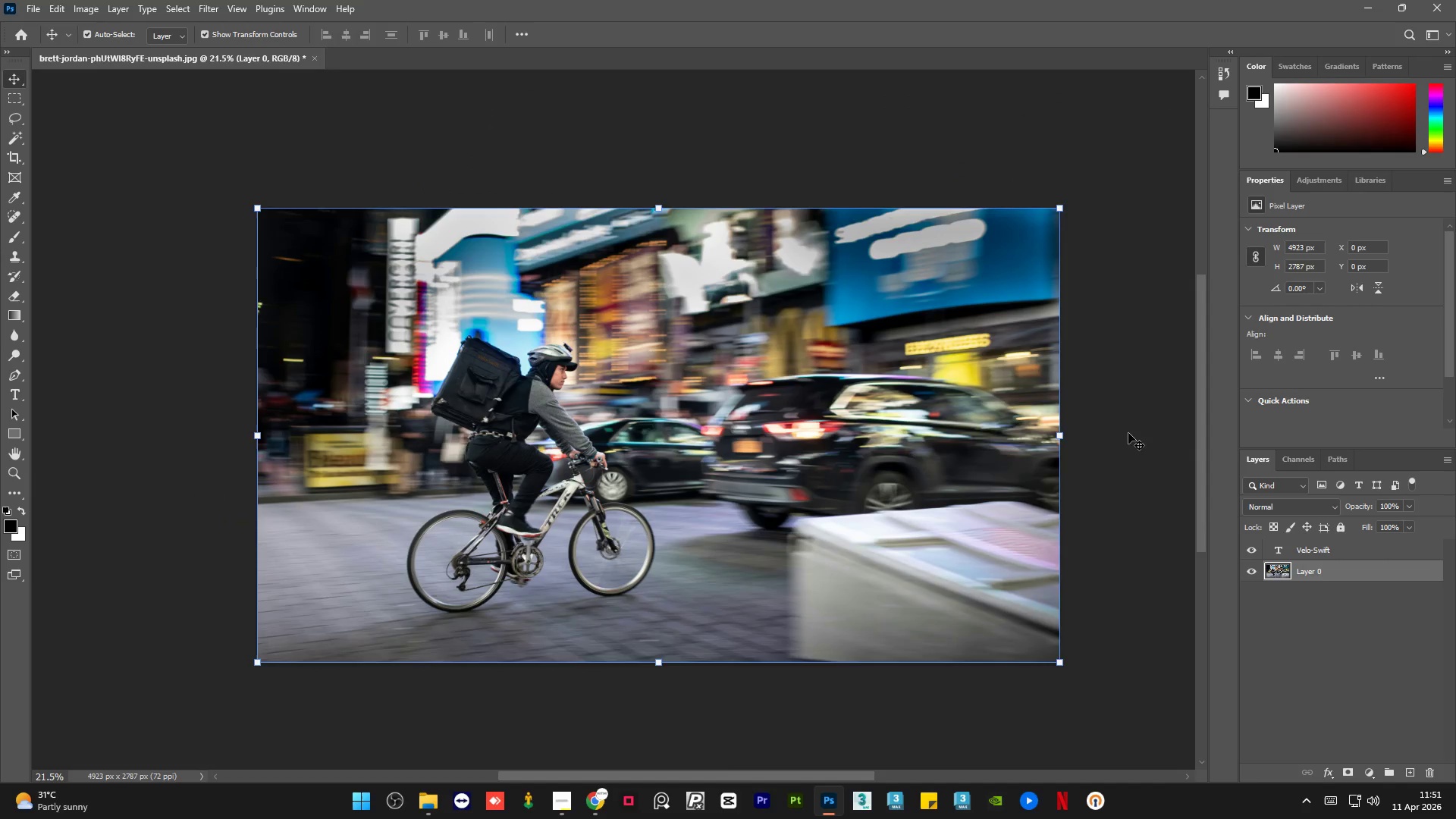 
scroll: coordinate [1033, 395], scroll_direction: down, amount: 27.0
 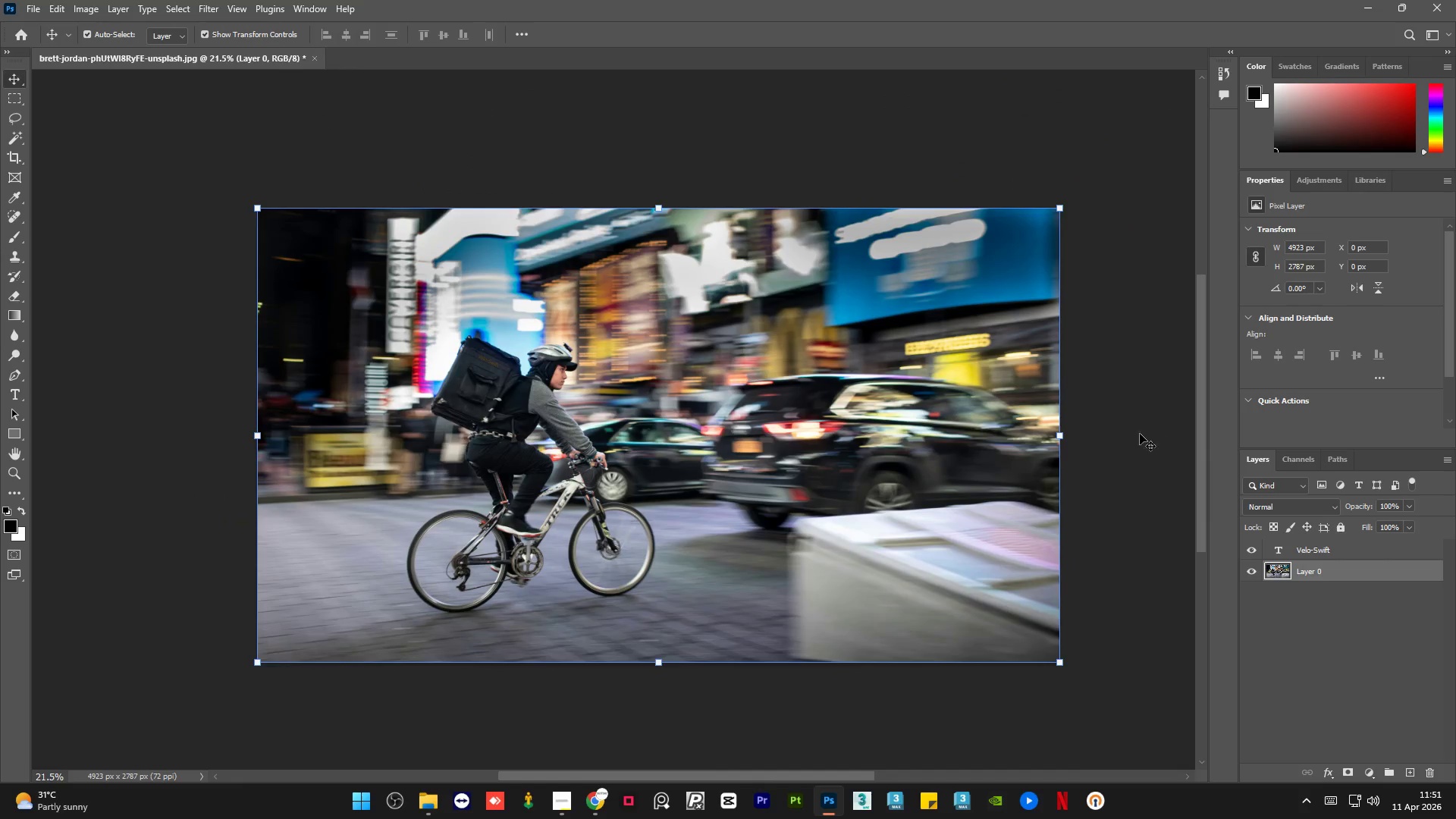 
left_click([1128, 433])
 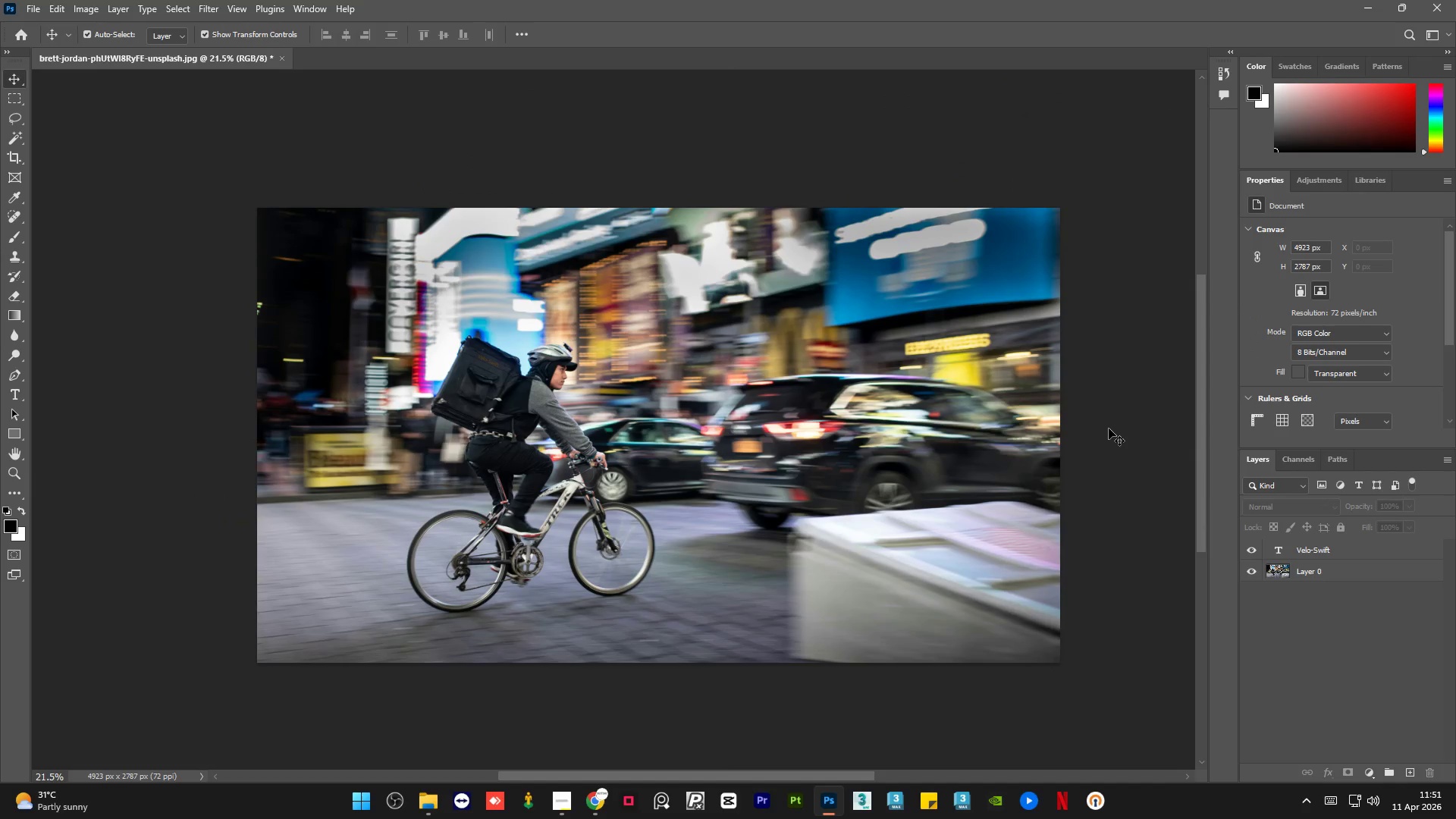 
hold_key(key=AltLeft, duration=0.88)
scroll: coordinate [1115, 428], scroll_direction: up, amount: 1.0
 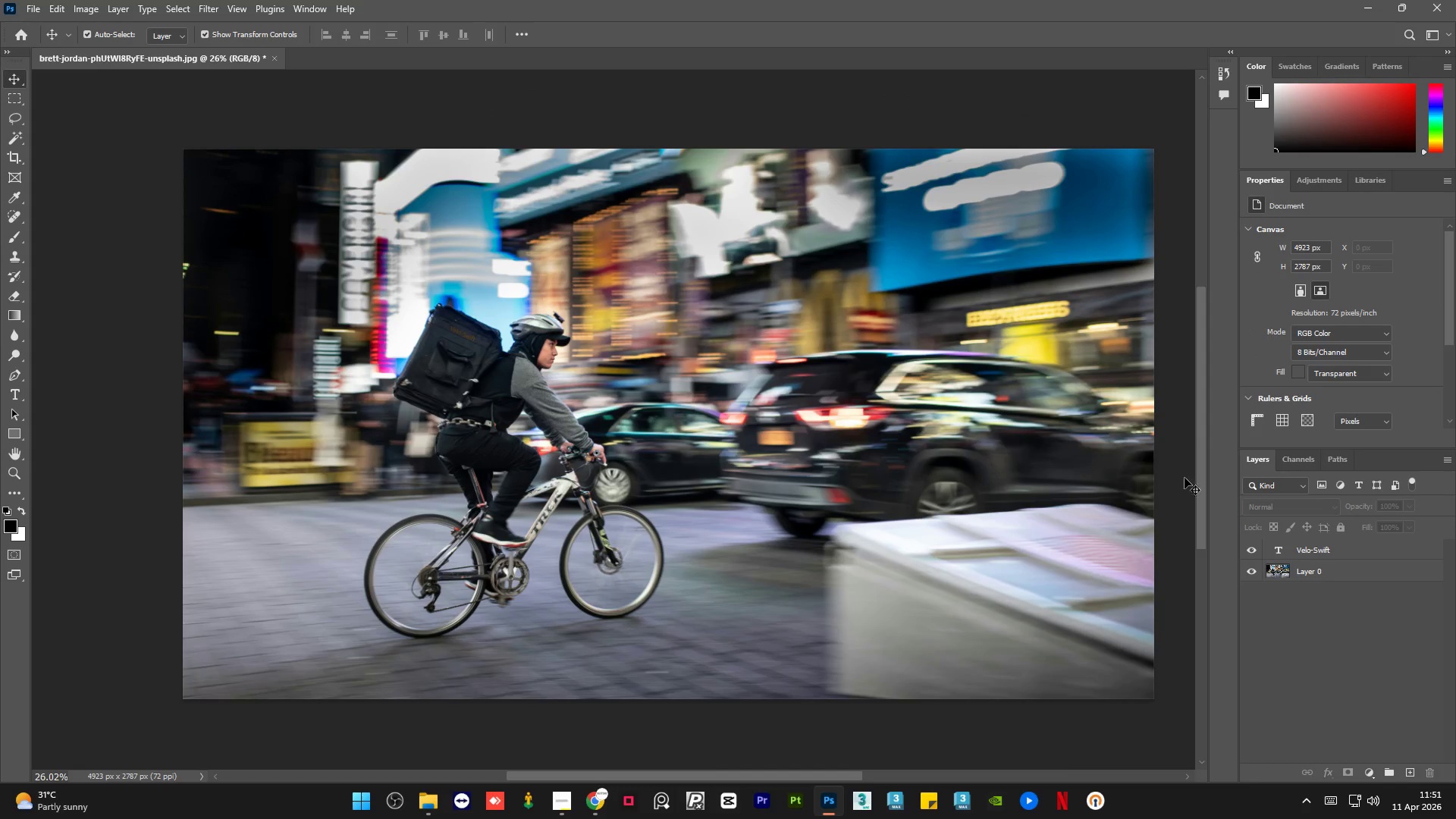 
left_click_drag(start_coordinate=[789, 772], to_coordinate=[798, 774])
 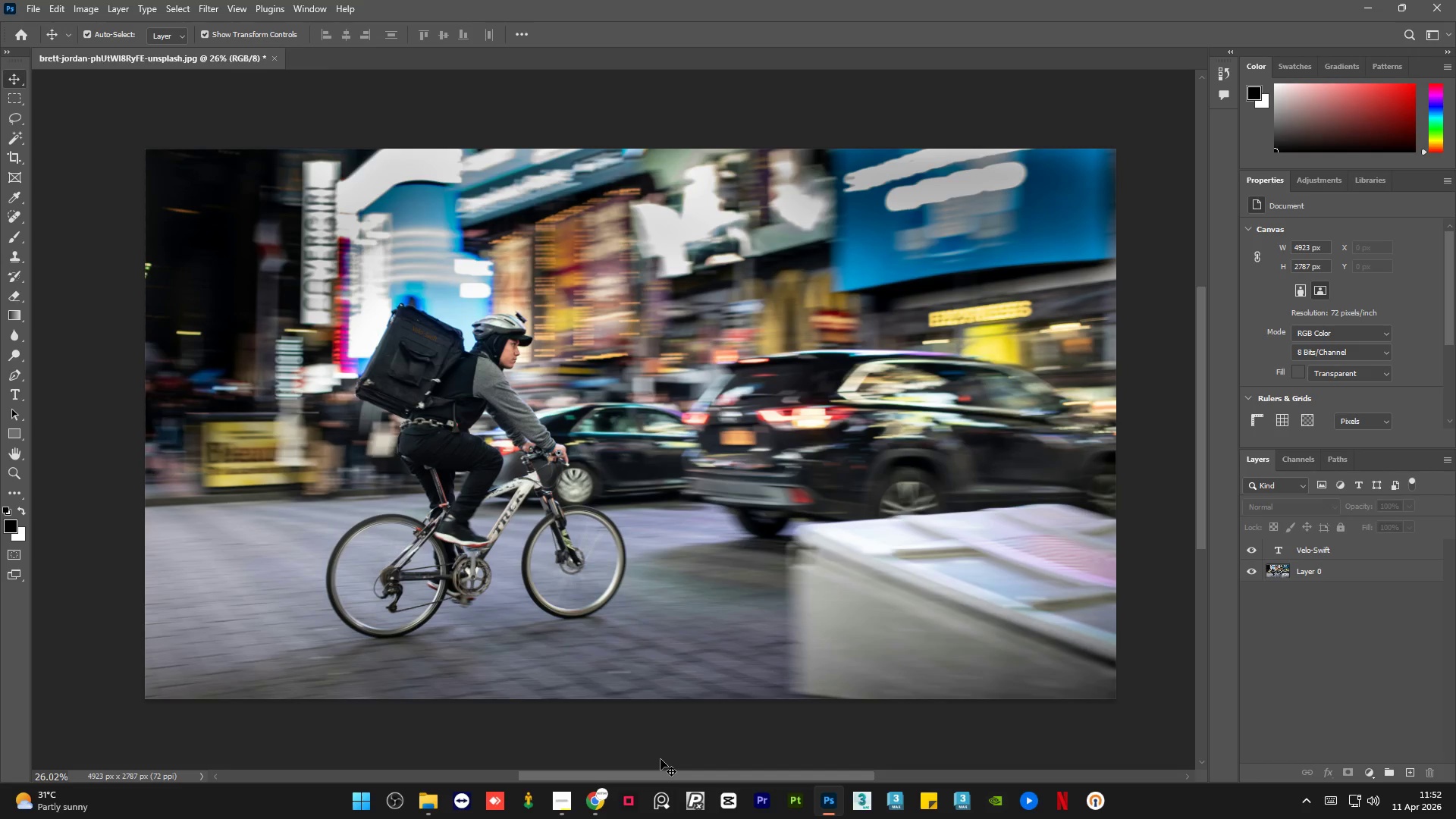 
wait(66.28)
 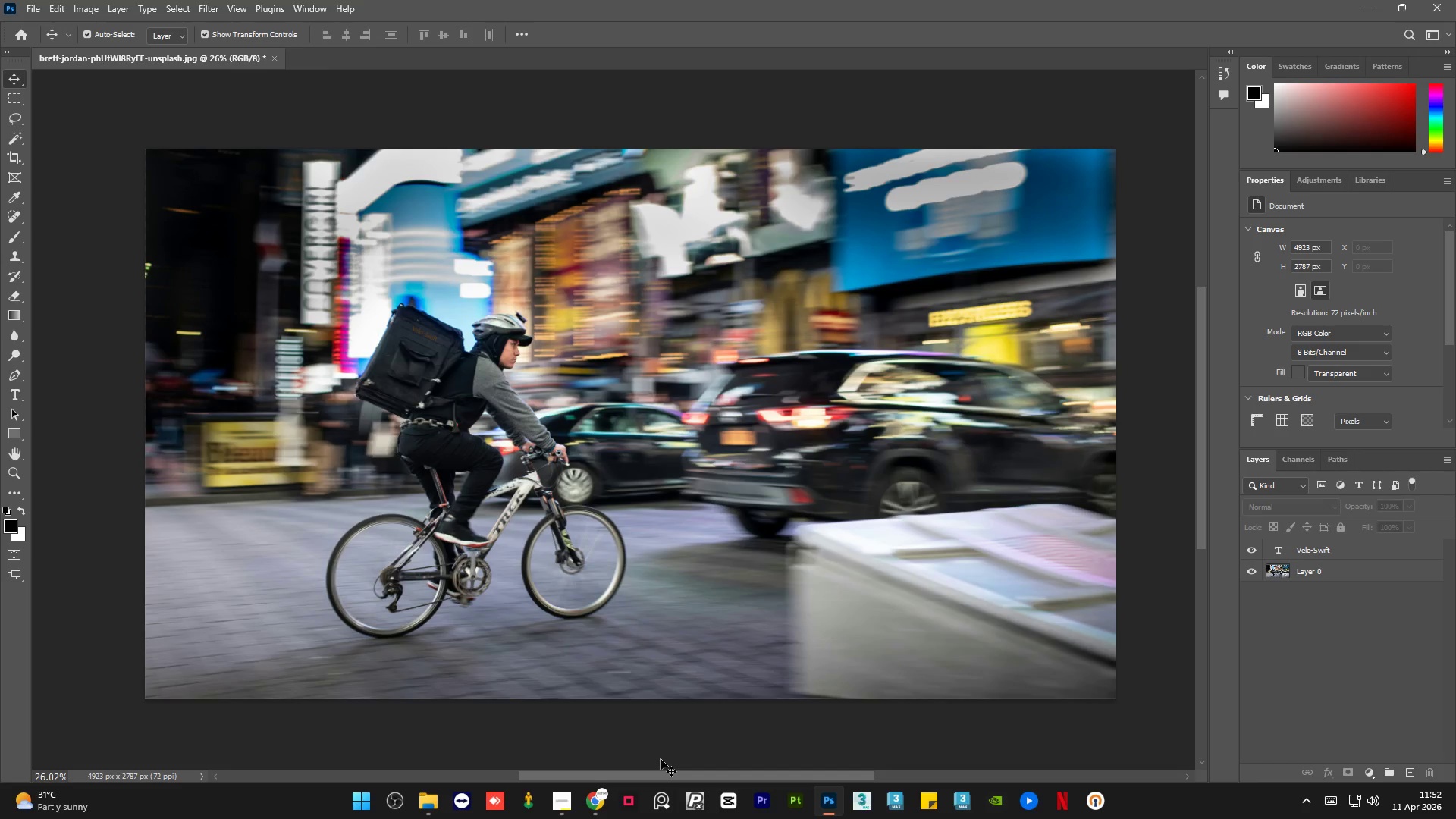 
scroll: coordinate [0, 818], scroll_direction: up, amount: 1.0
 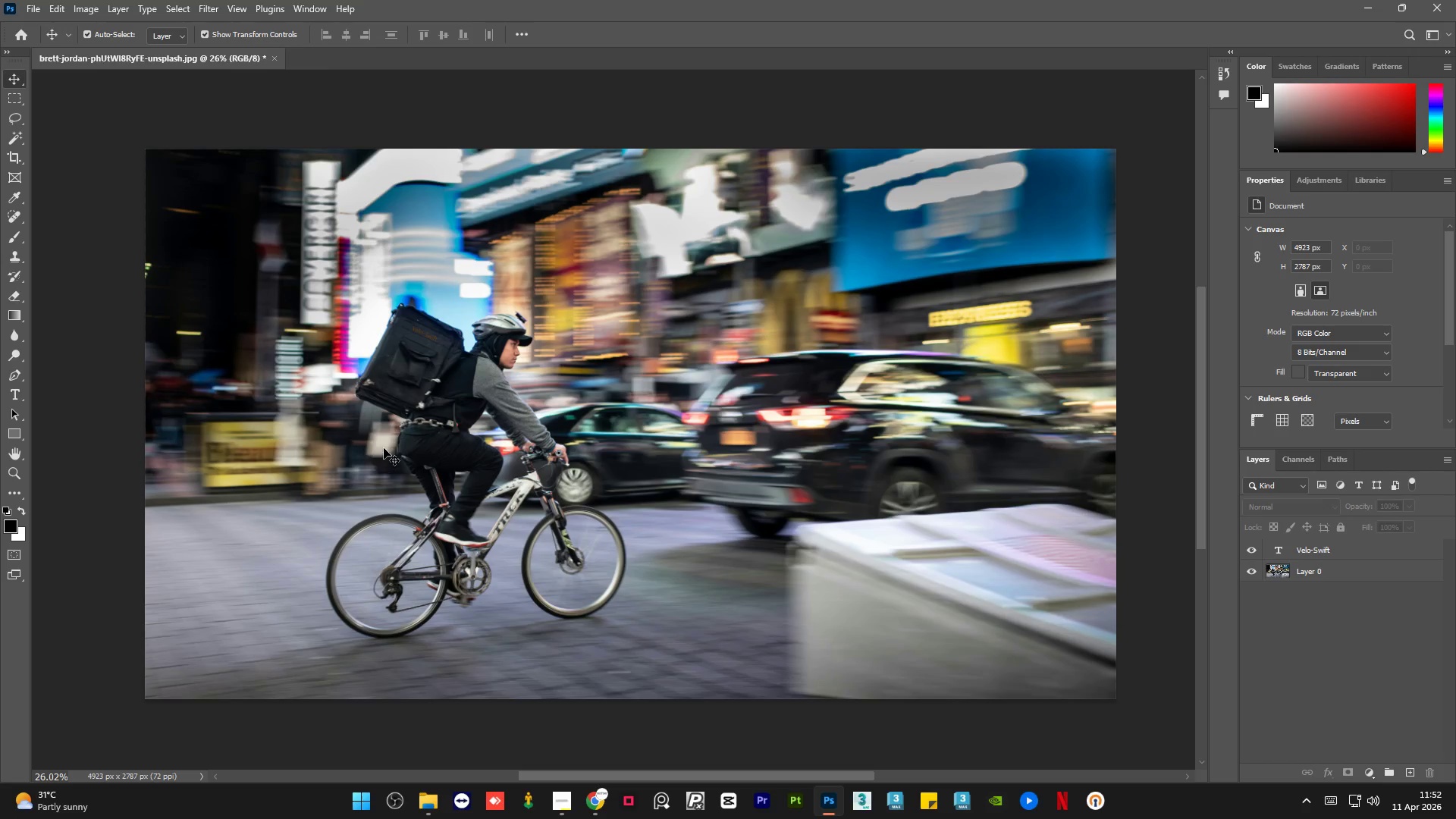 
hold_key(key=AltLeft, duration=1.51)
scroll: coordinate [417, 346], scroll_direction: up, amount: 12.0
 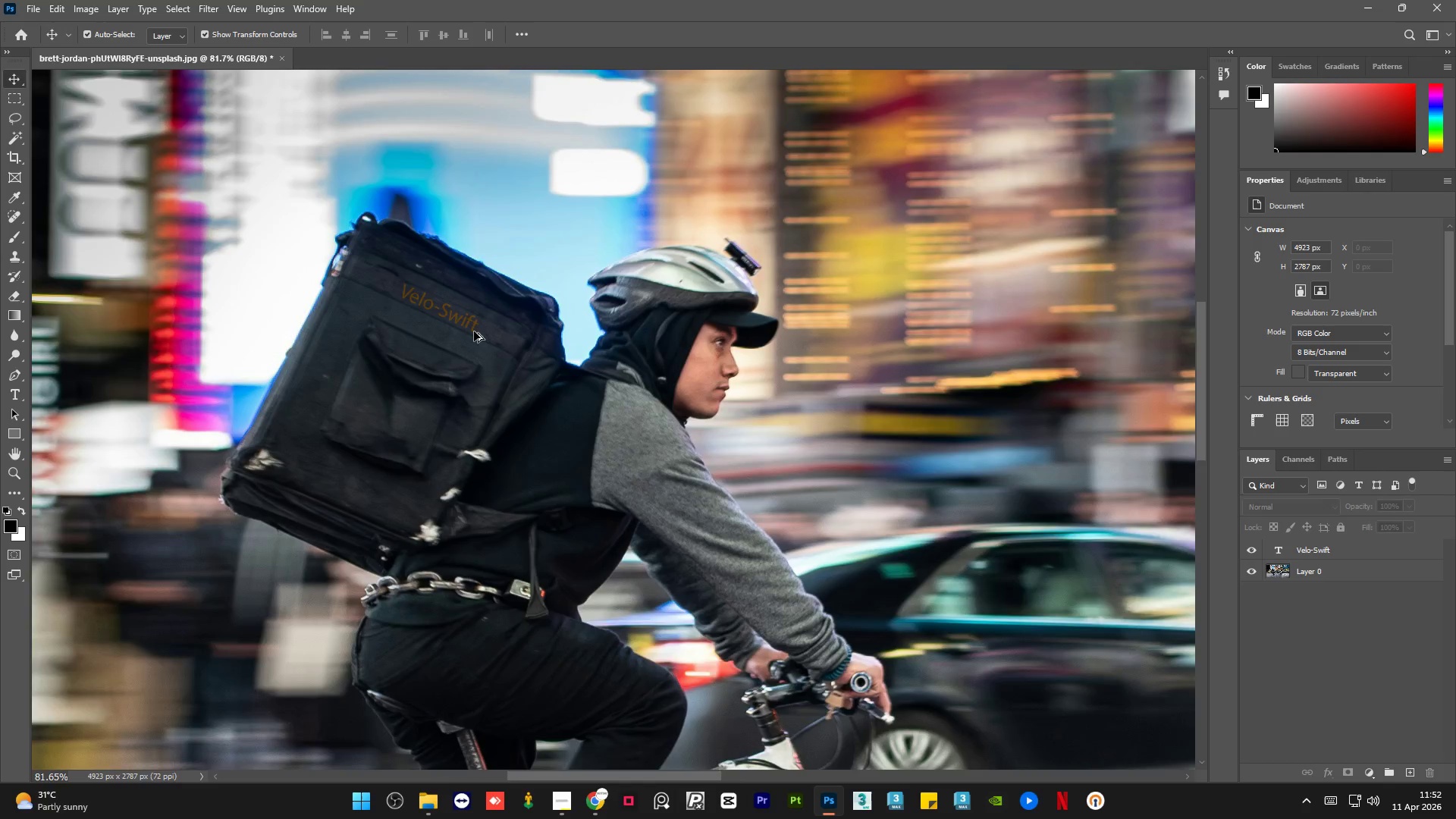 
hold_key(key=AltLeft, duration=0.36)
scroll: coordinate [438, 312], scroll_direction: up, amount: 11.0
 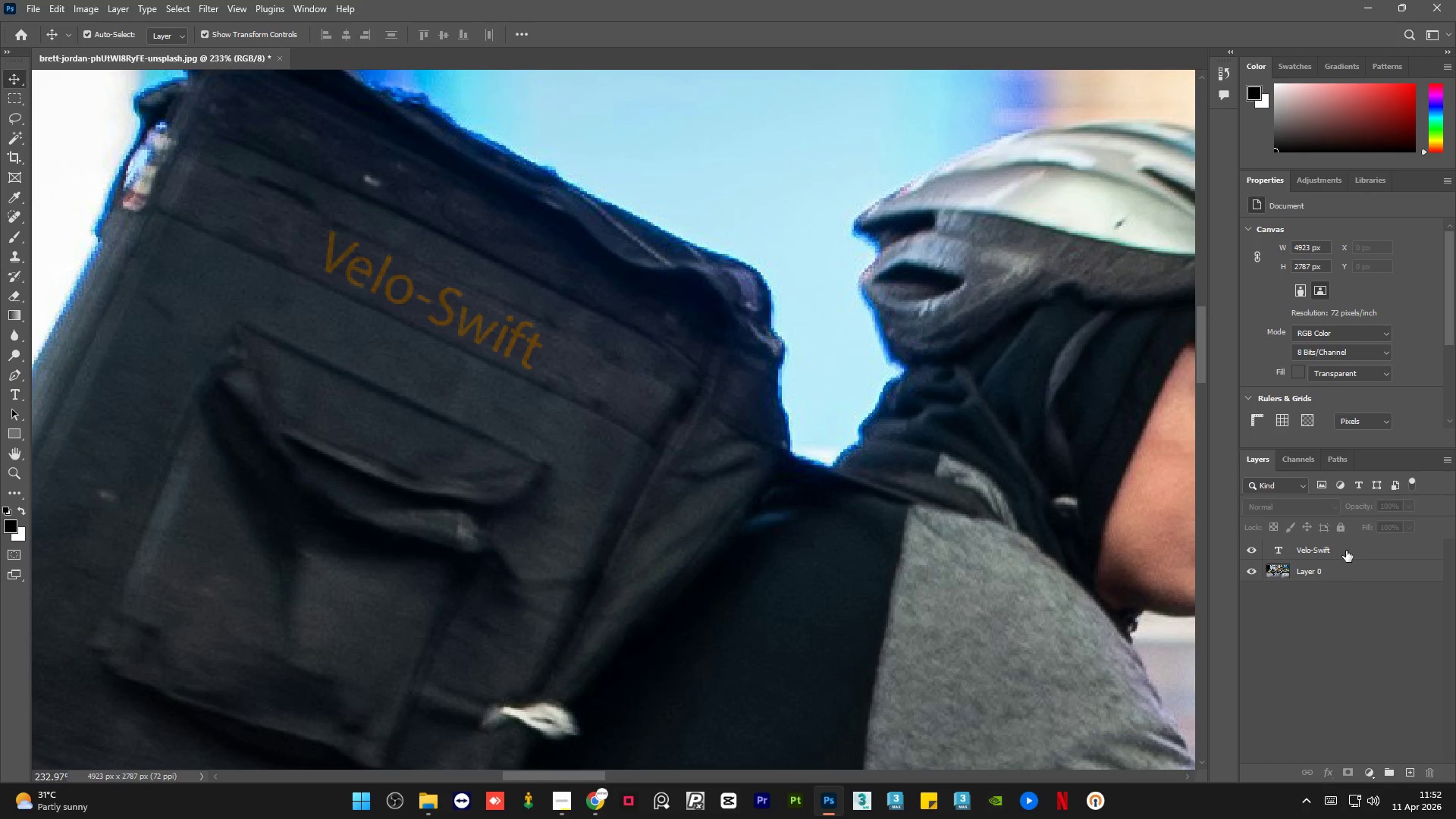 
left_click([1348, 549])
 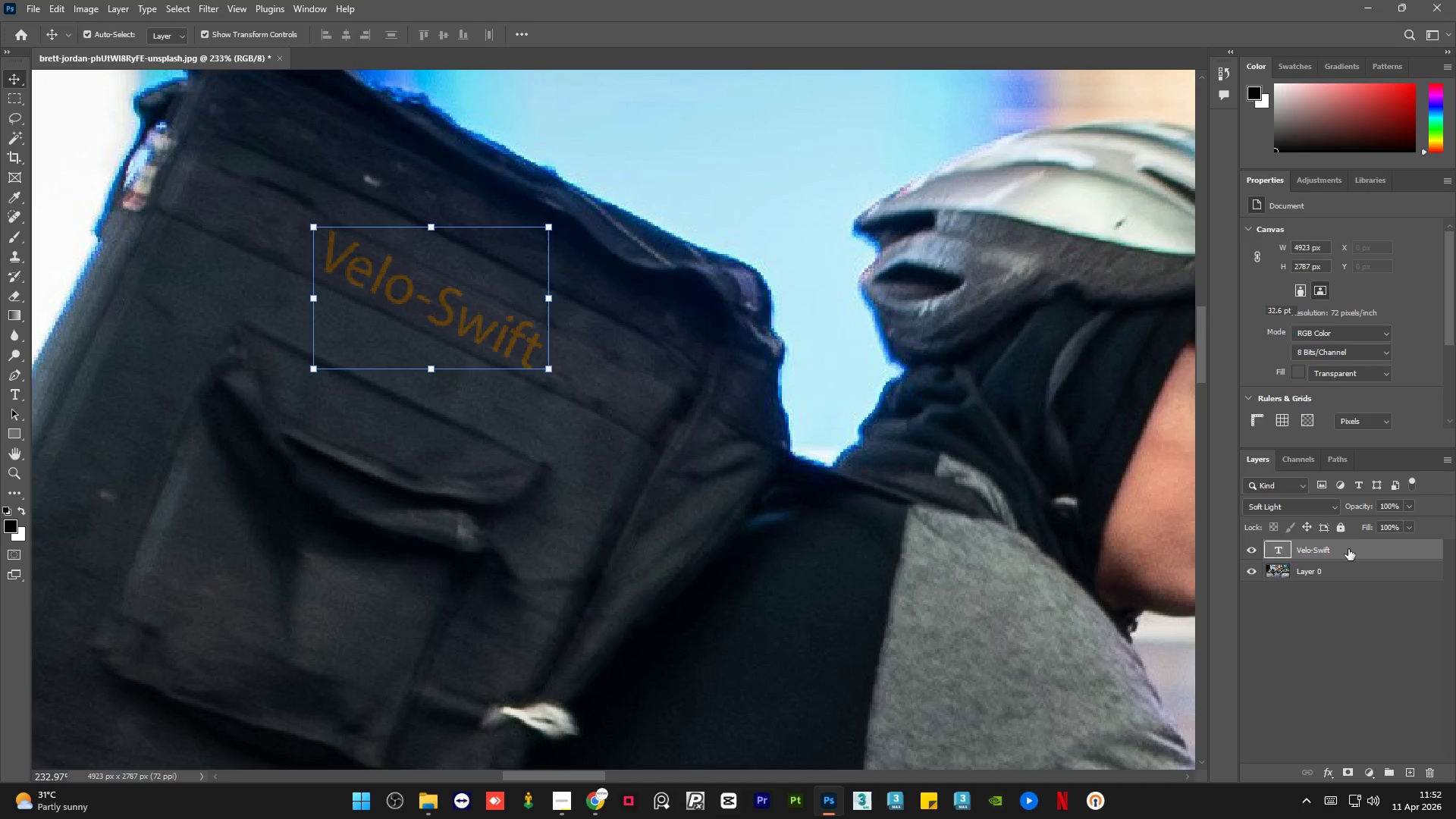 
key(Control+J)
 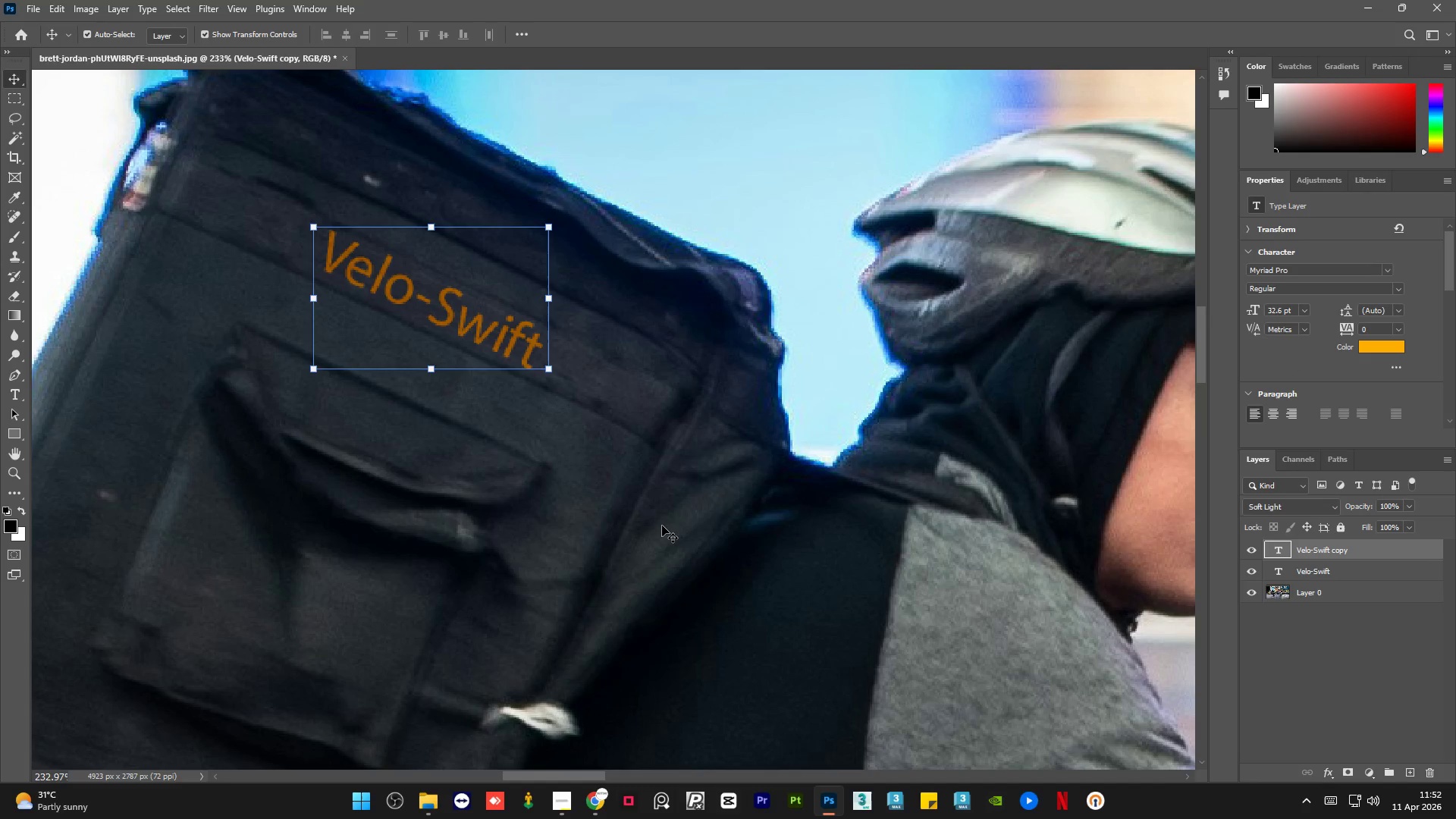 
left_click([662, 526])
 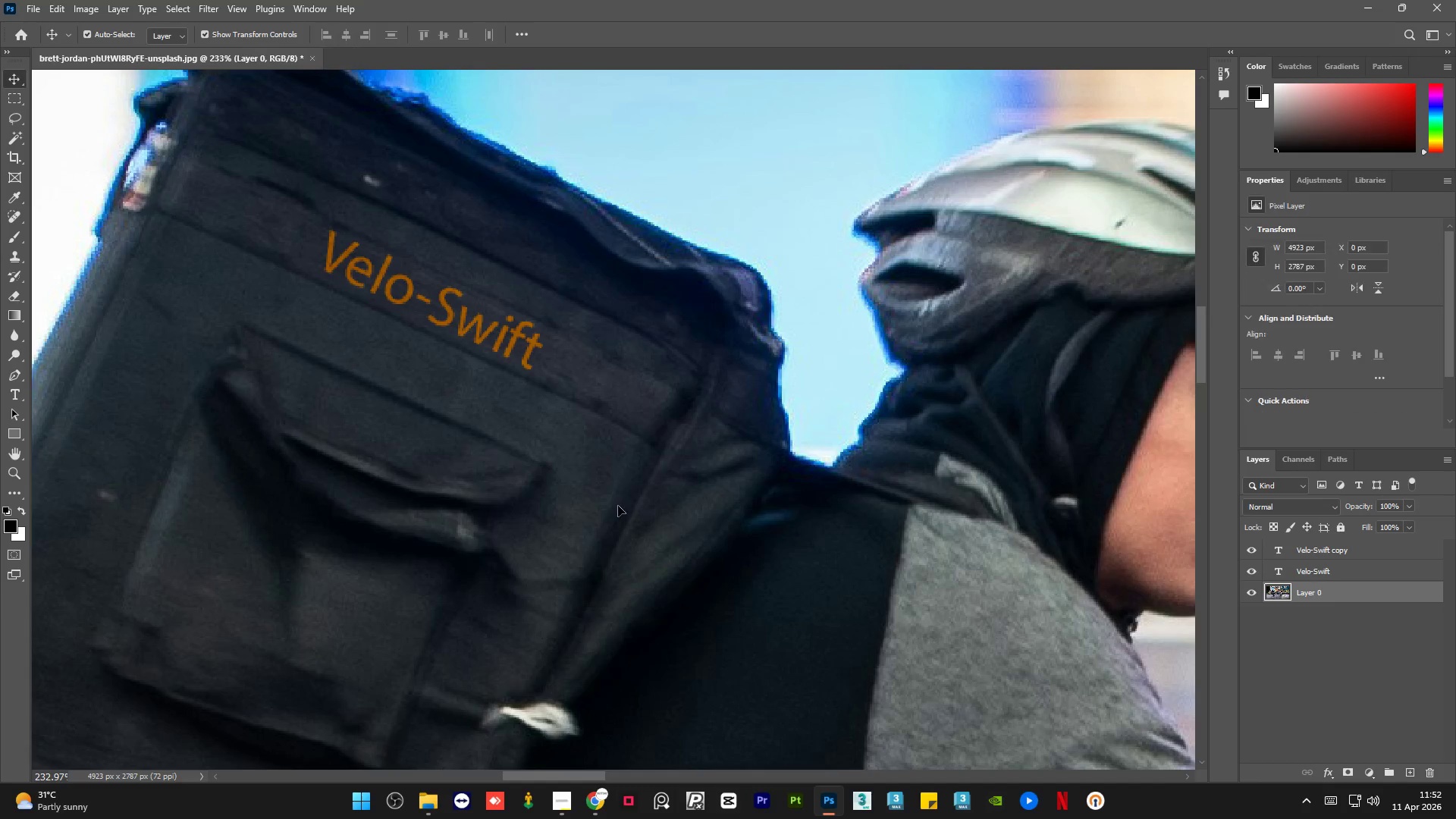 
hold_key(key=AltLeft, duration=1.5)
 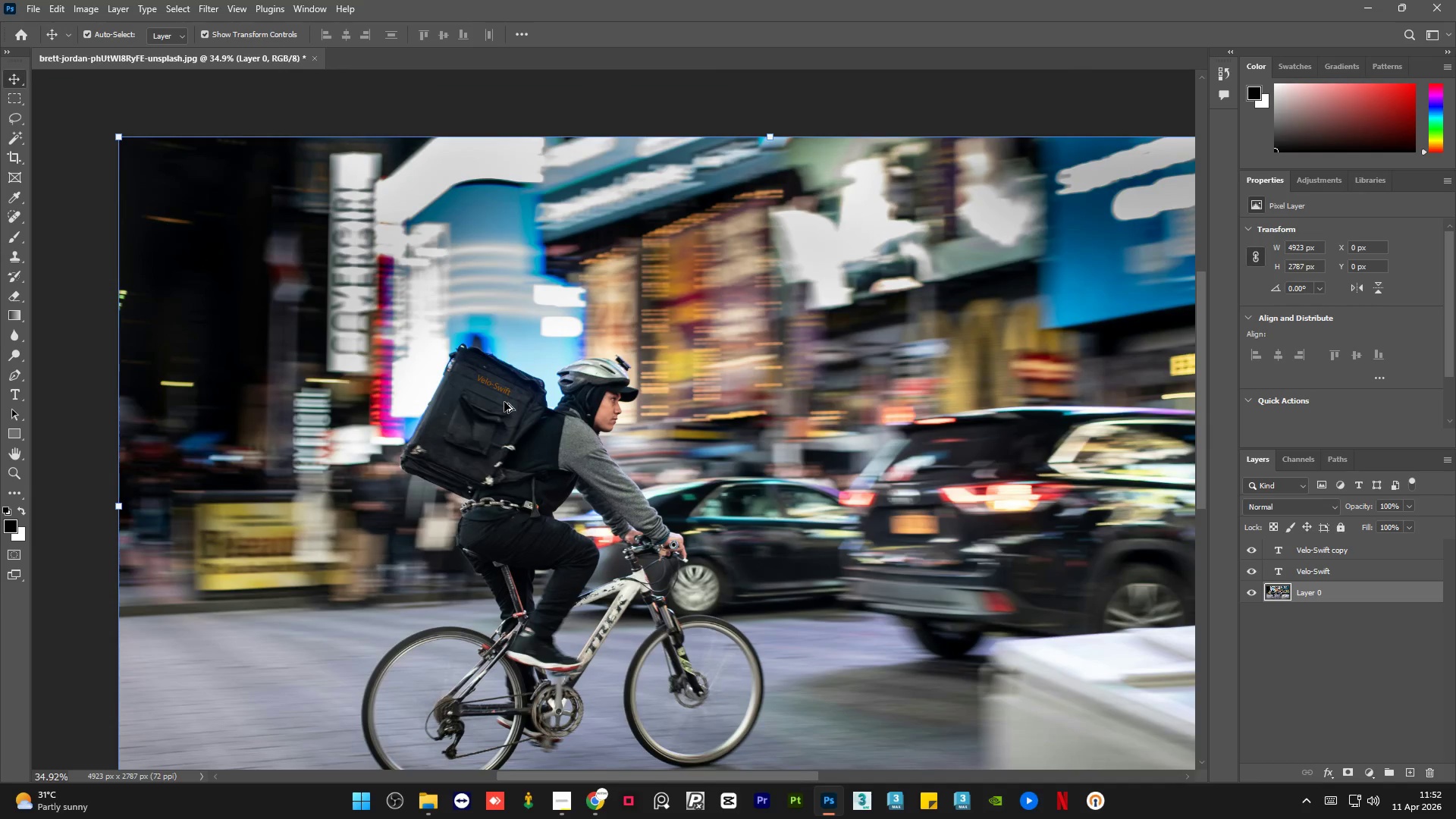 
hold_key(key=AltLeft, duration=0.7)
 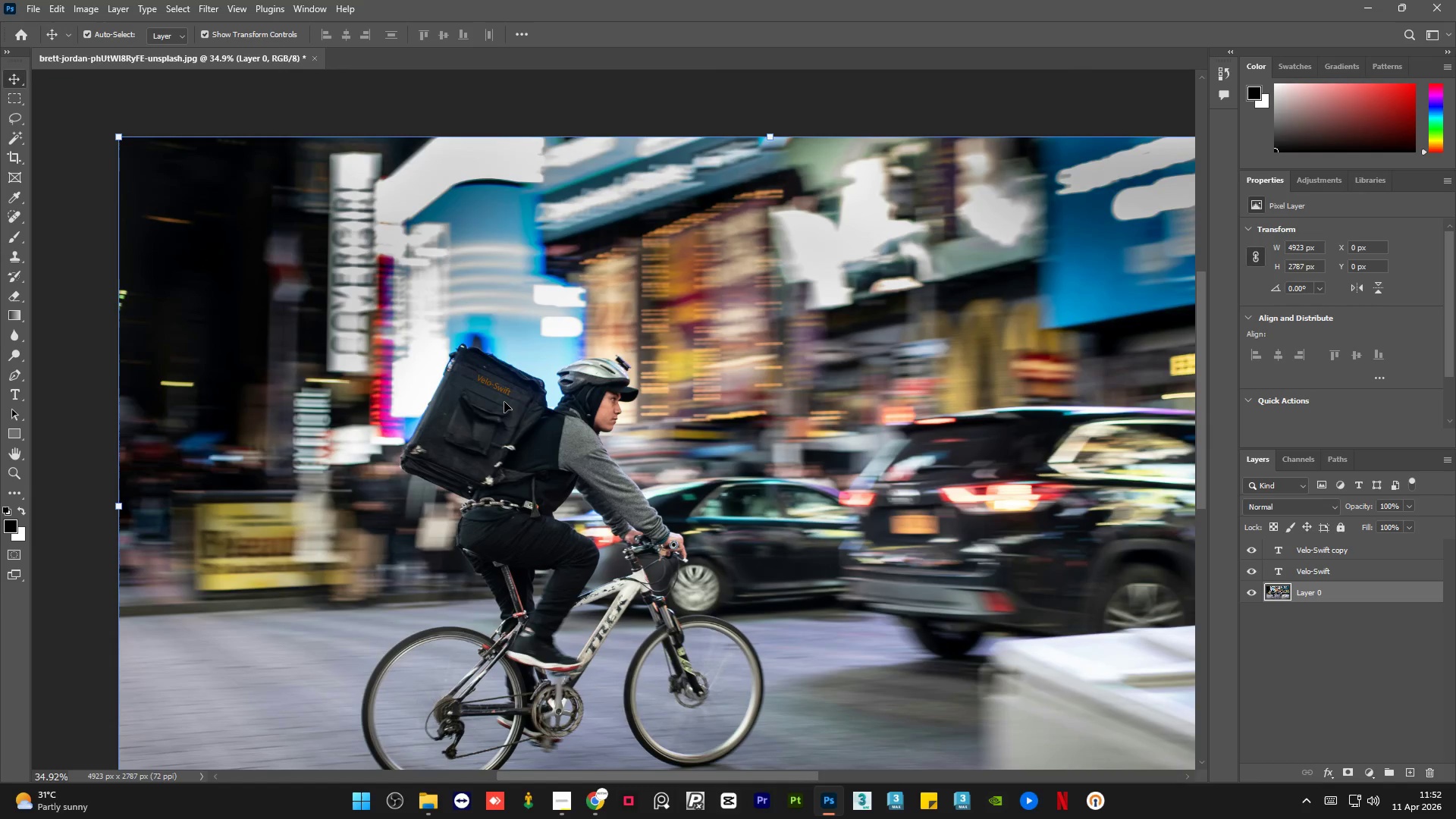 
scroll: coordinate [504, 401], scroll_direction: down, amount: 20.0
 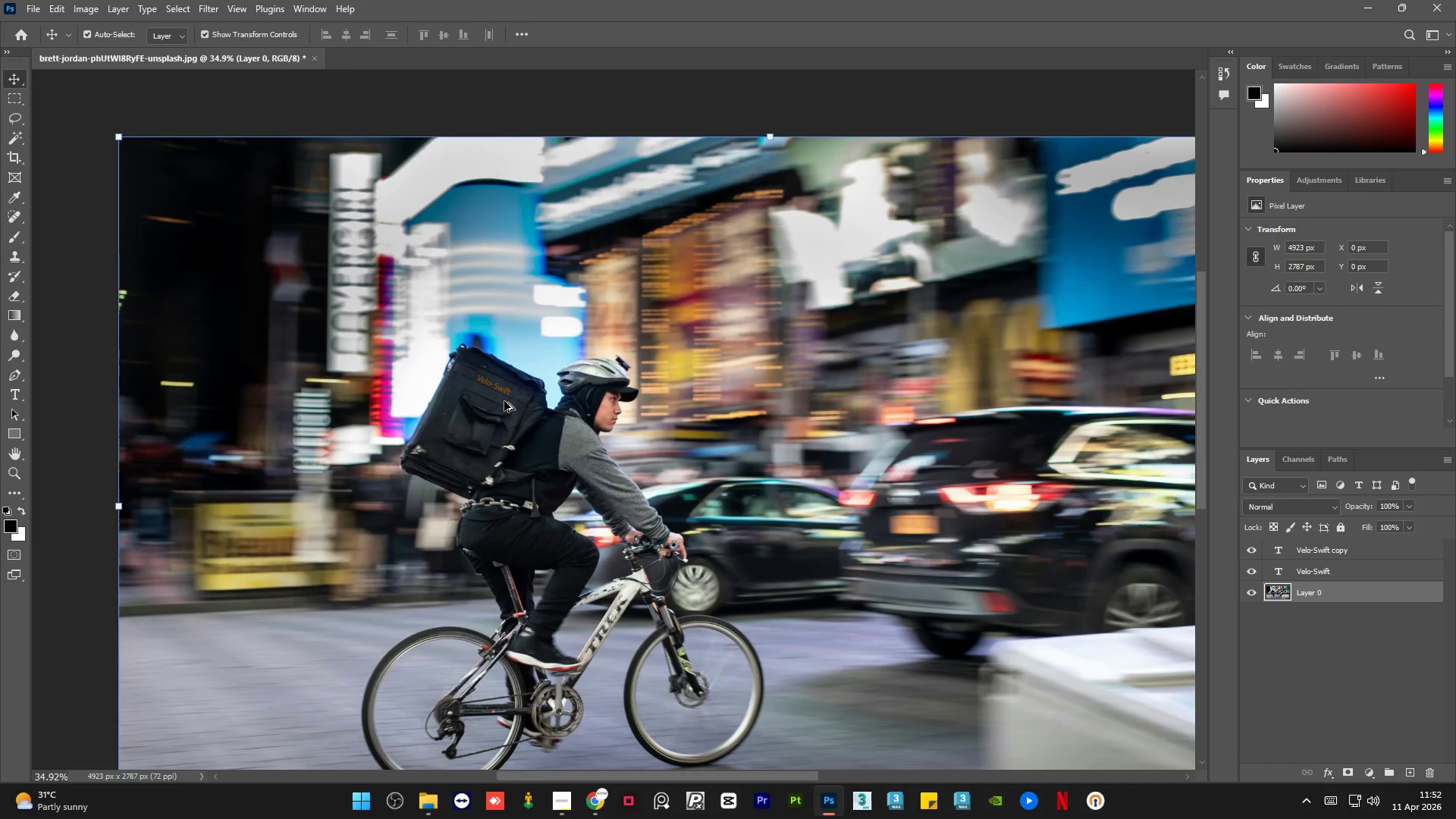 
hold_key(key=AltLeft, duration=9.31)
hold_key(key=AltLeft, duration=0.61)
scroll: coordinate [337, 326], scroll_direction: down, amount: 11.0
 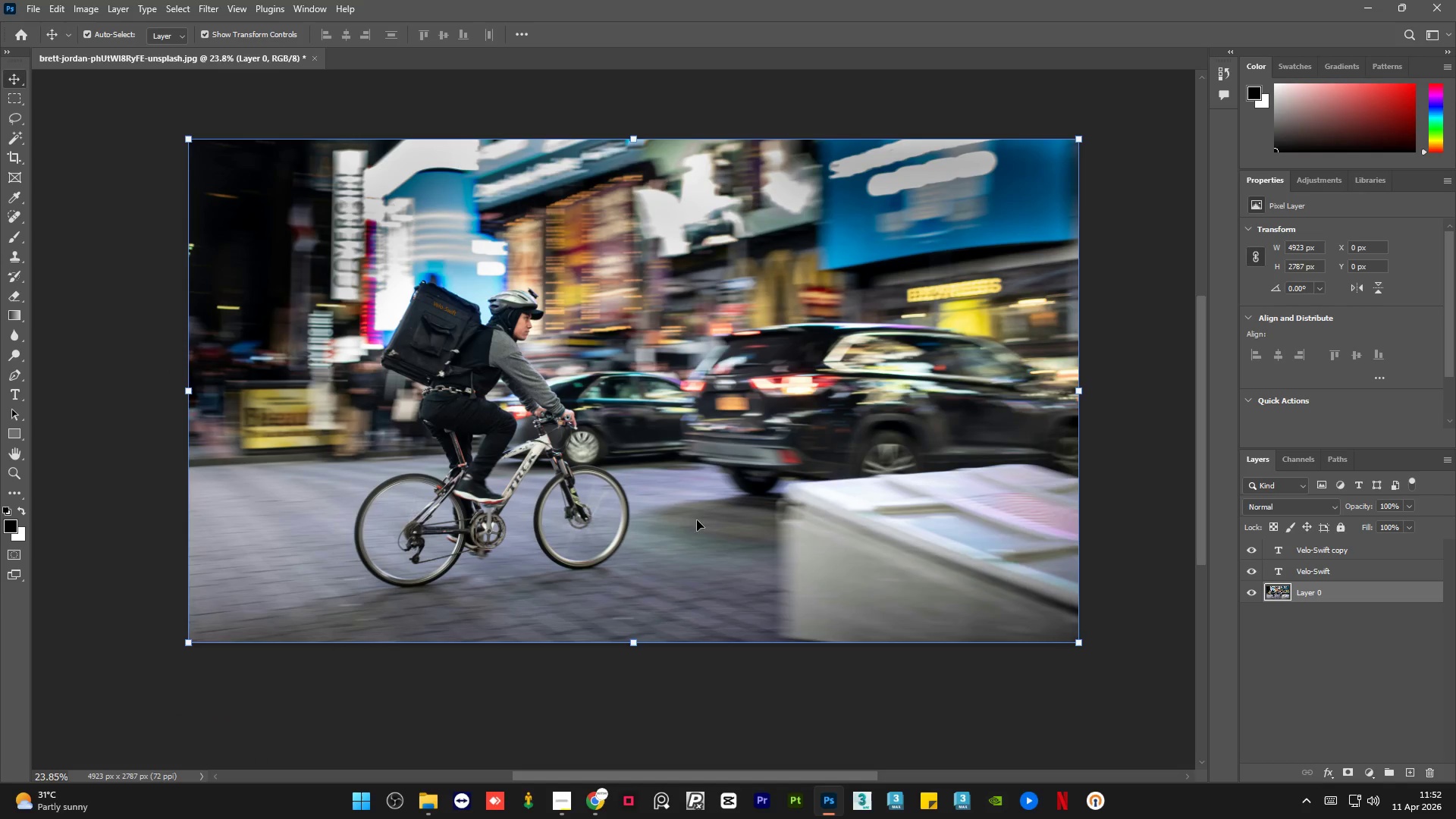 
left_click([557, 799])